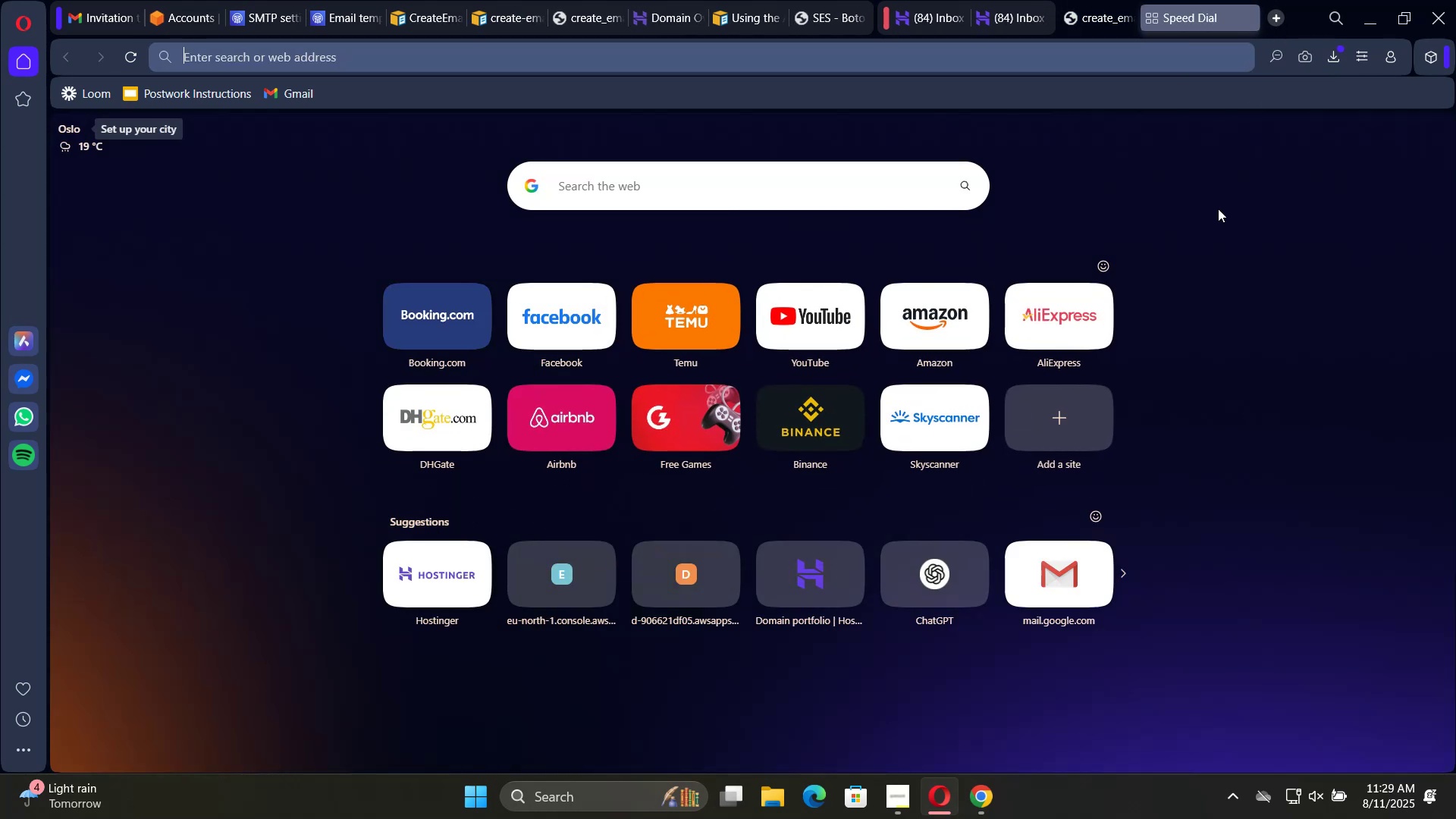 
type(chat)
 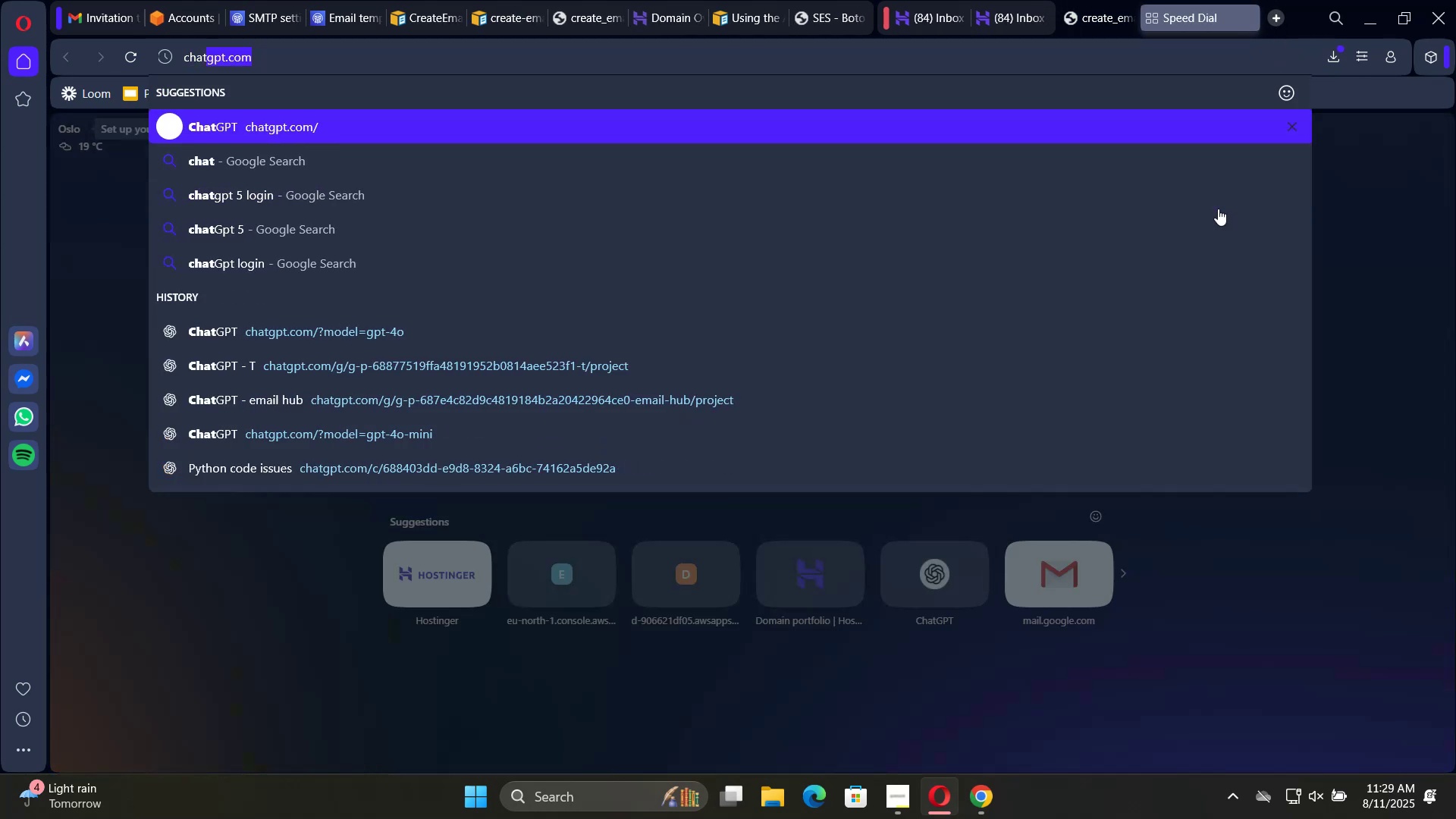 
key(Enter)
 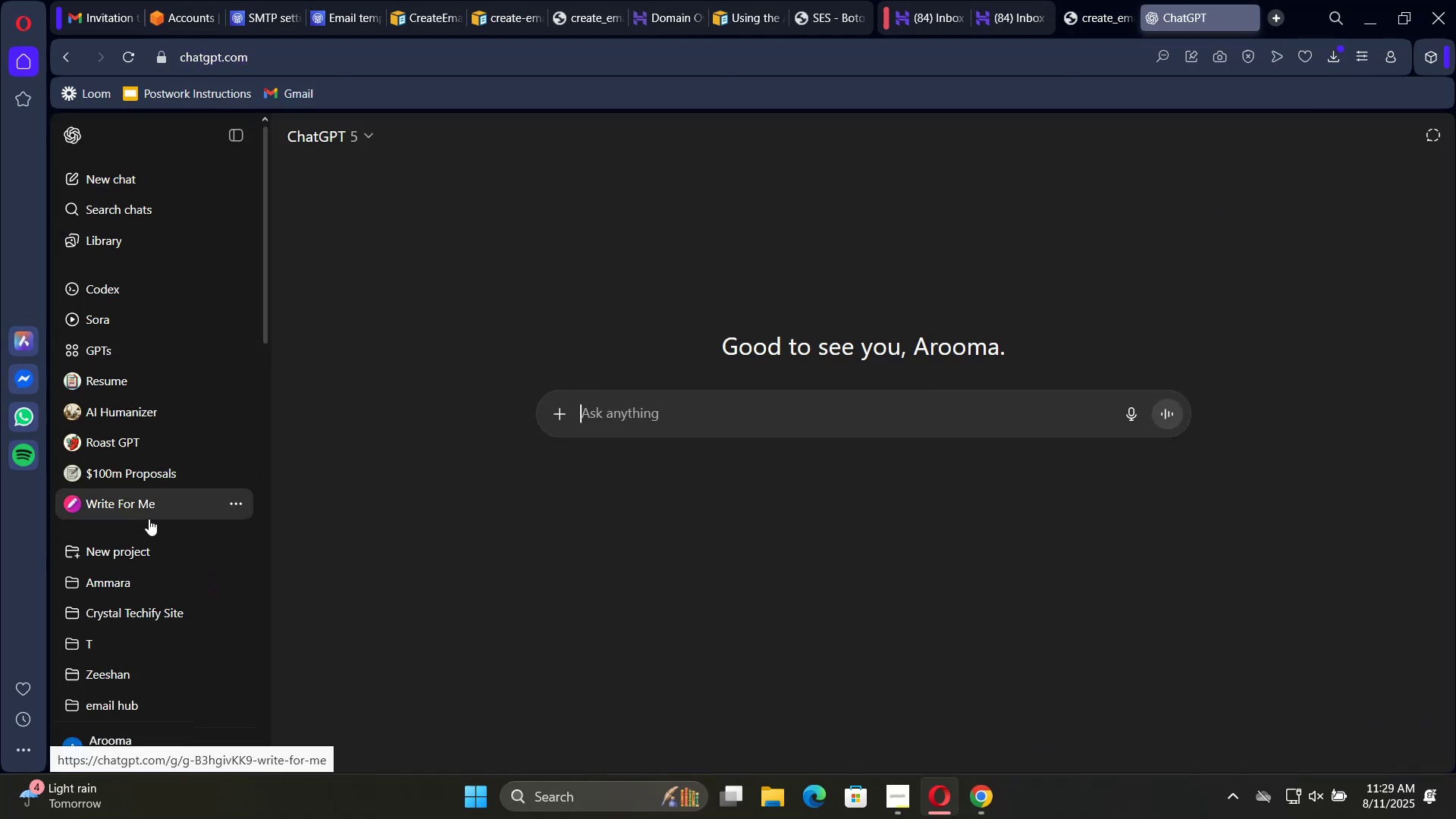 
left_click([73, 644])
 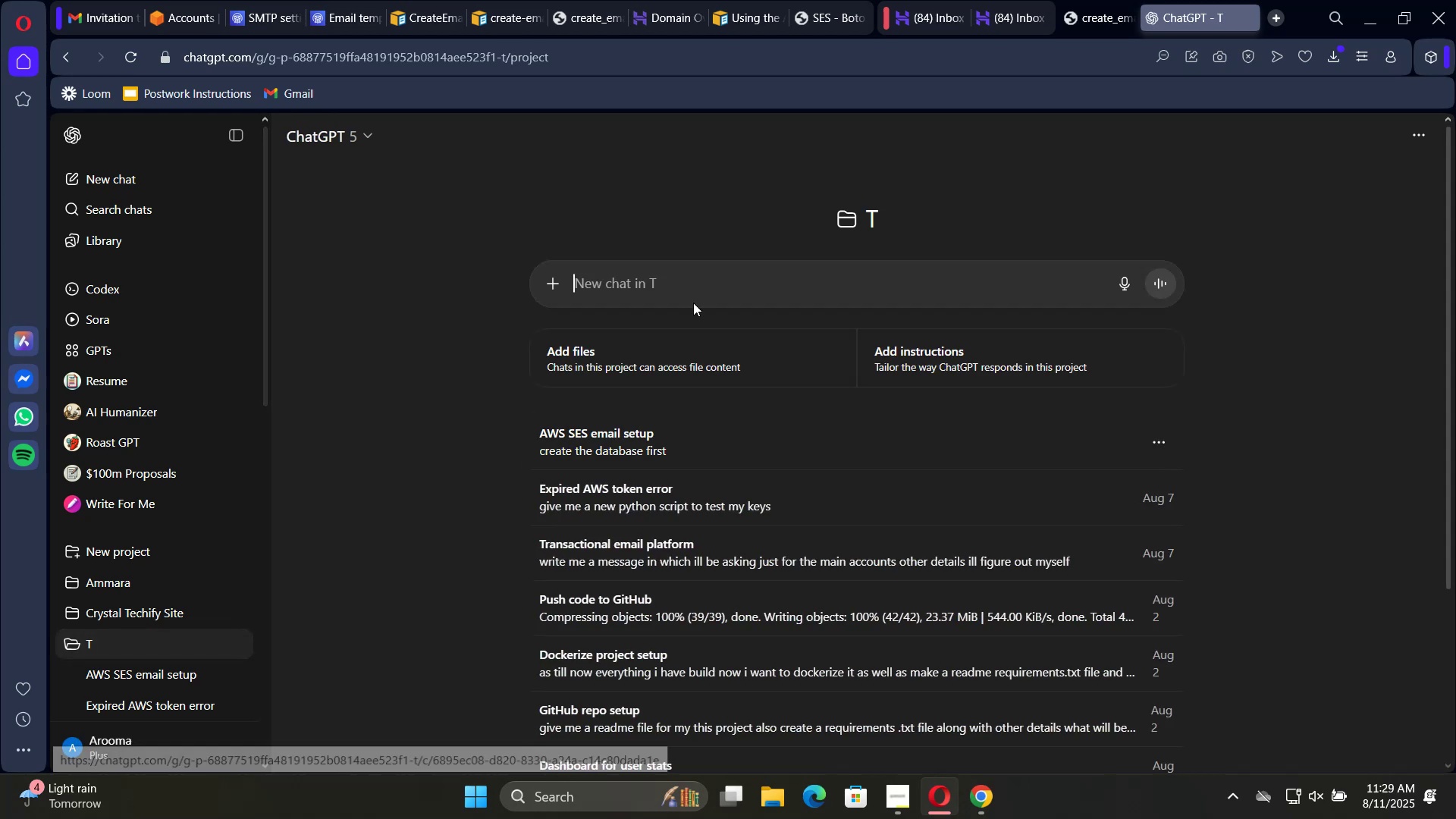 
left_click([739, 273])
 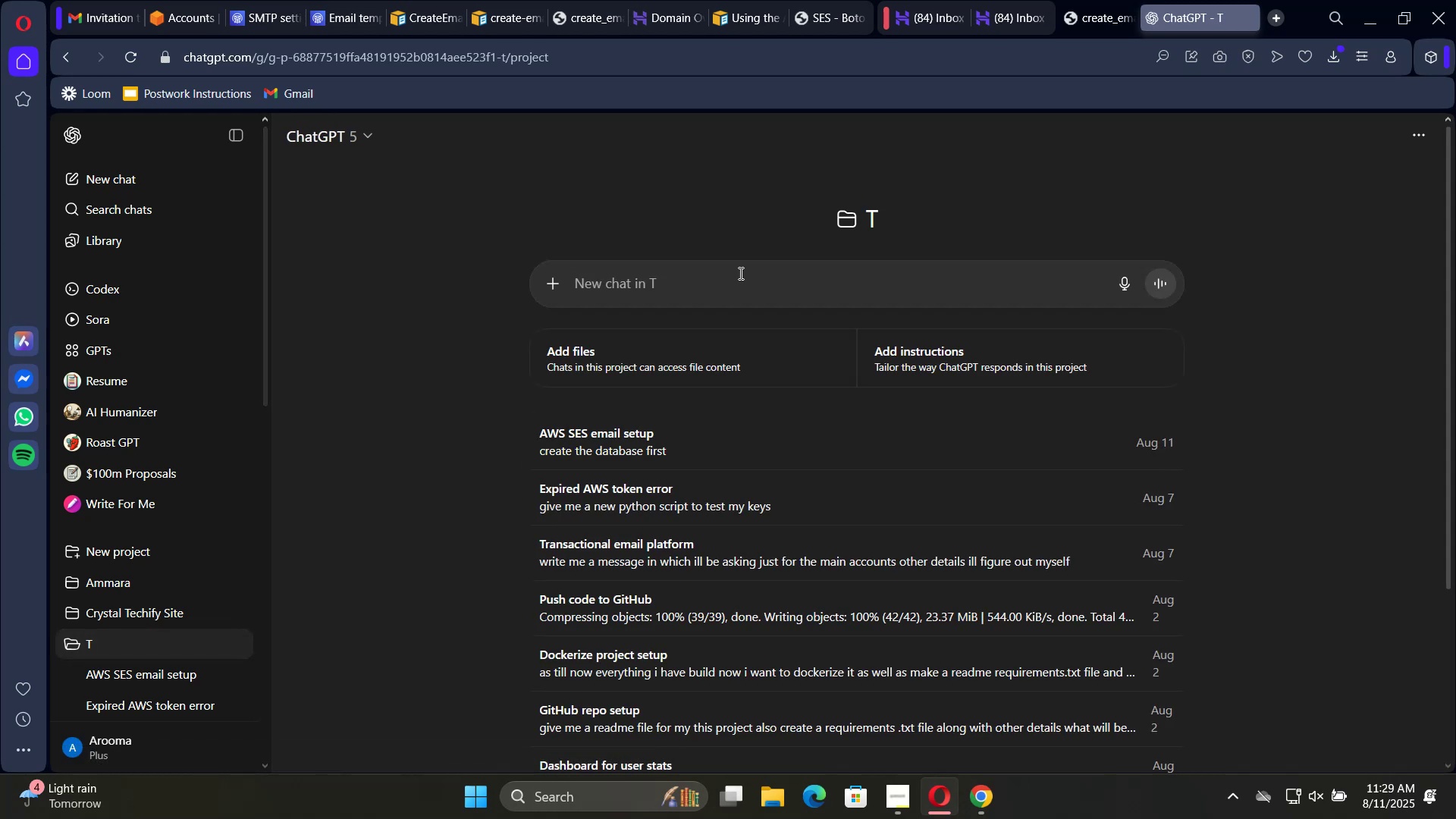 
type(give me aws curl command for this )
 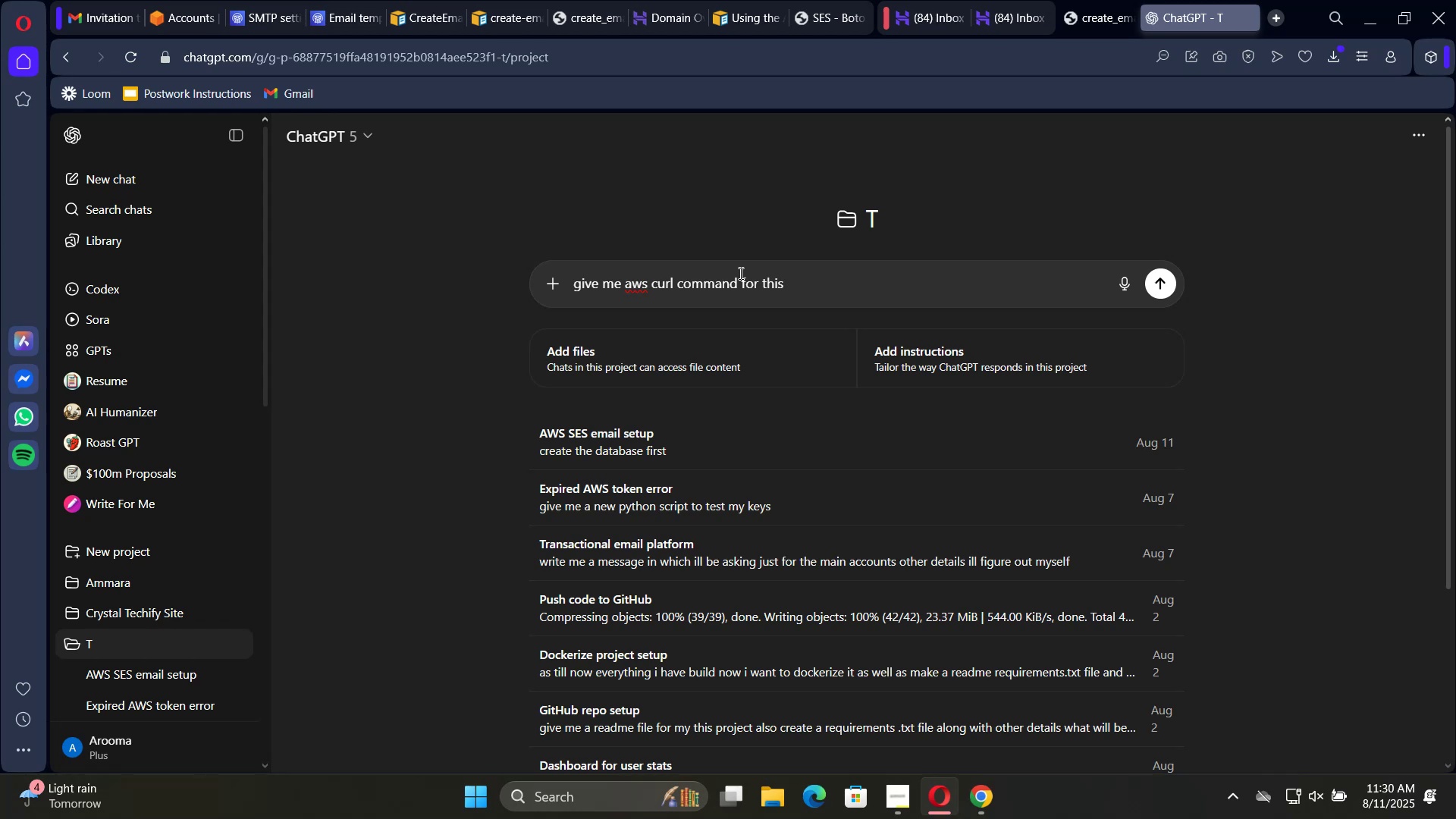 
wait(22.14)
 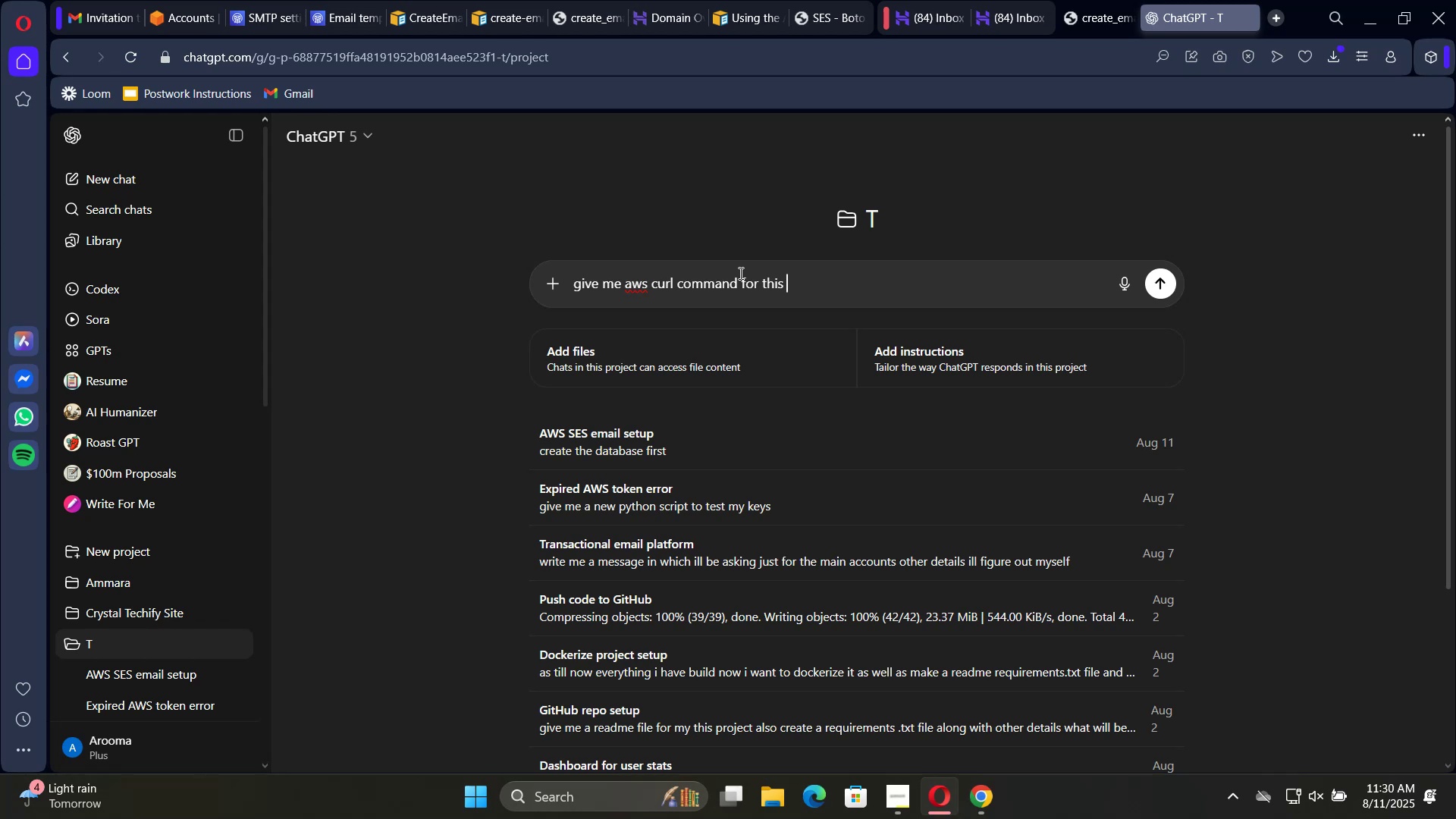 
key(Shift+Quote)
 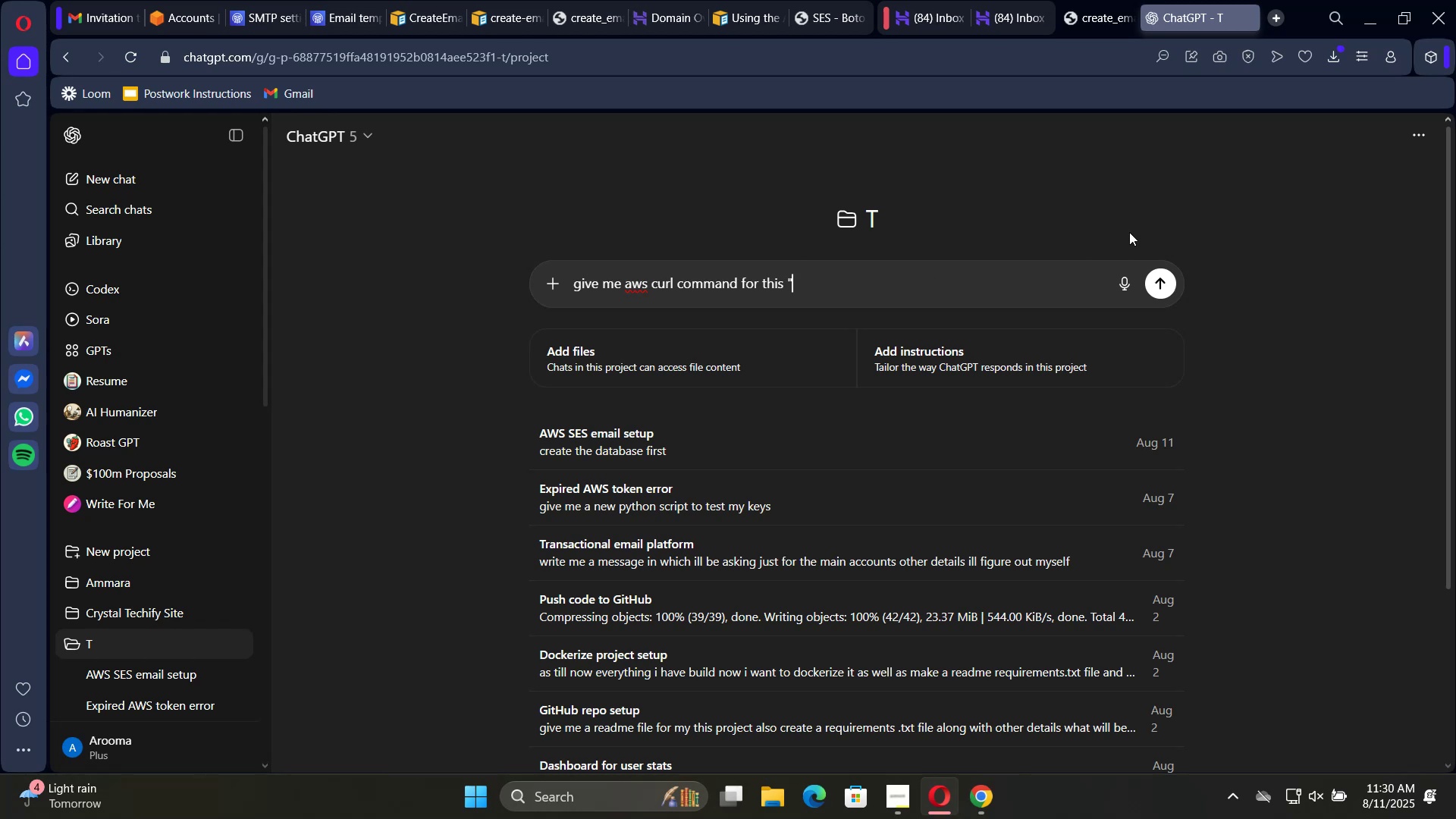 
key(Shift+Quote)
 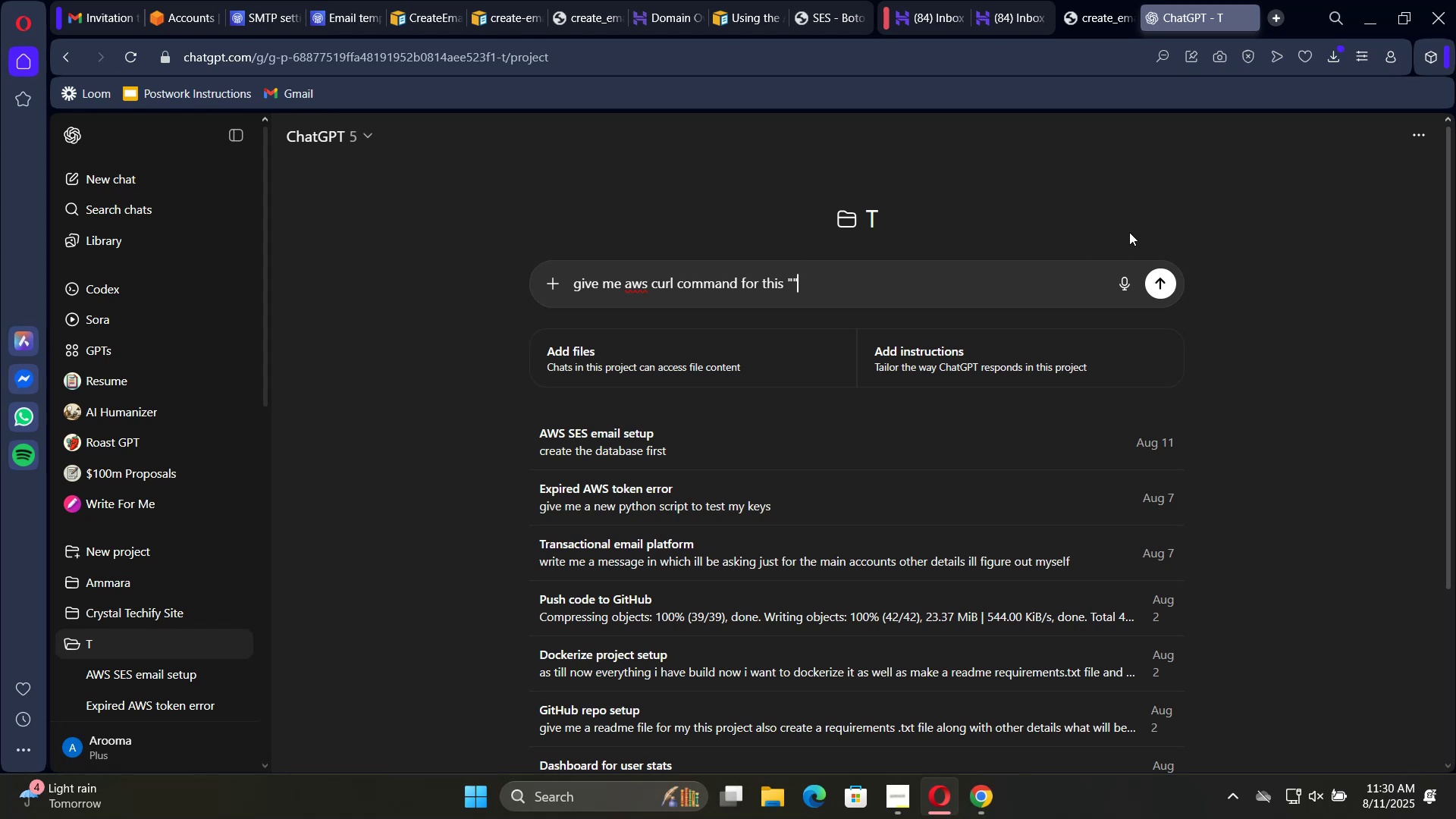 
key(ArrowLeft)
 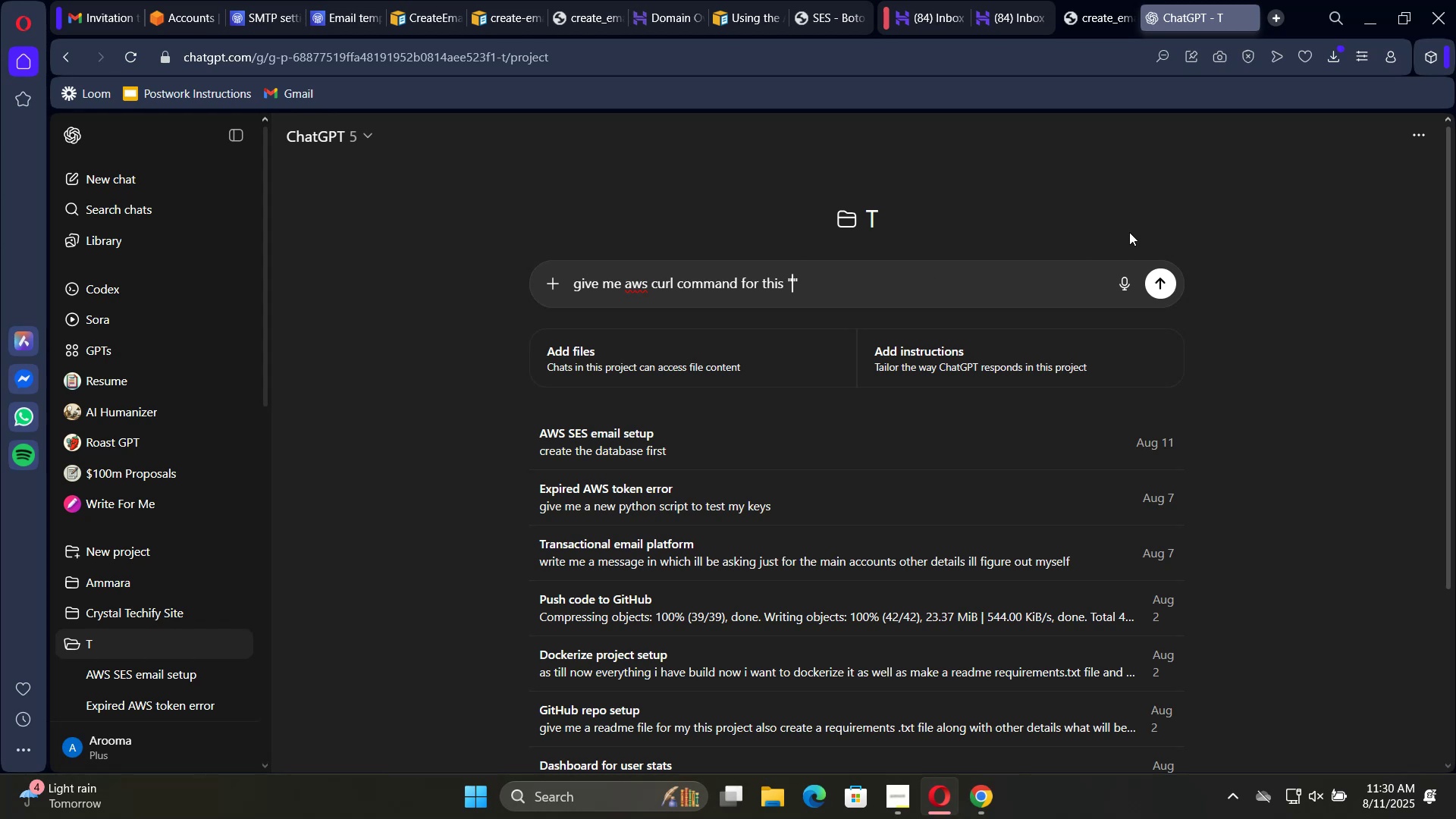 
key(Control+V)
 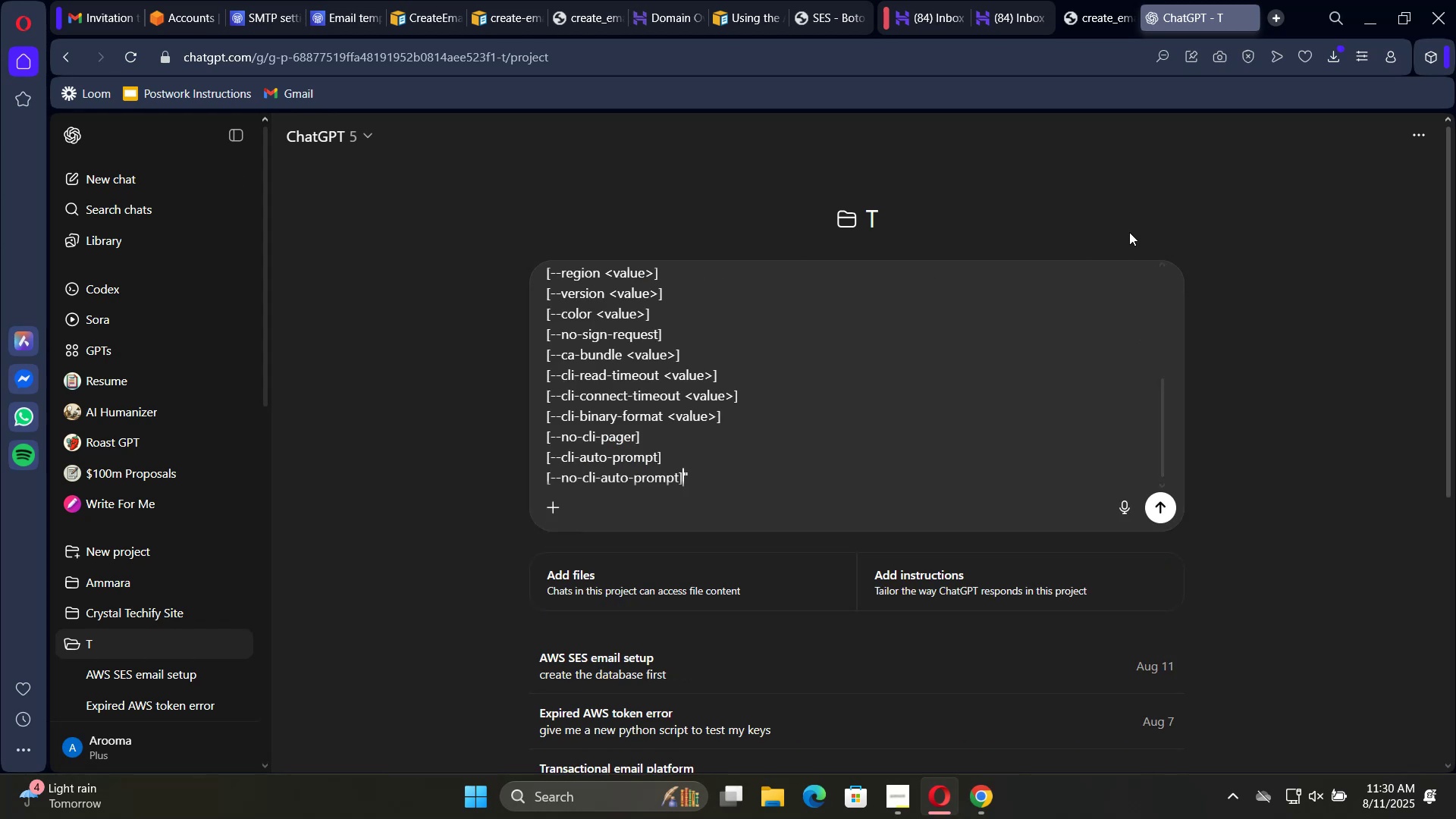 
key(ArrowRight)
 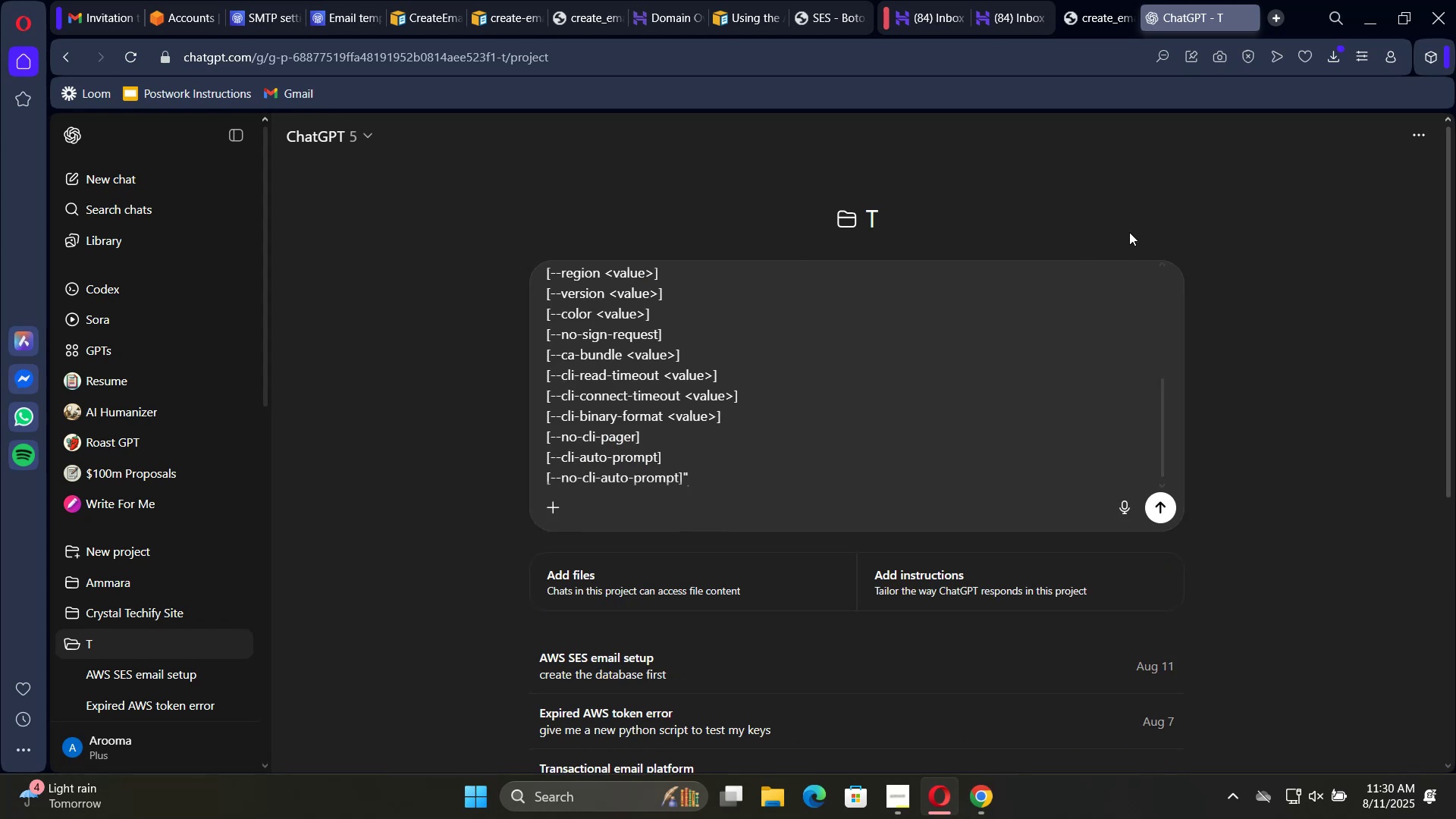 
key(Shift+Enter)
 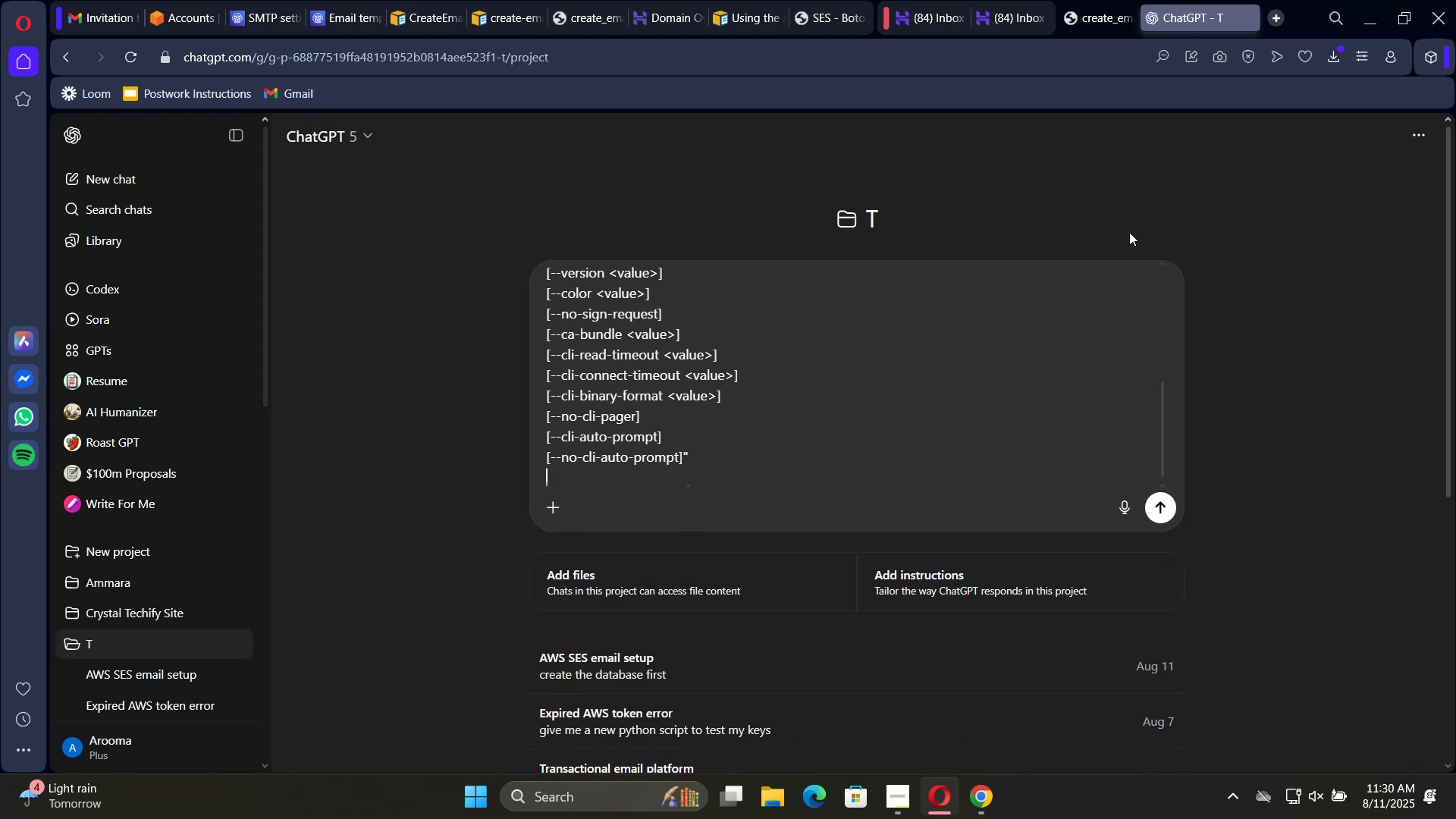 
key(Shift+Enter)
 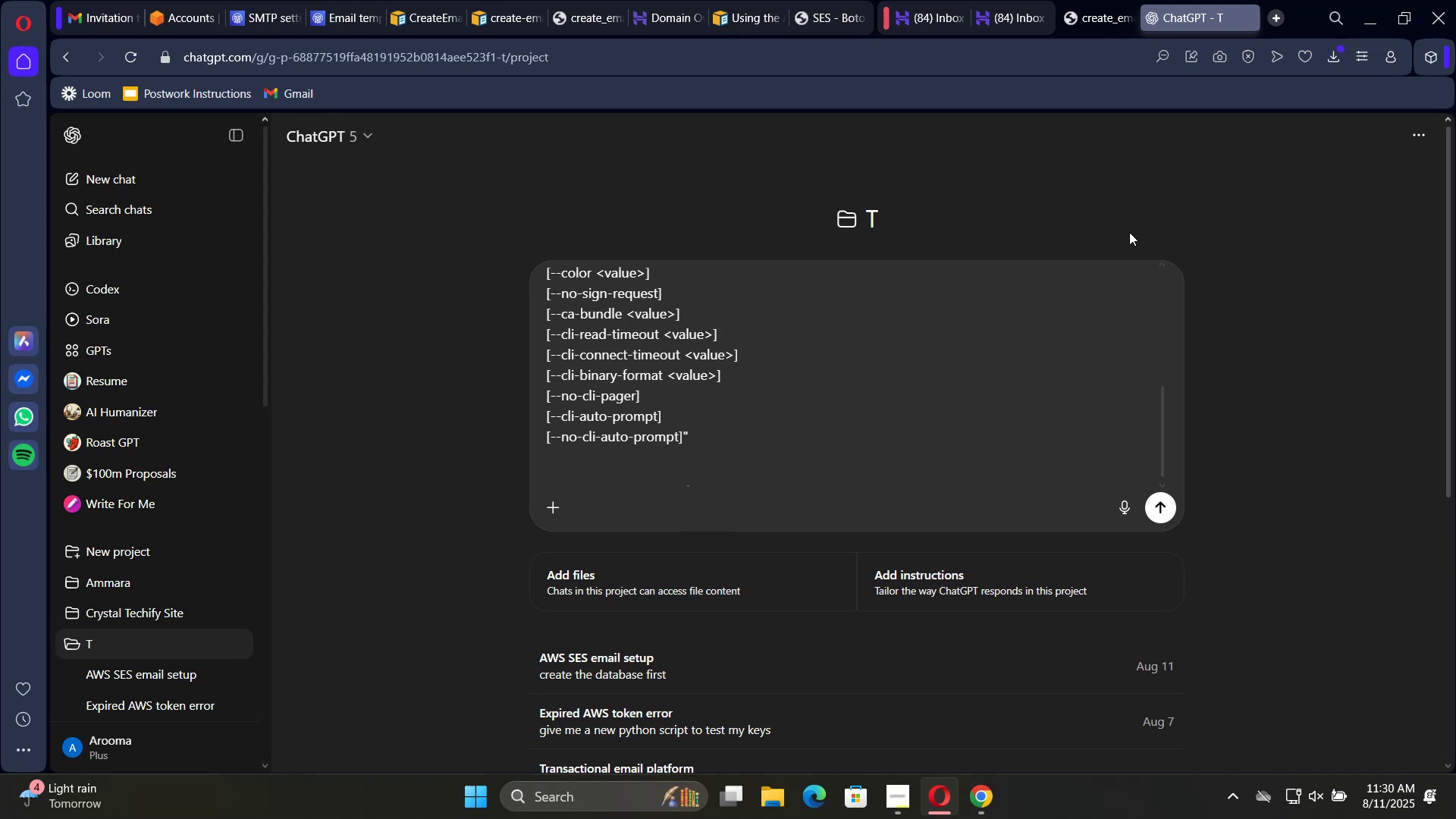 
type(as i want to test my smp)
key(Backspace)
key(Backspace)
type(mto )
key(Backspace)
key(Backspace)
type(p ])
key(Backspace)
 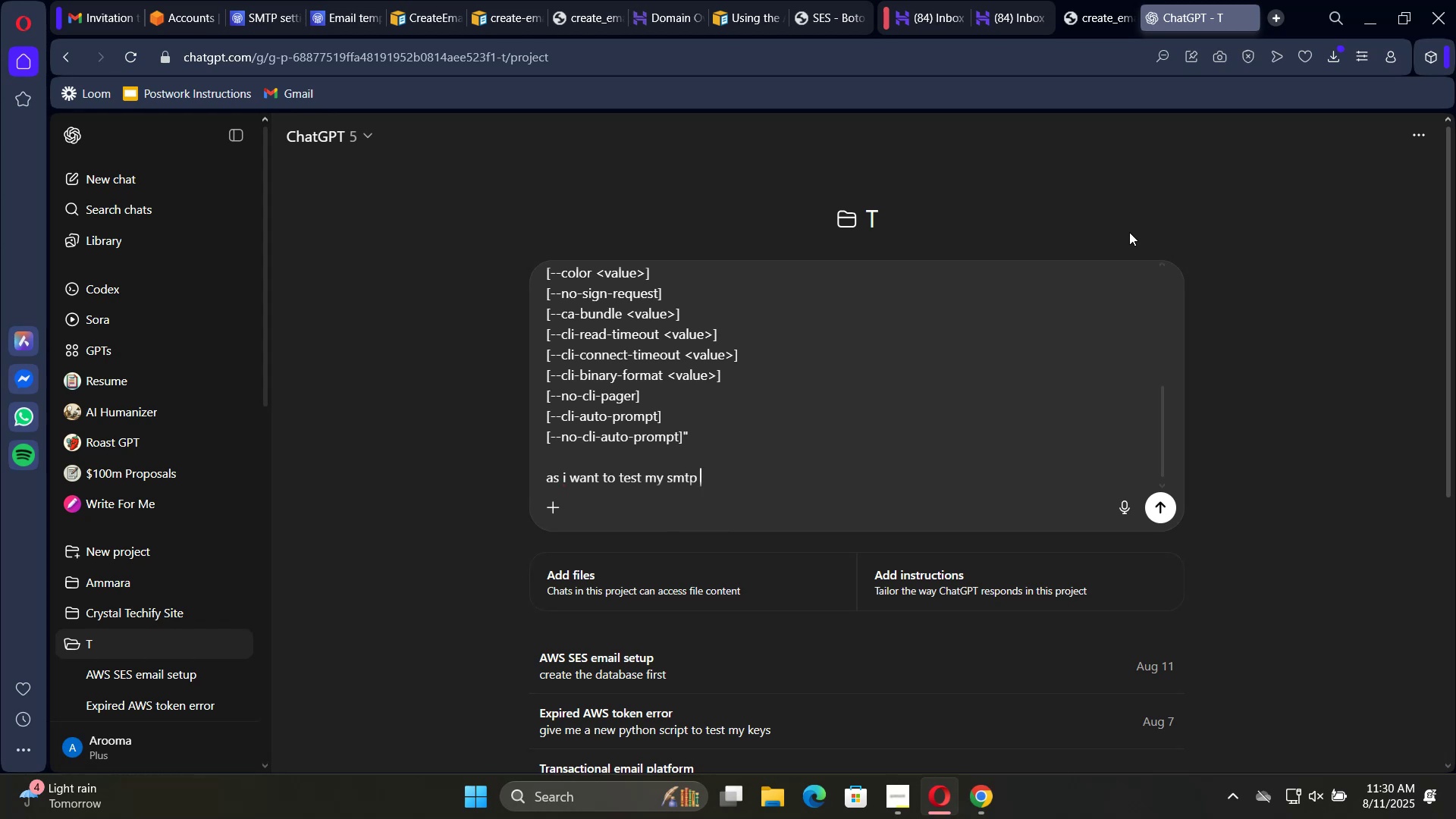 
key(Enter)
 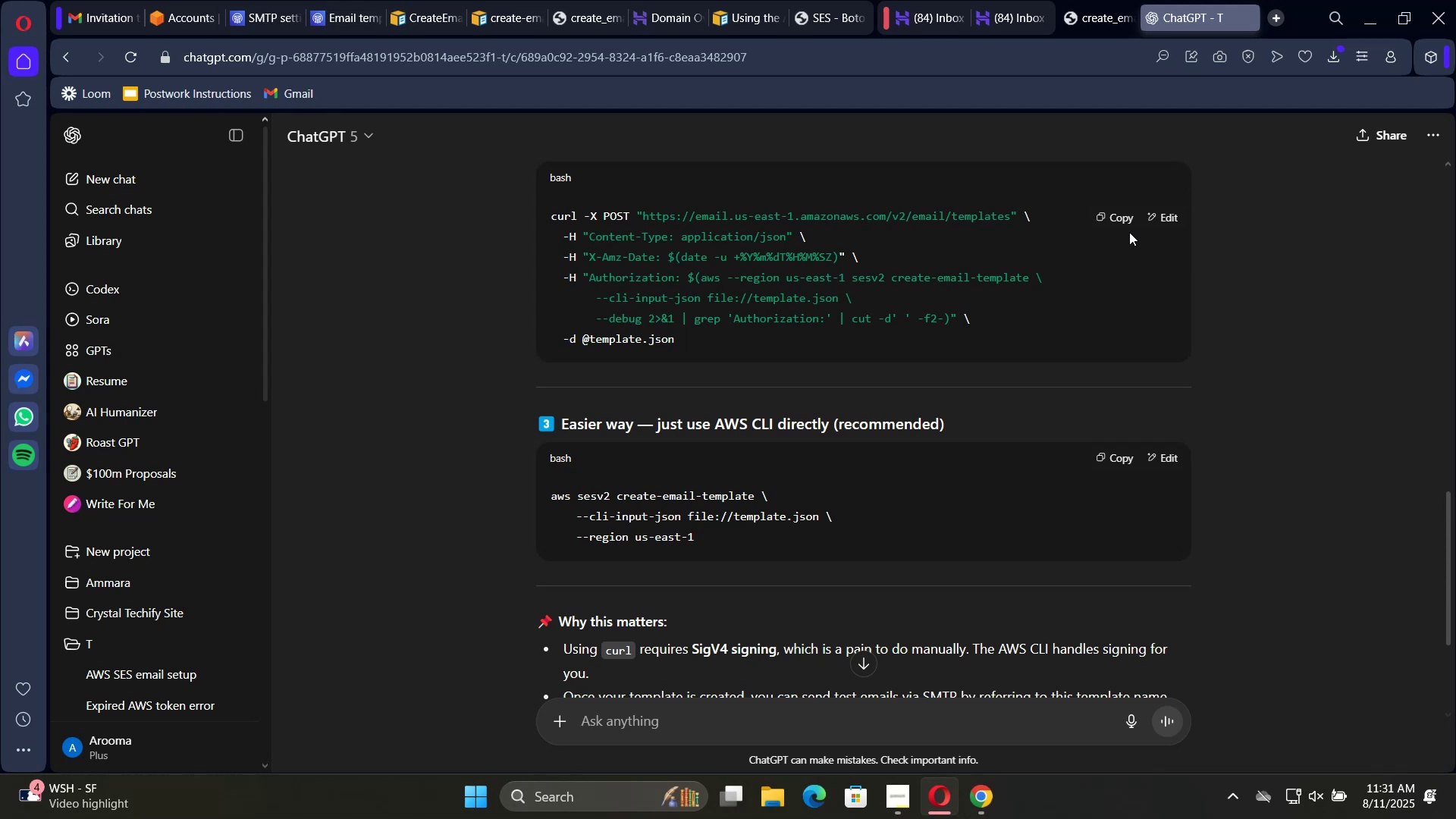 
wait(52.31)
 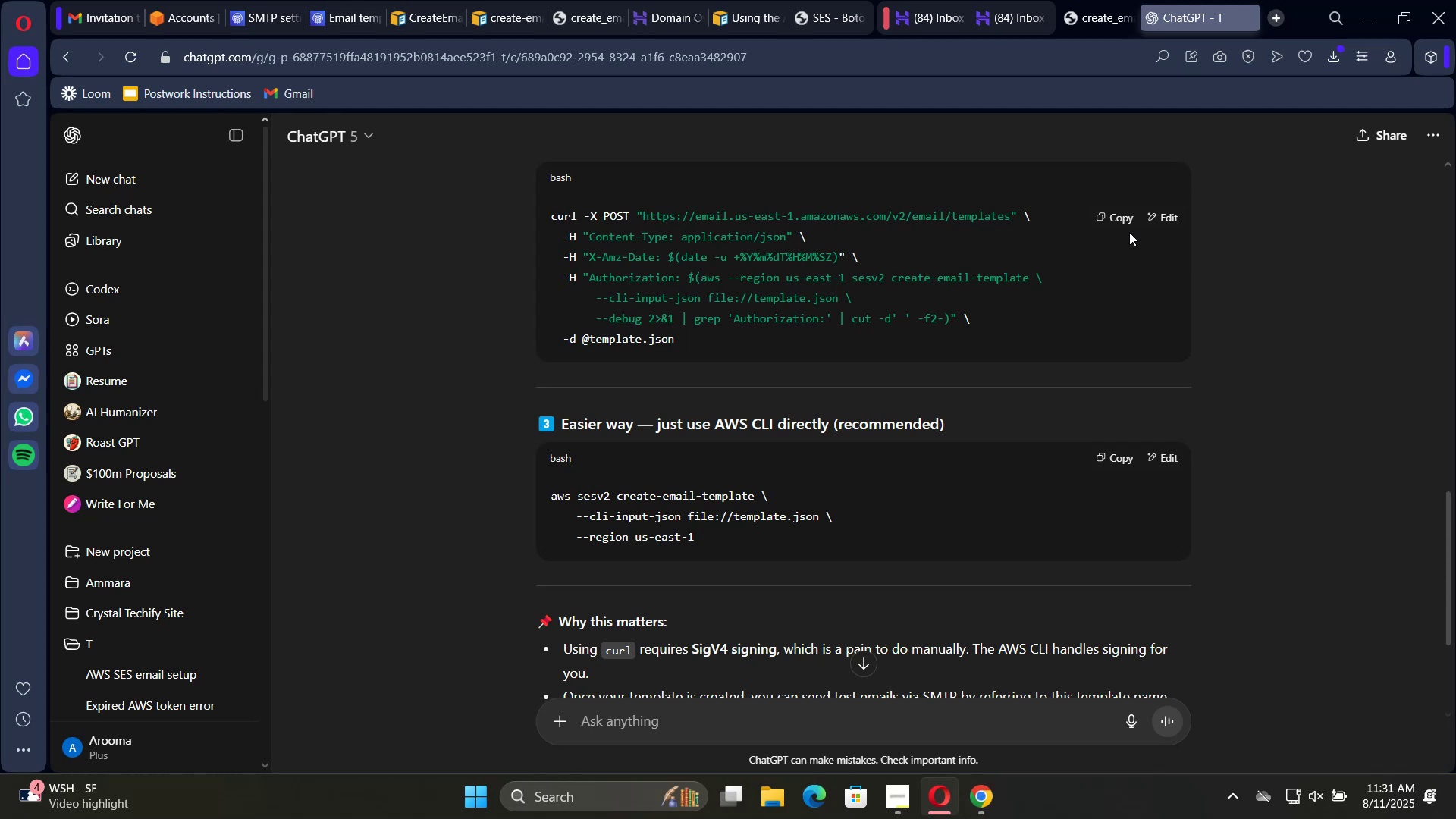 
left_click([260, 11])
 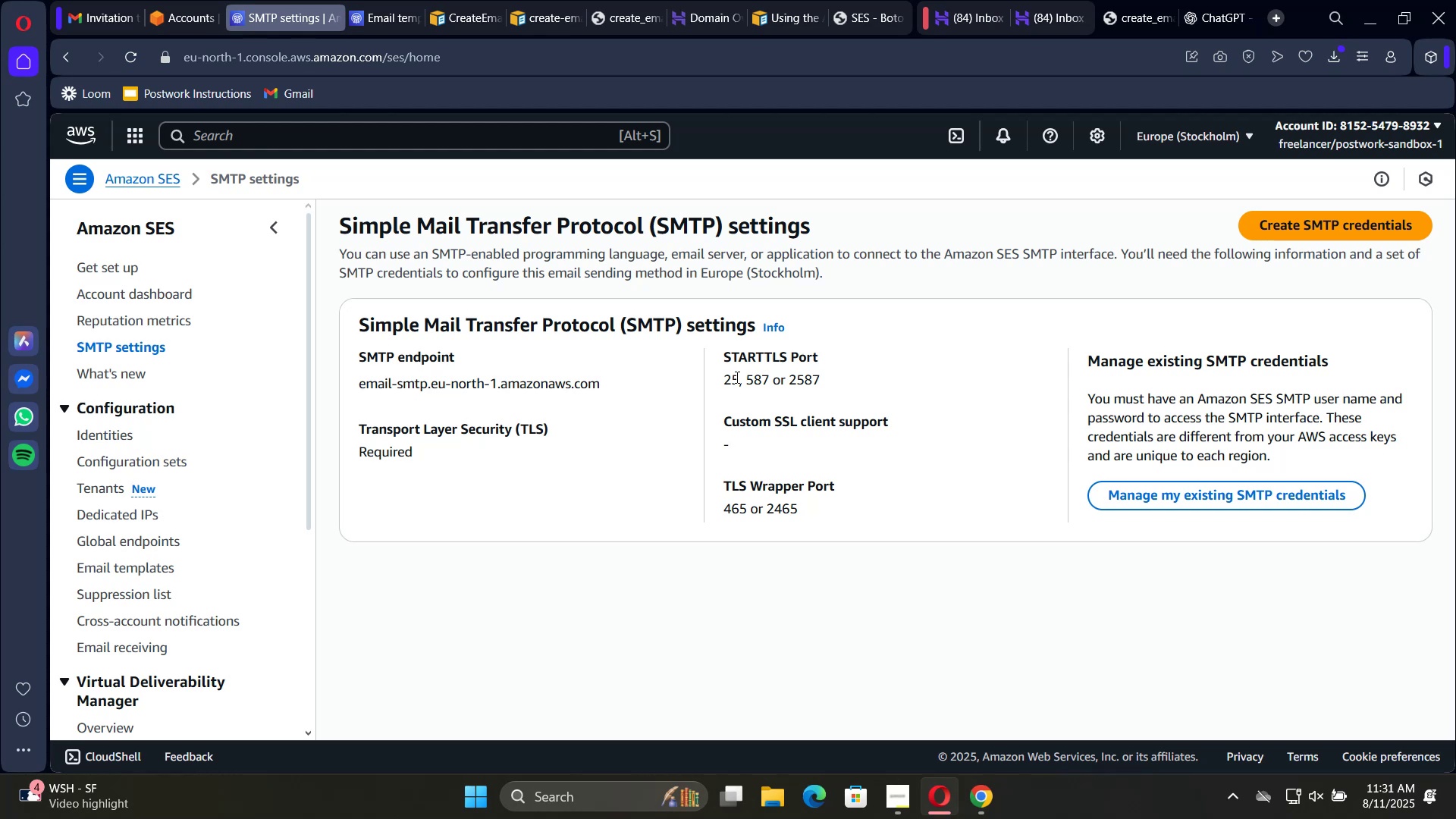 
wait(13.82)
 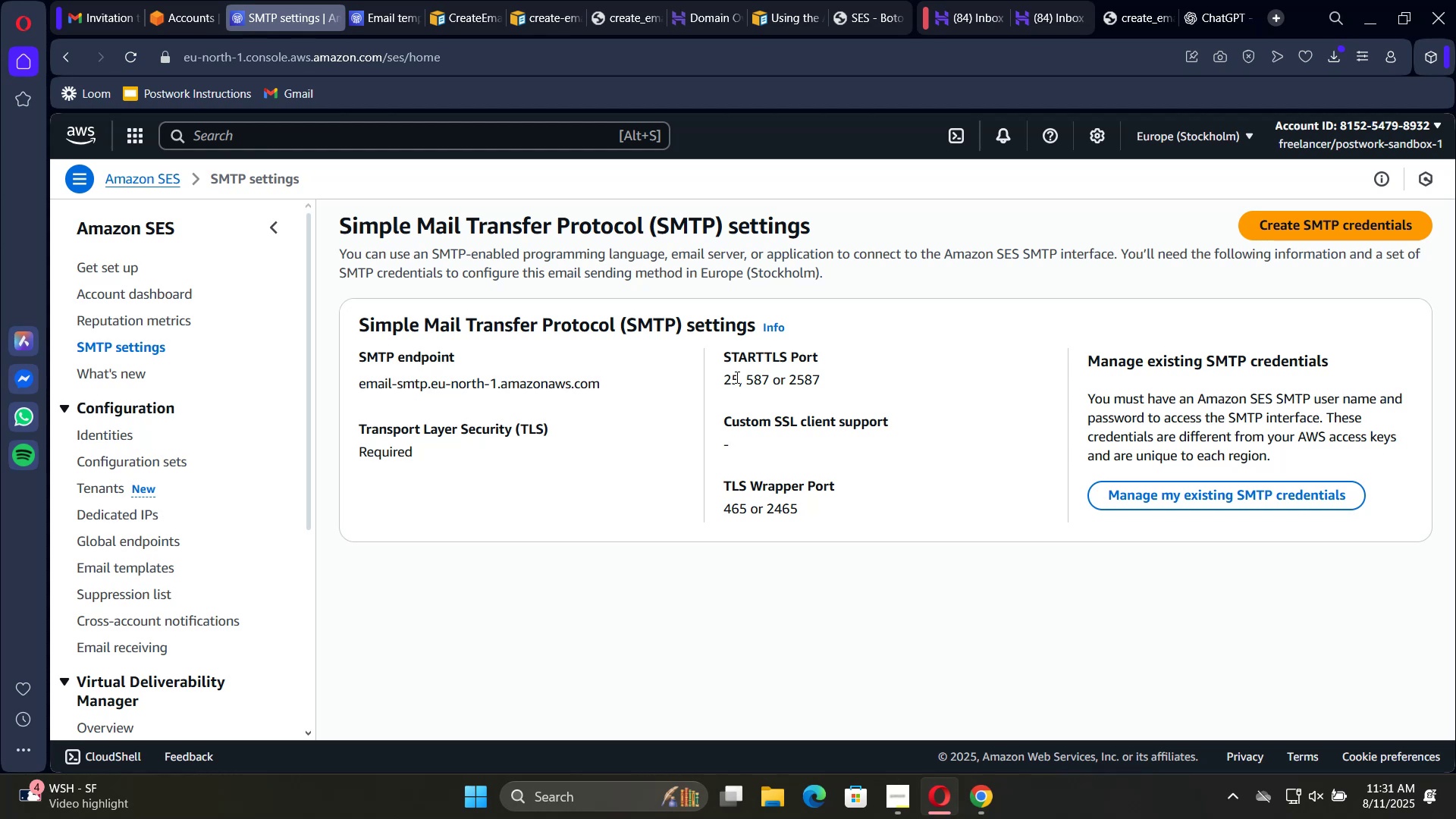 
left_click([138, 568])
 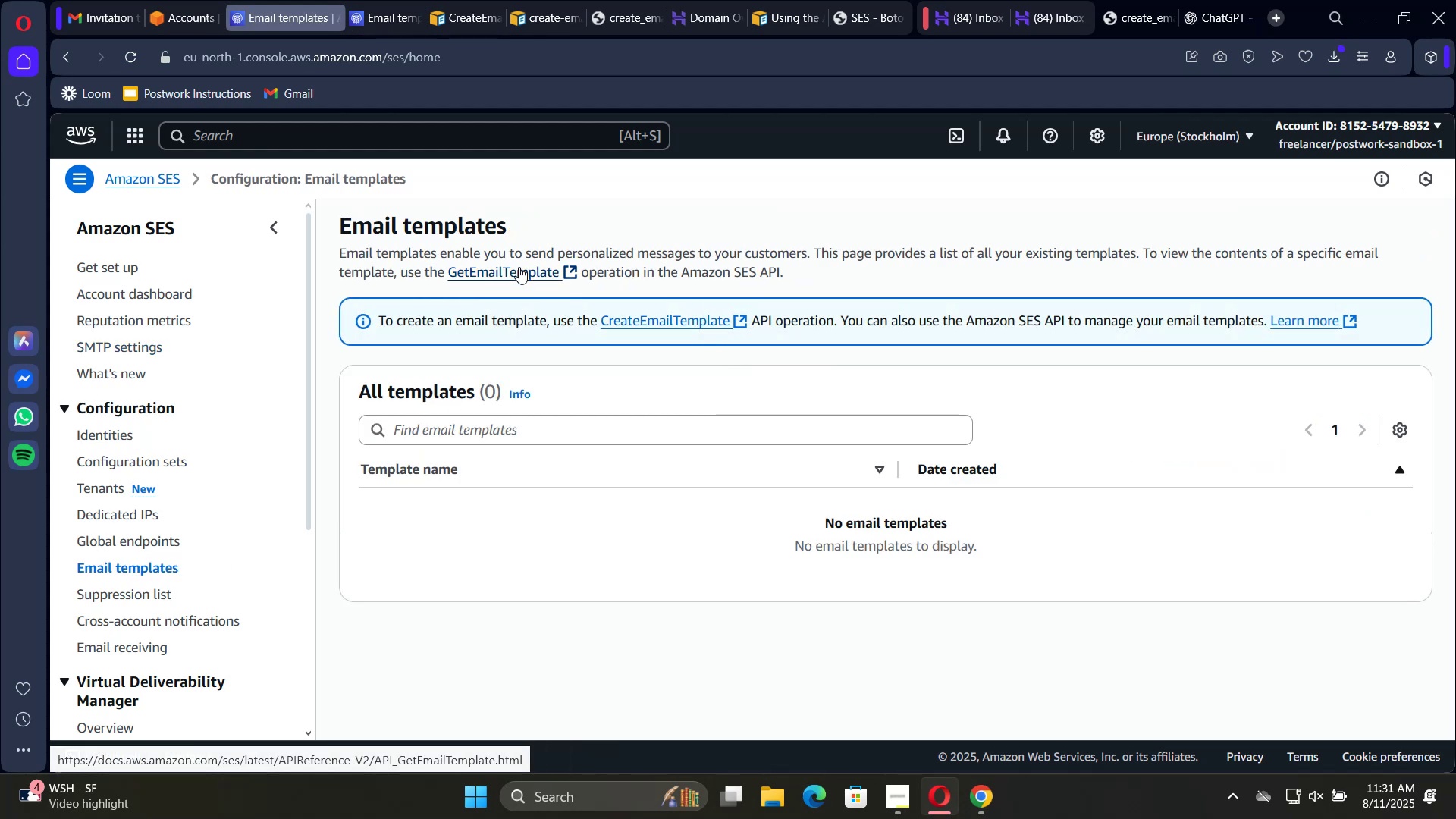 
wait(11.75)
 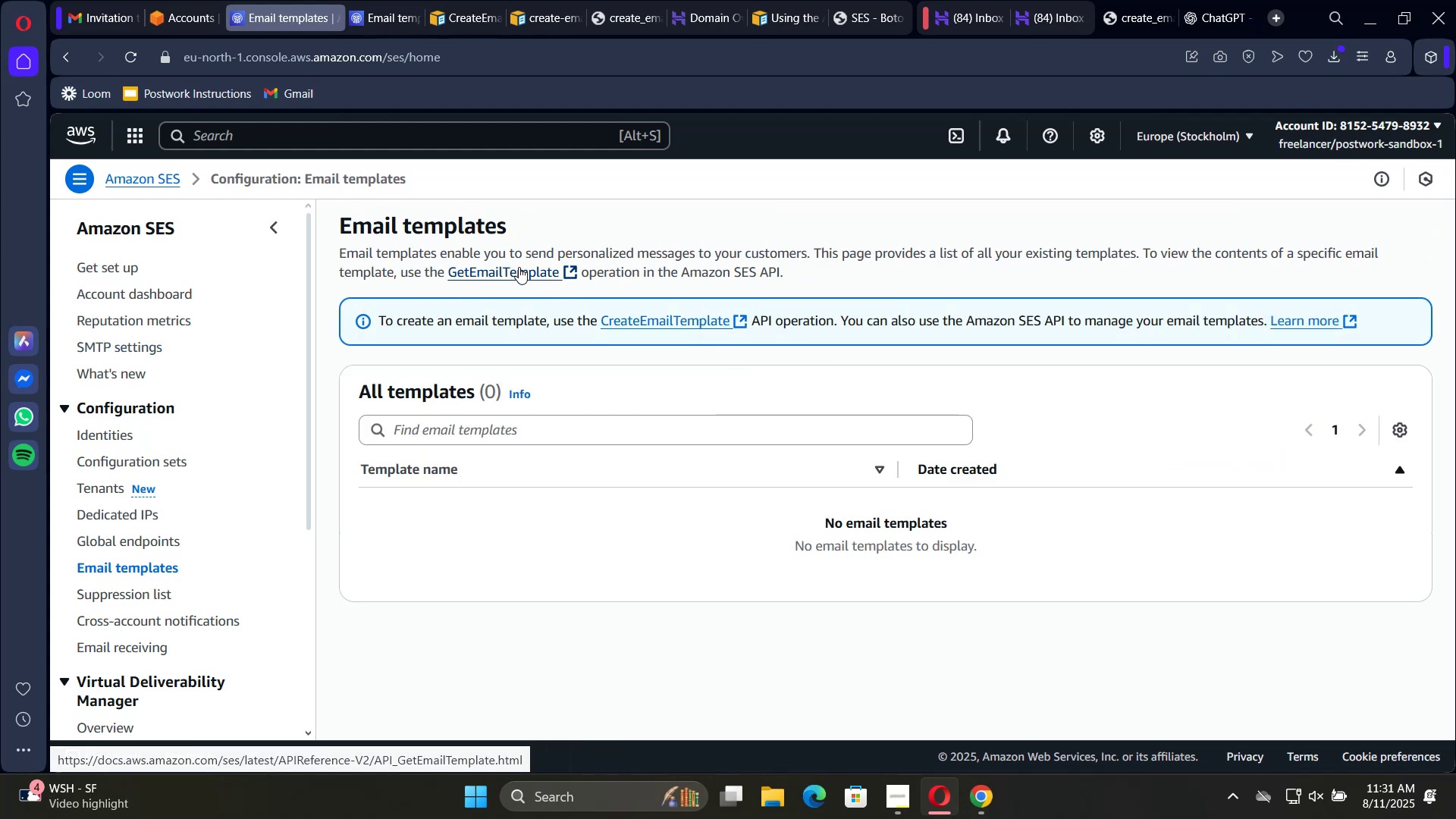 
left_click([1214, 22])
 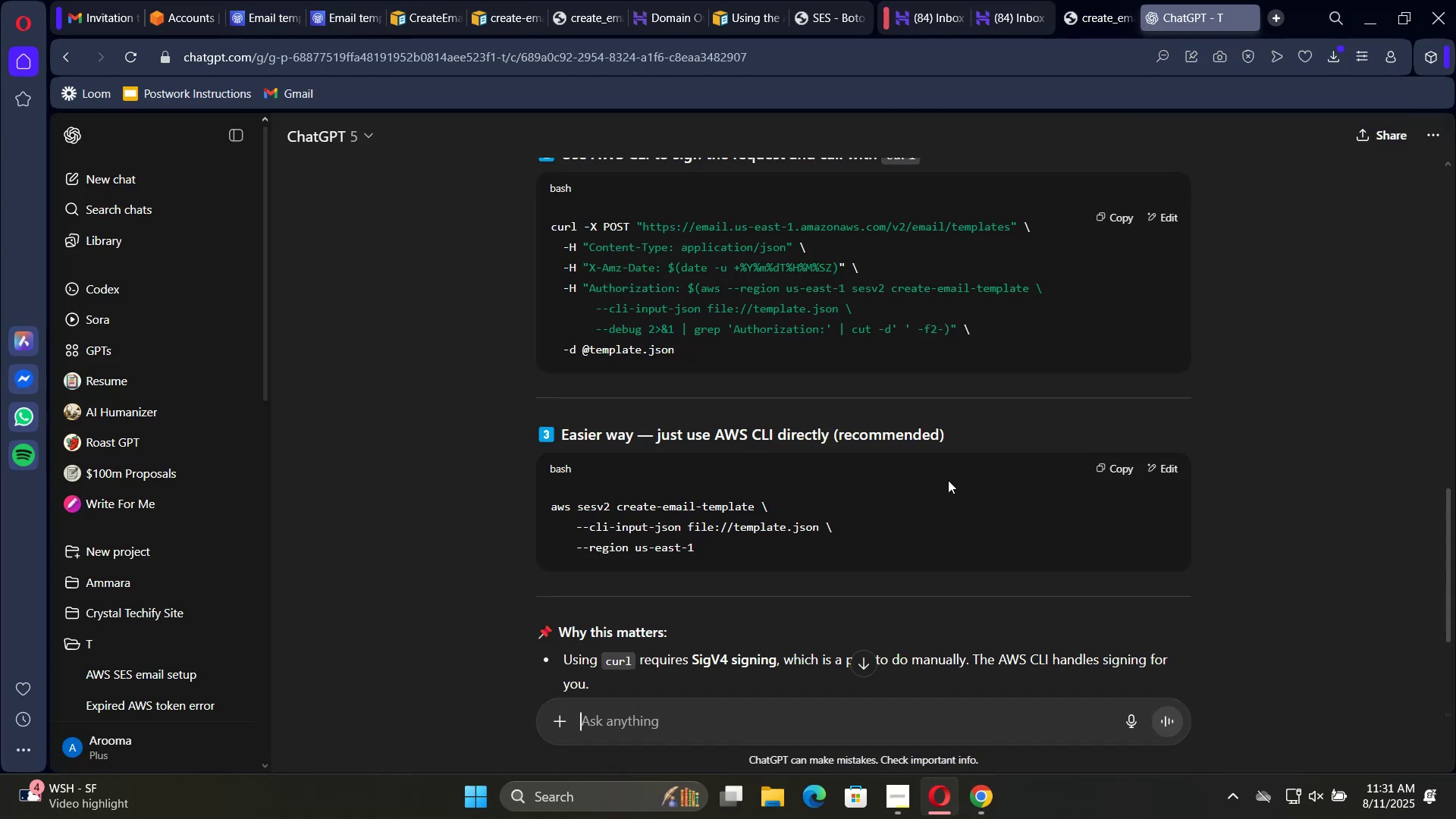 
scroll: coordinate [930, 454], scroll_direction: down, amount: 3.0
 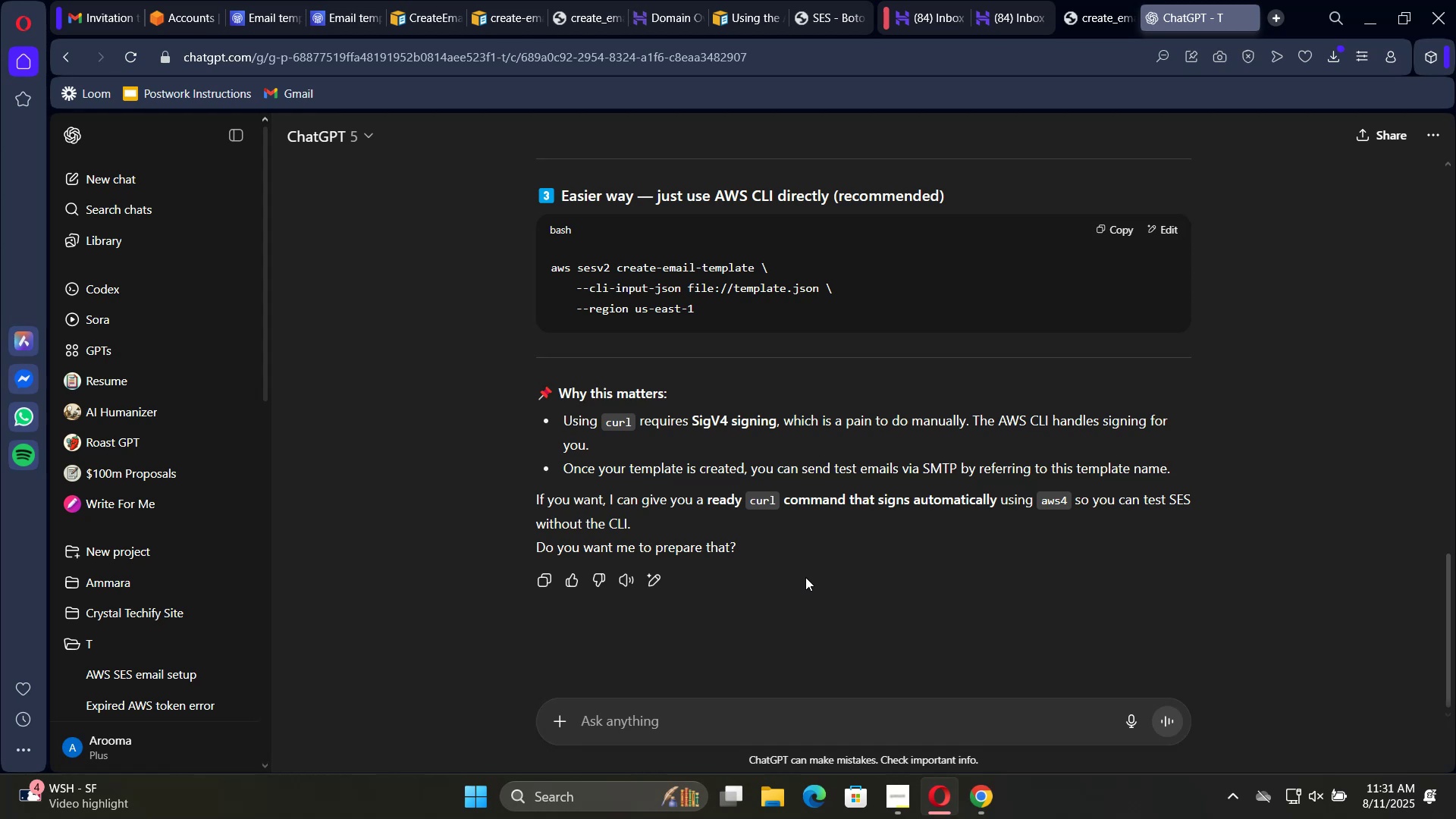 
wait(12.53)
 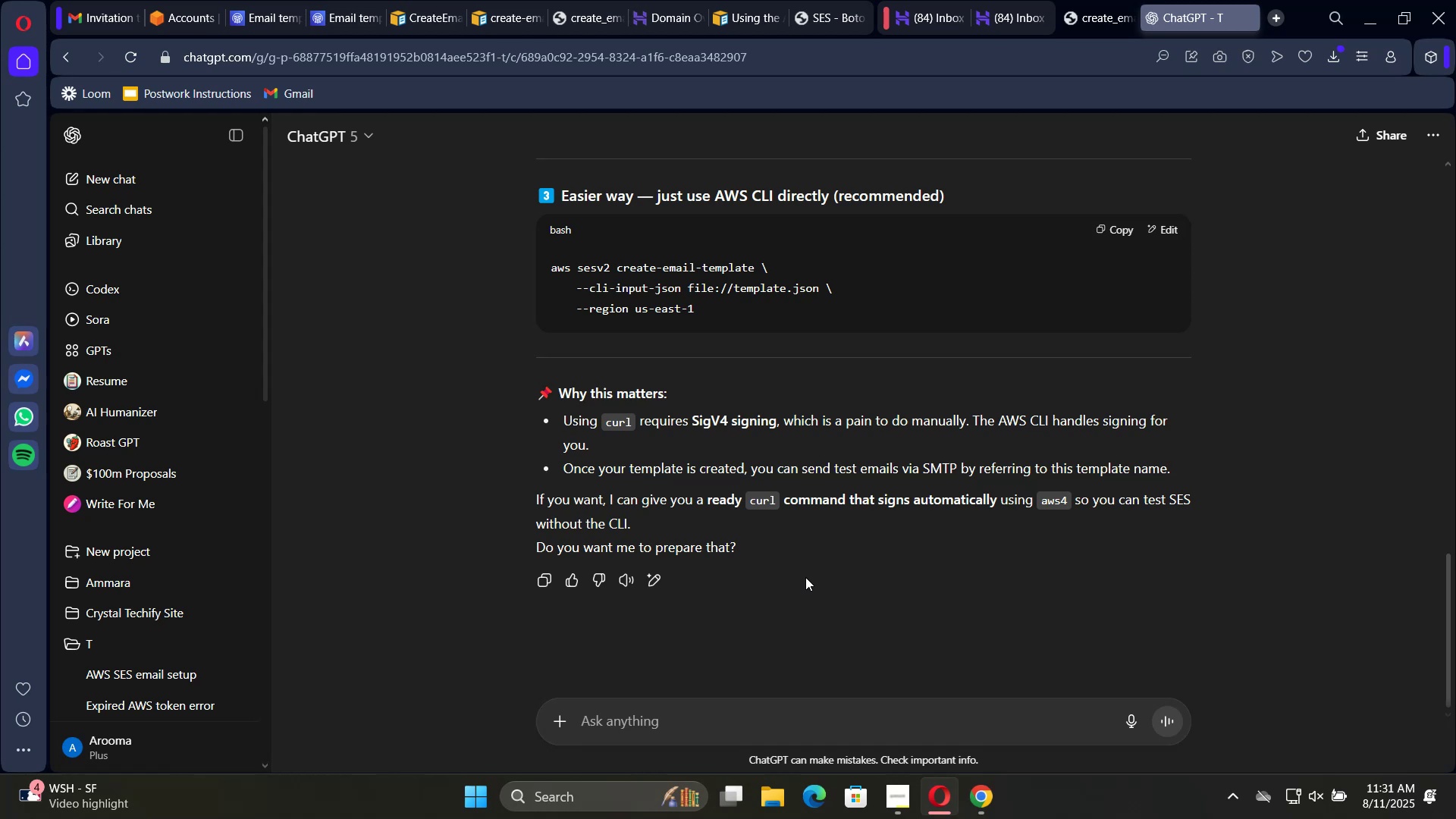 
left_click([784, 740])
 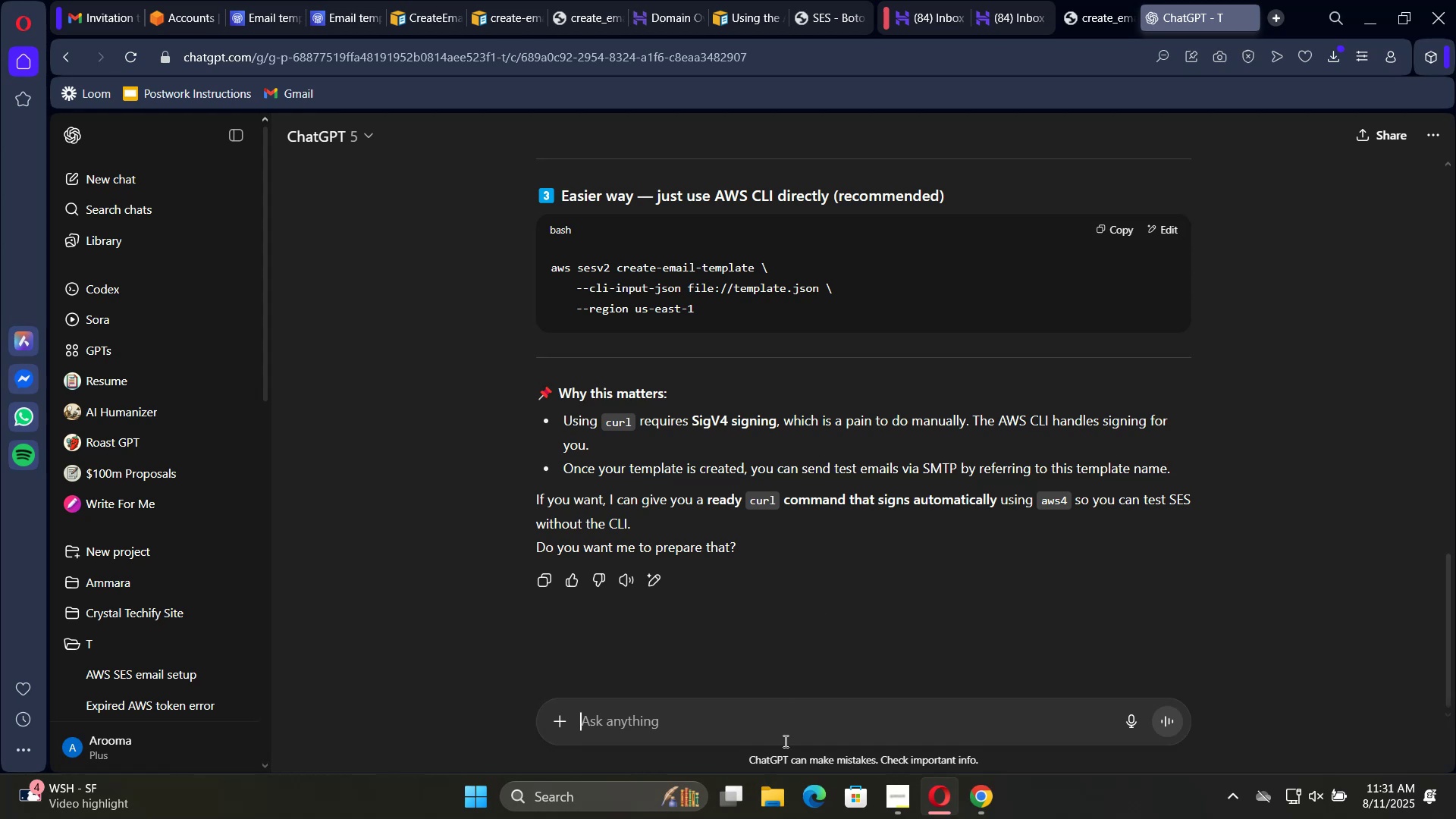 
type(give me a test template to do it )
key(Backspace)
key(Backspace)
key(Backspace)
key(Backspace)
key(Backspace)
key(Backspace)
key(Backspace)
key(Backspace)
key(Backspace)
type(in json )
 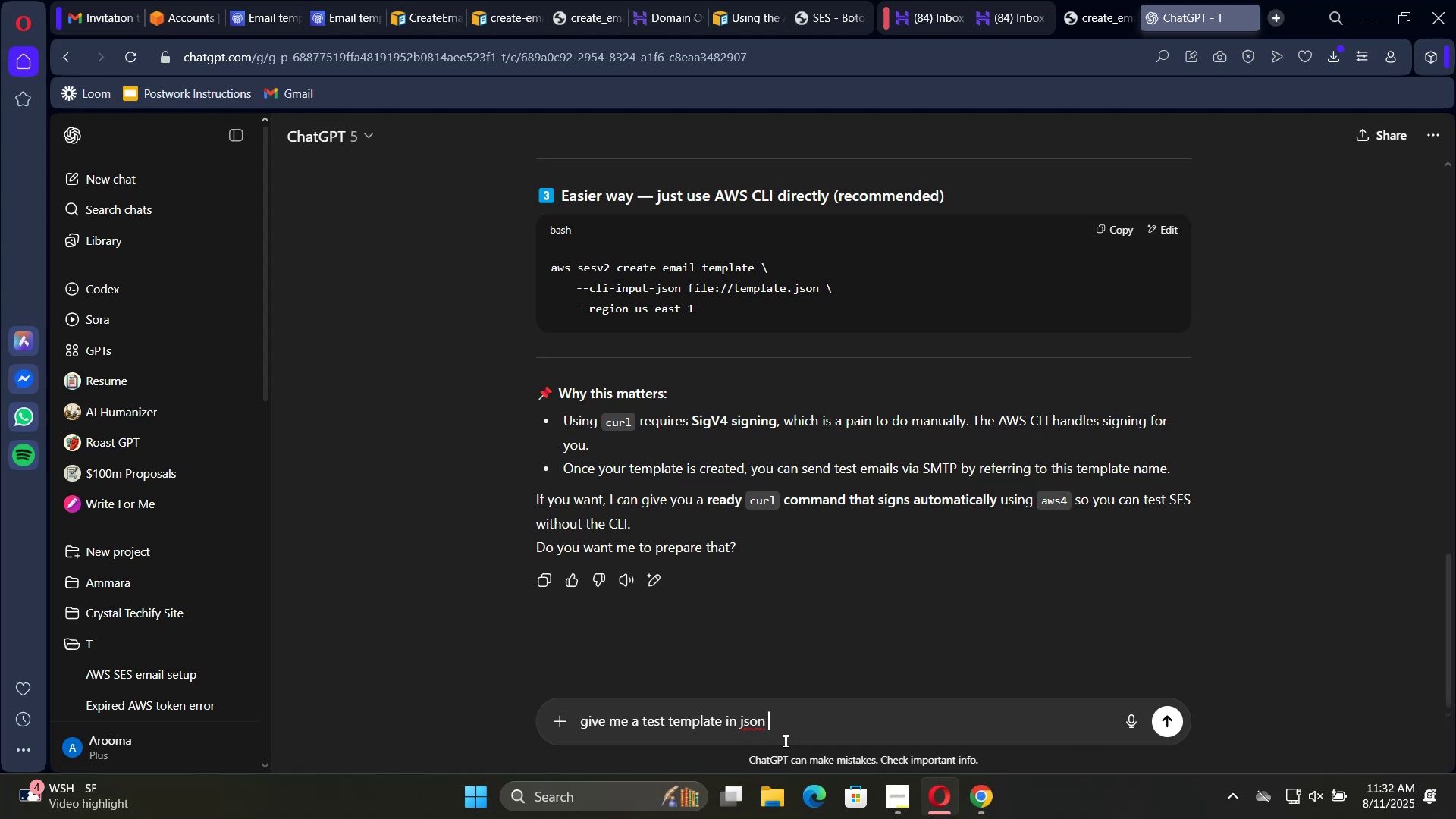 
key(Enter)
 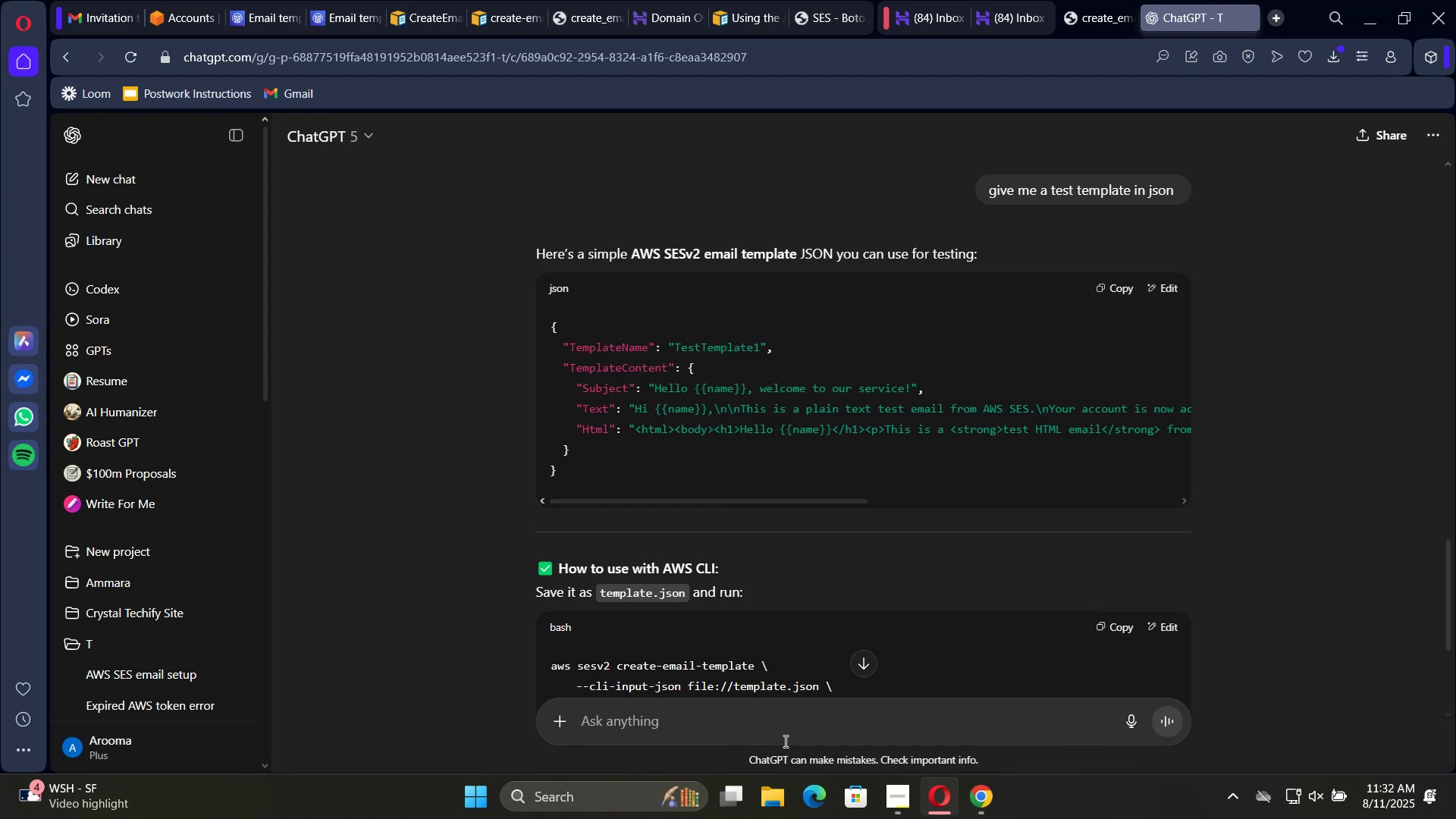 
wait(47.12)
 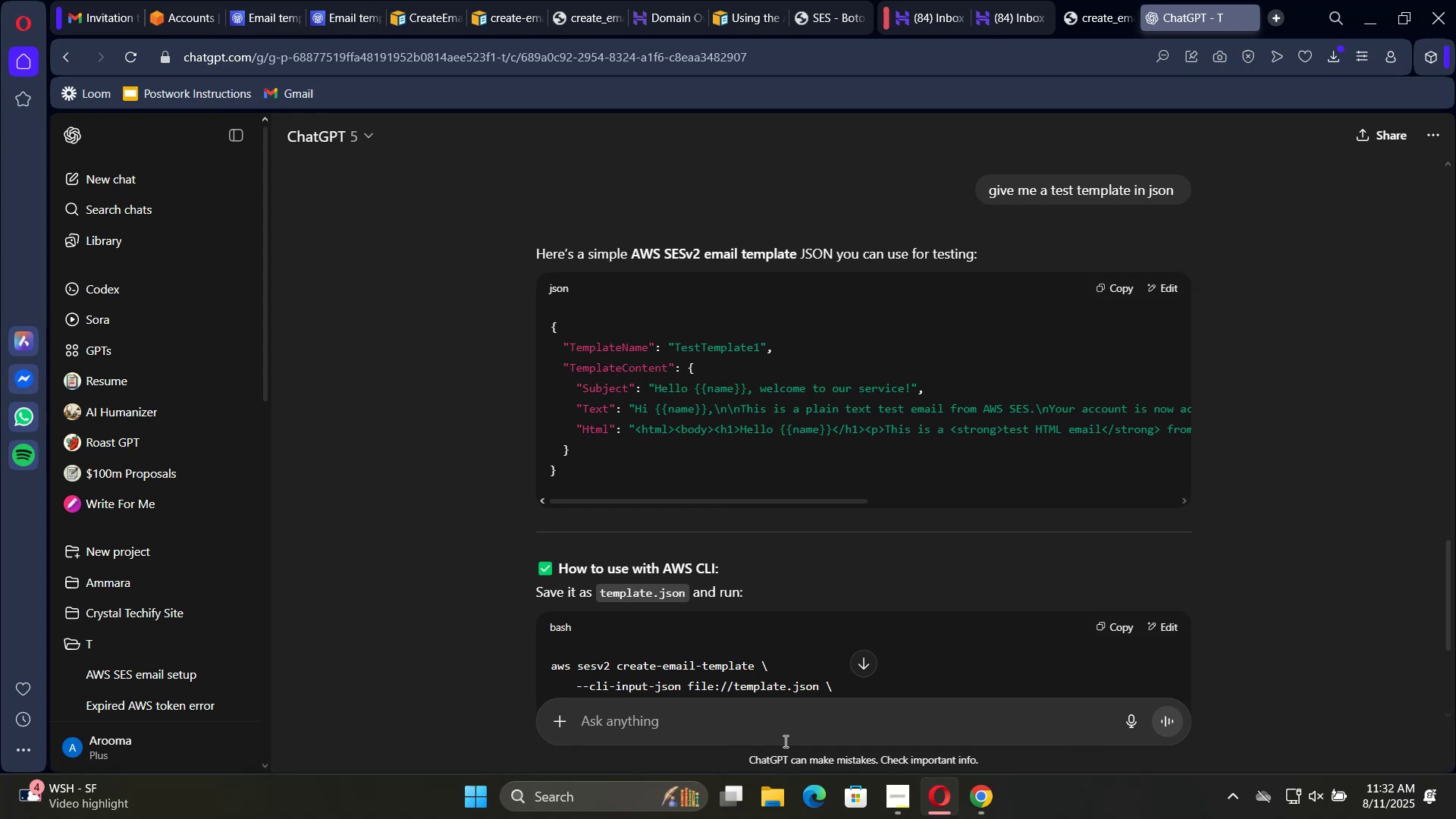 
scroll: coordinate [976, 416], scroll_direction: up, amount: 1.0
 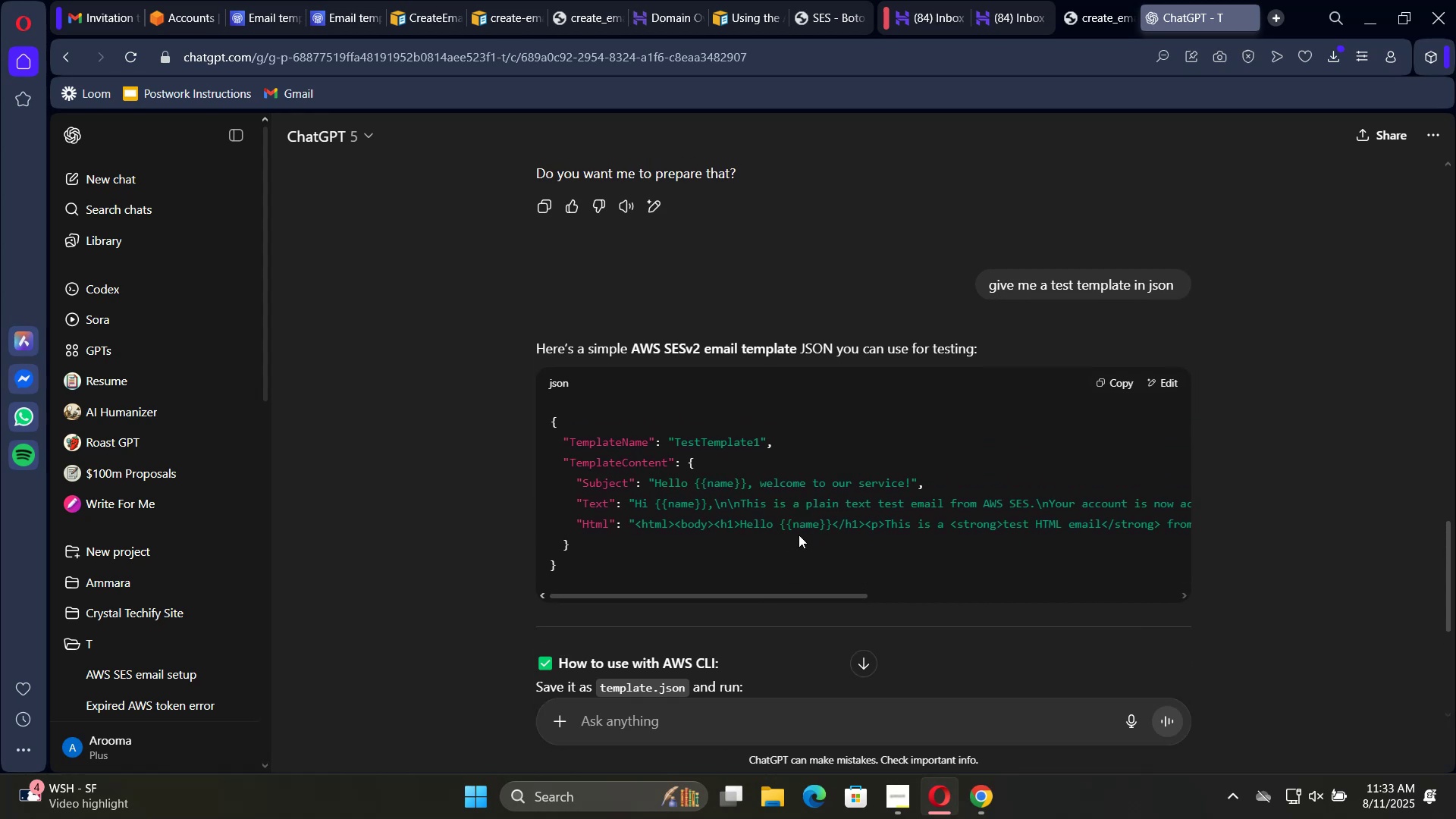 
left_click_drag(start_coordinate=[827, 595], to_coordinate=[564, 637])
 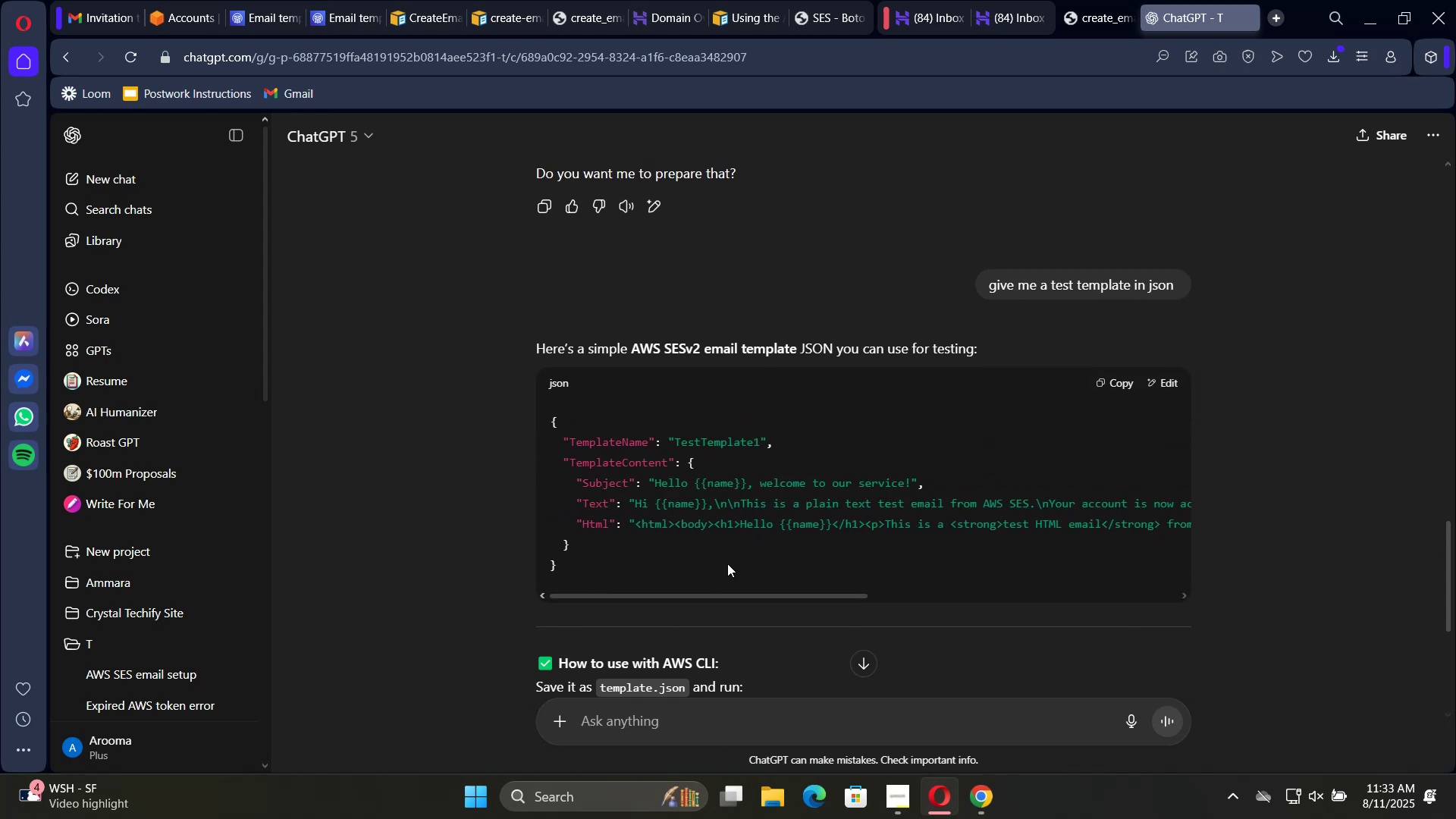 
scroll: coordinate [728, 543], scroll_direction: down, amount: 2.0
 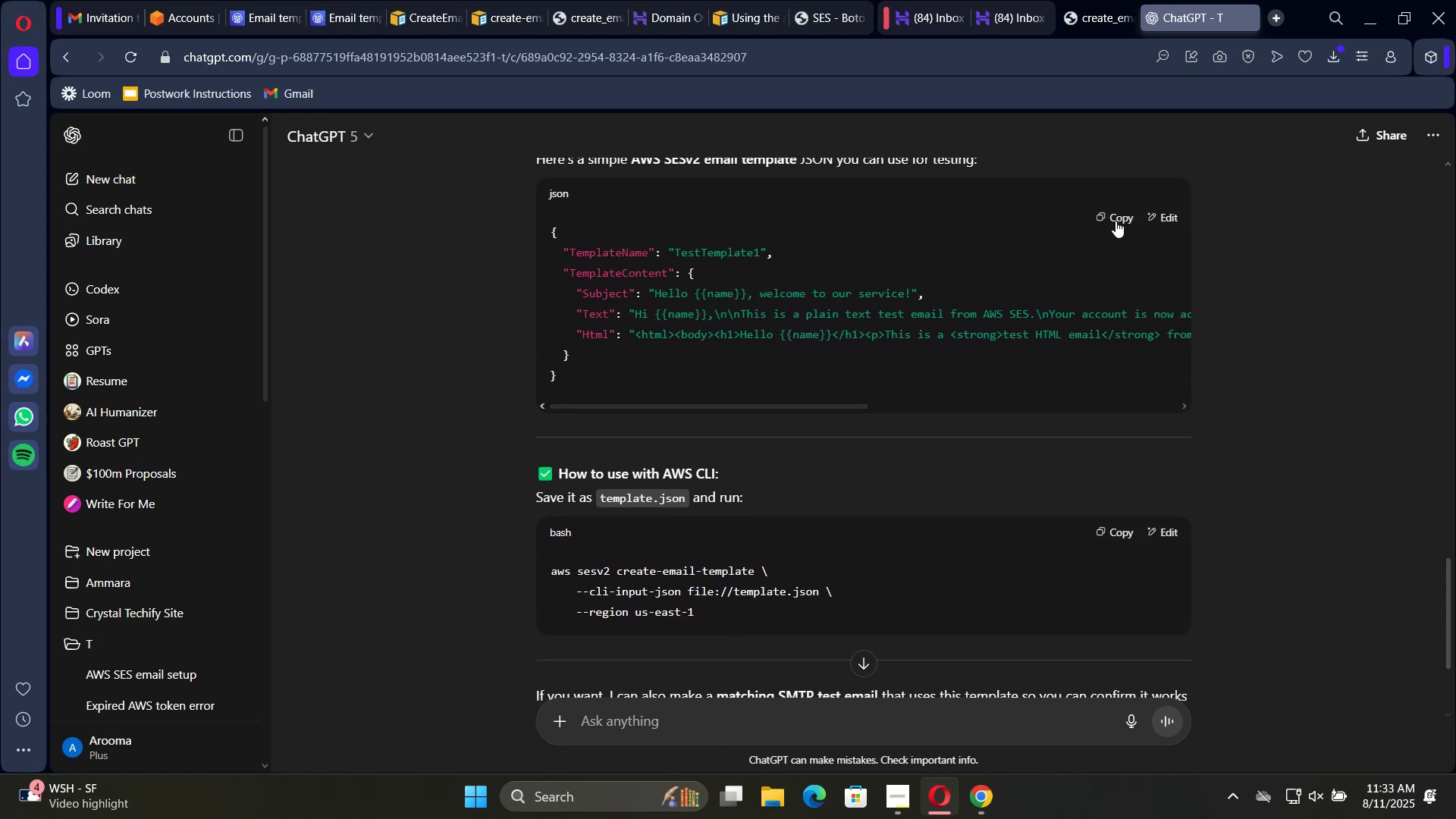 
scroll: coordinate [990, 384], scroll_direction: up, amount: 2.0
 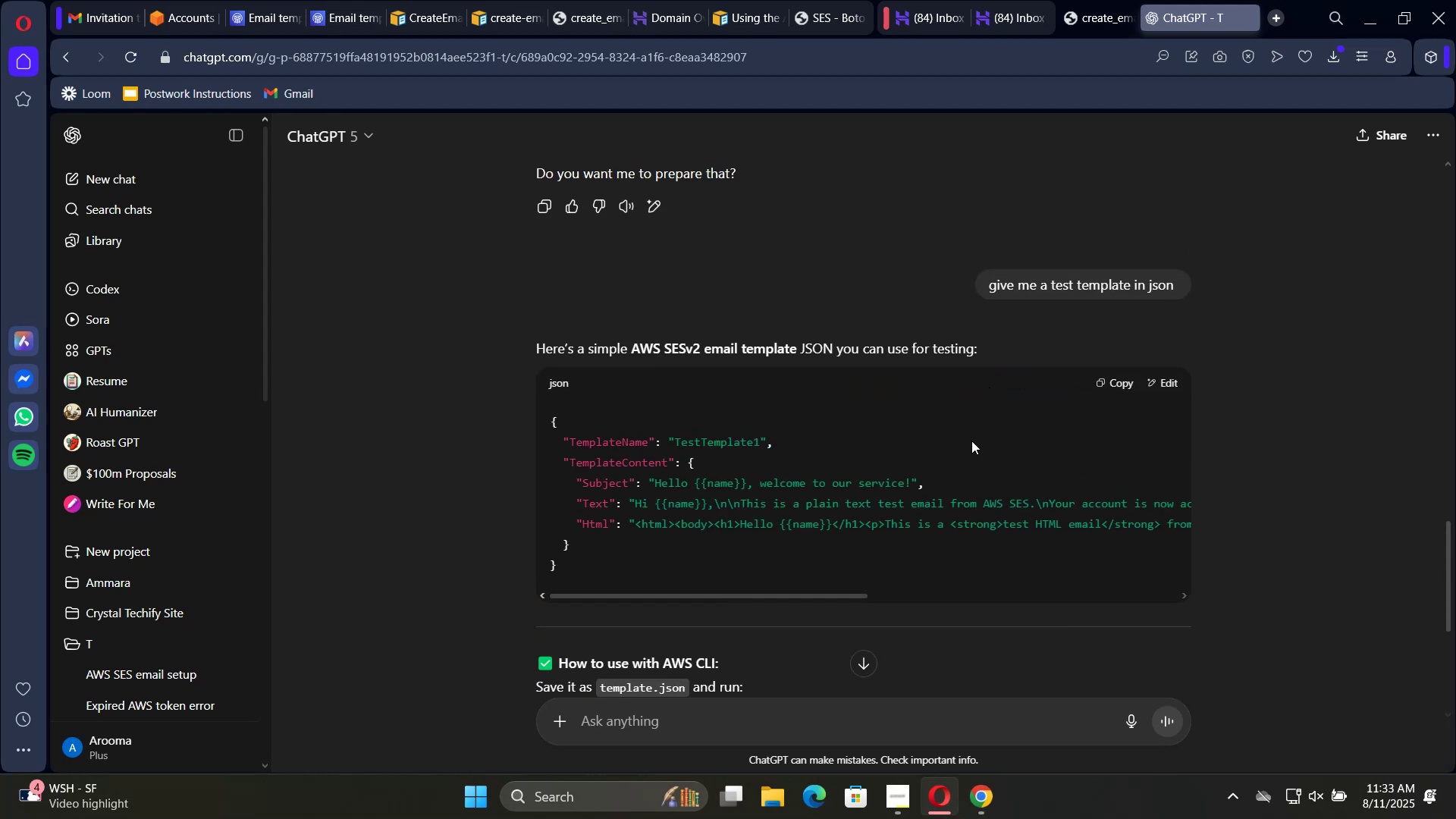 
scroll: coordinate [958, 444], scroll_direction: down, amount: 5.0
 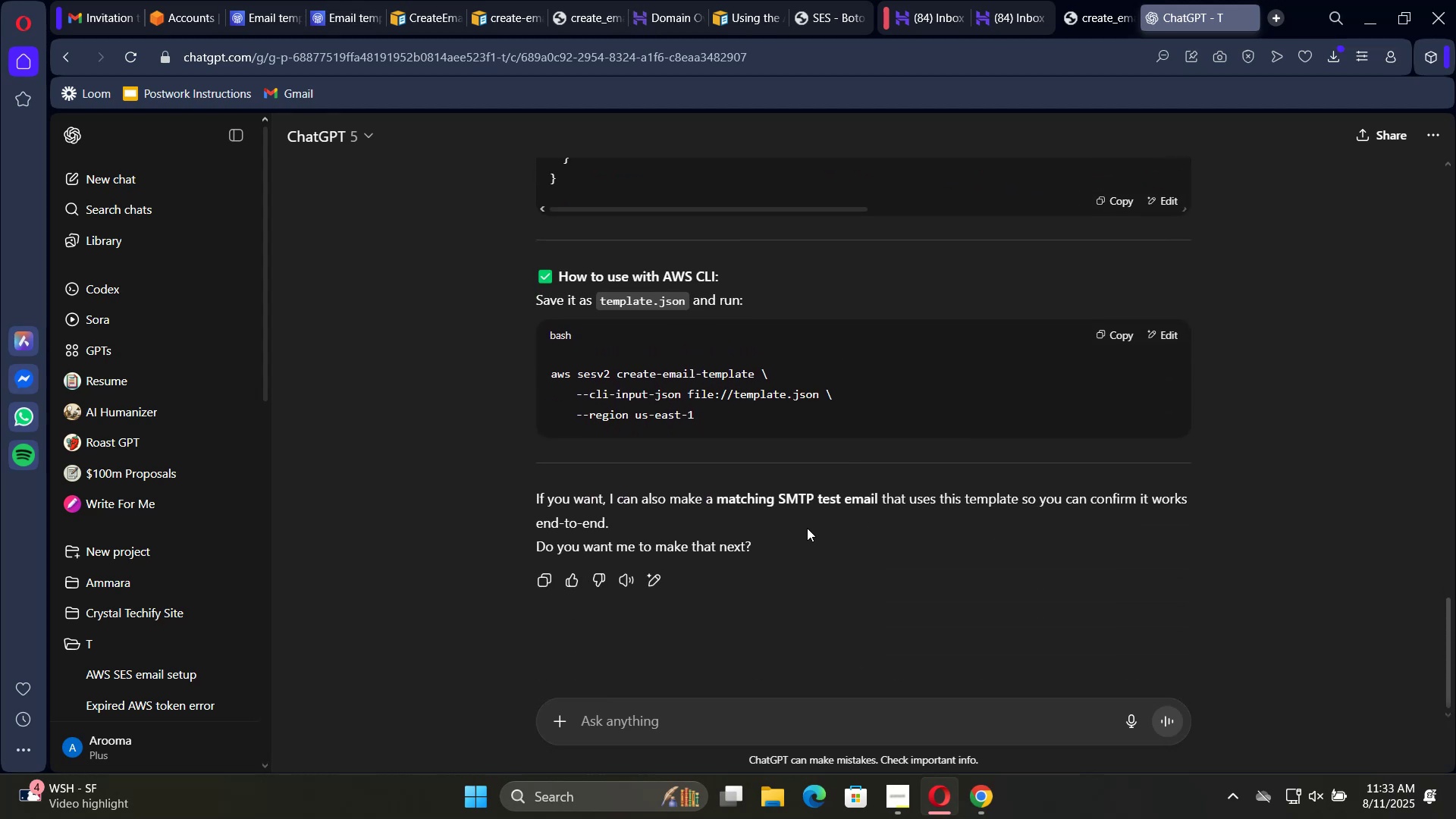 
scroll: coordinate [889, 406], scroll_direction: up, amount: 3.0
 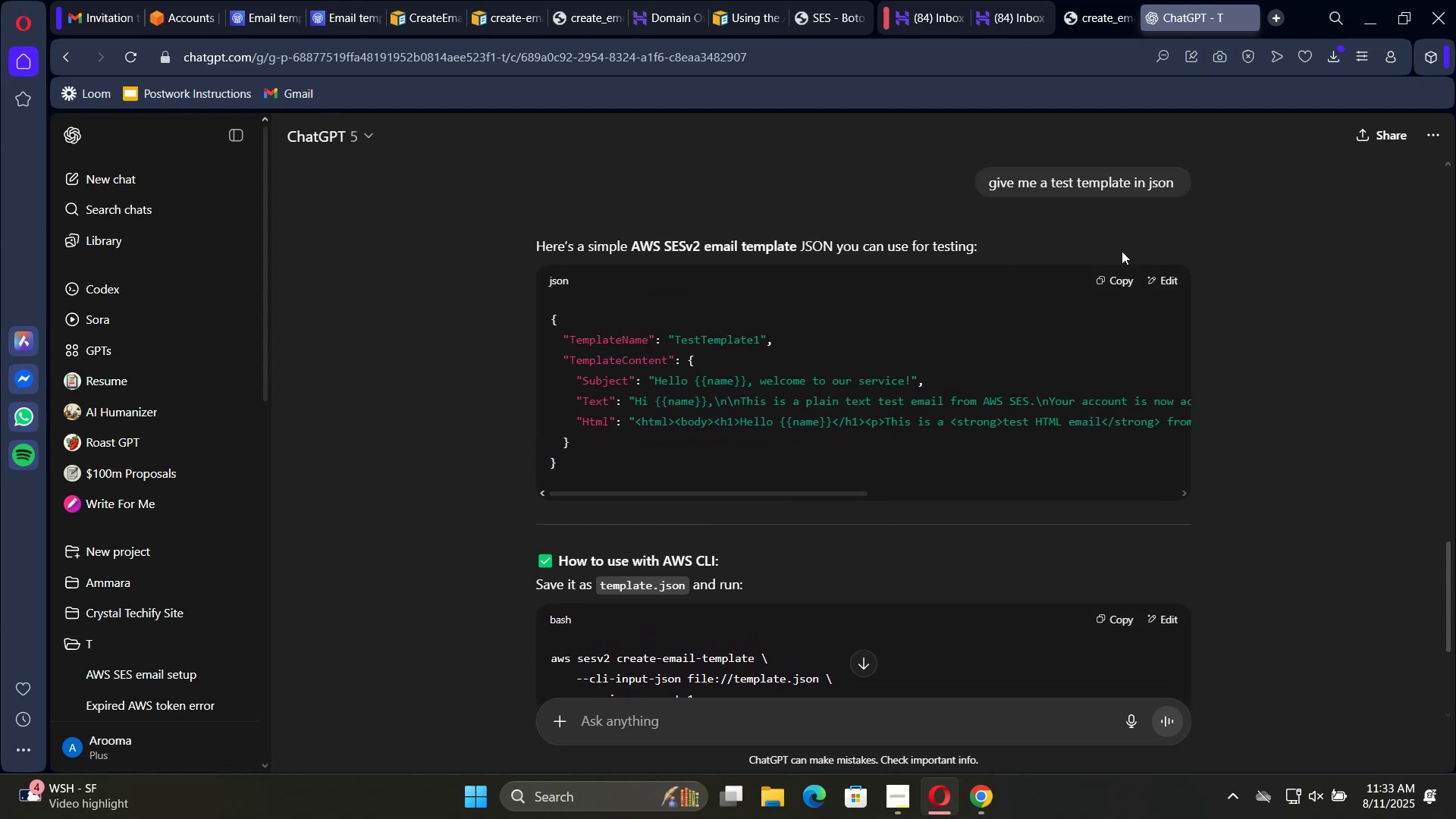 
left_click([1129, 278])
 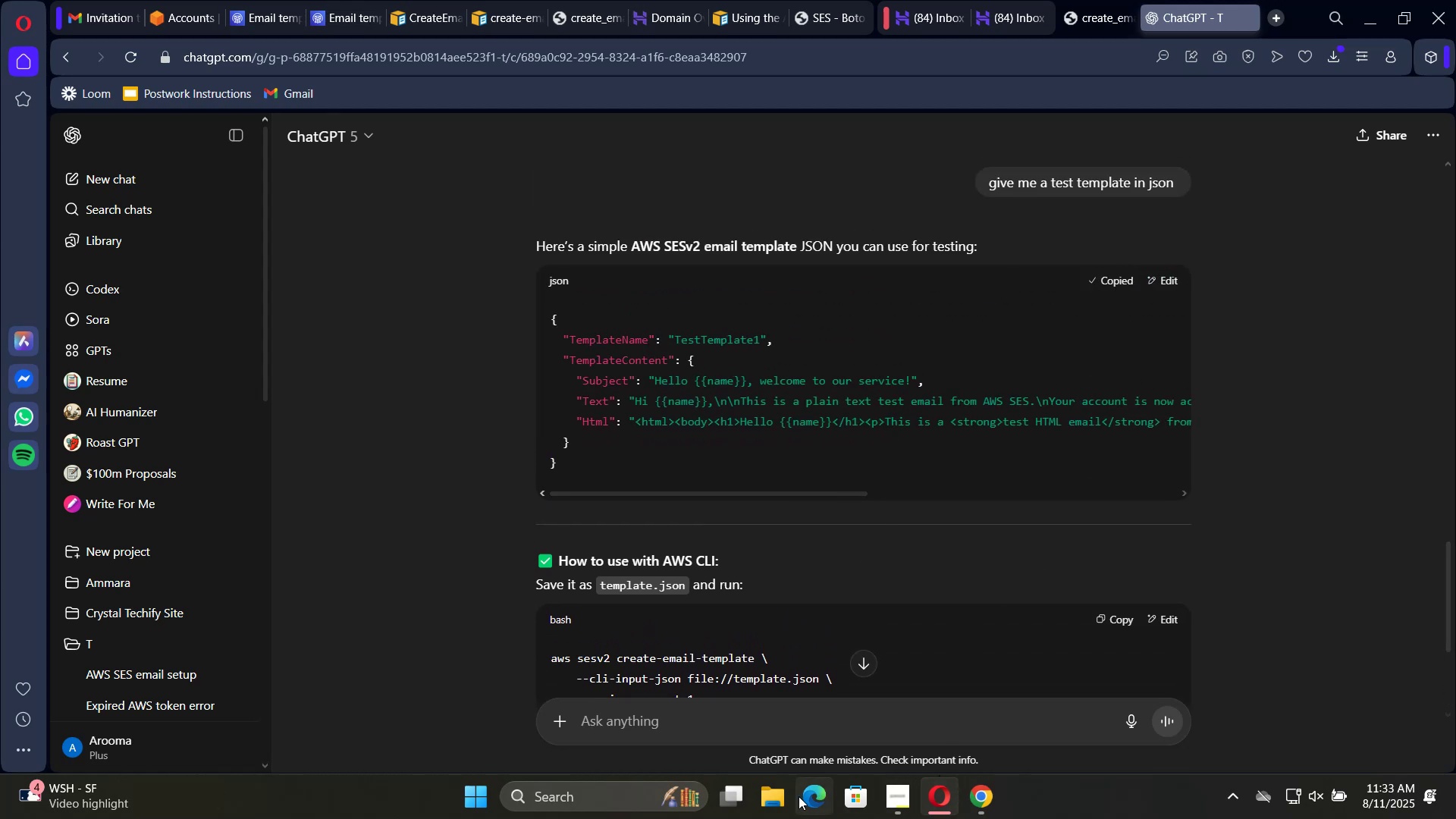 
left_click([600, 805])
 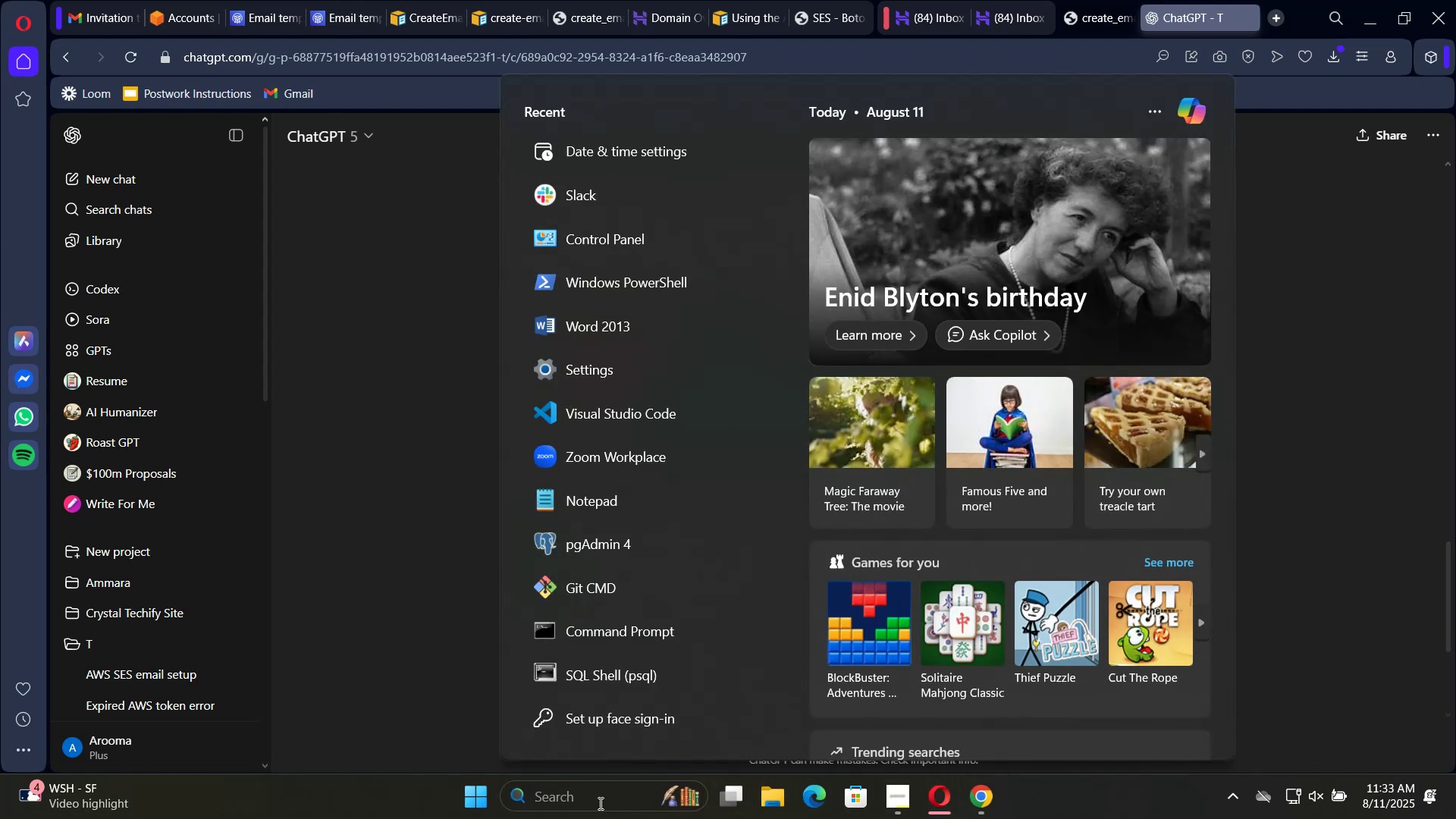 
type(vs)
 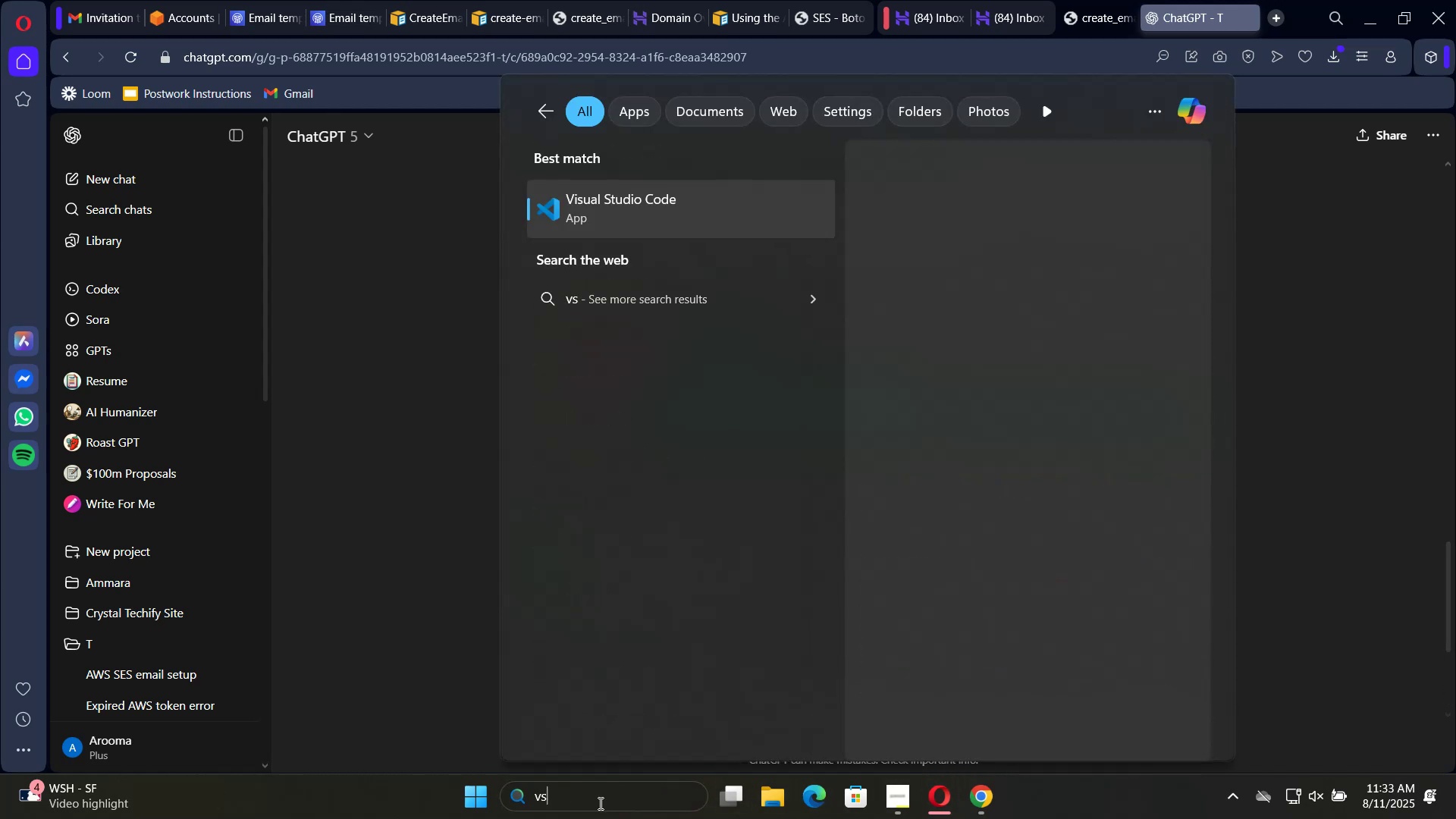 
key(Enter)
 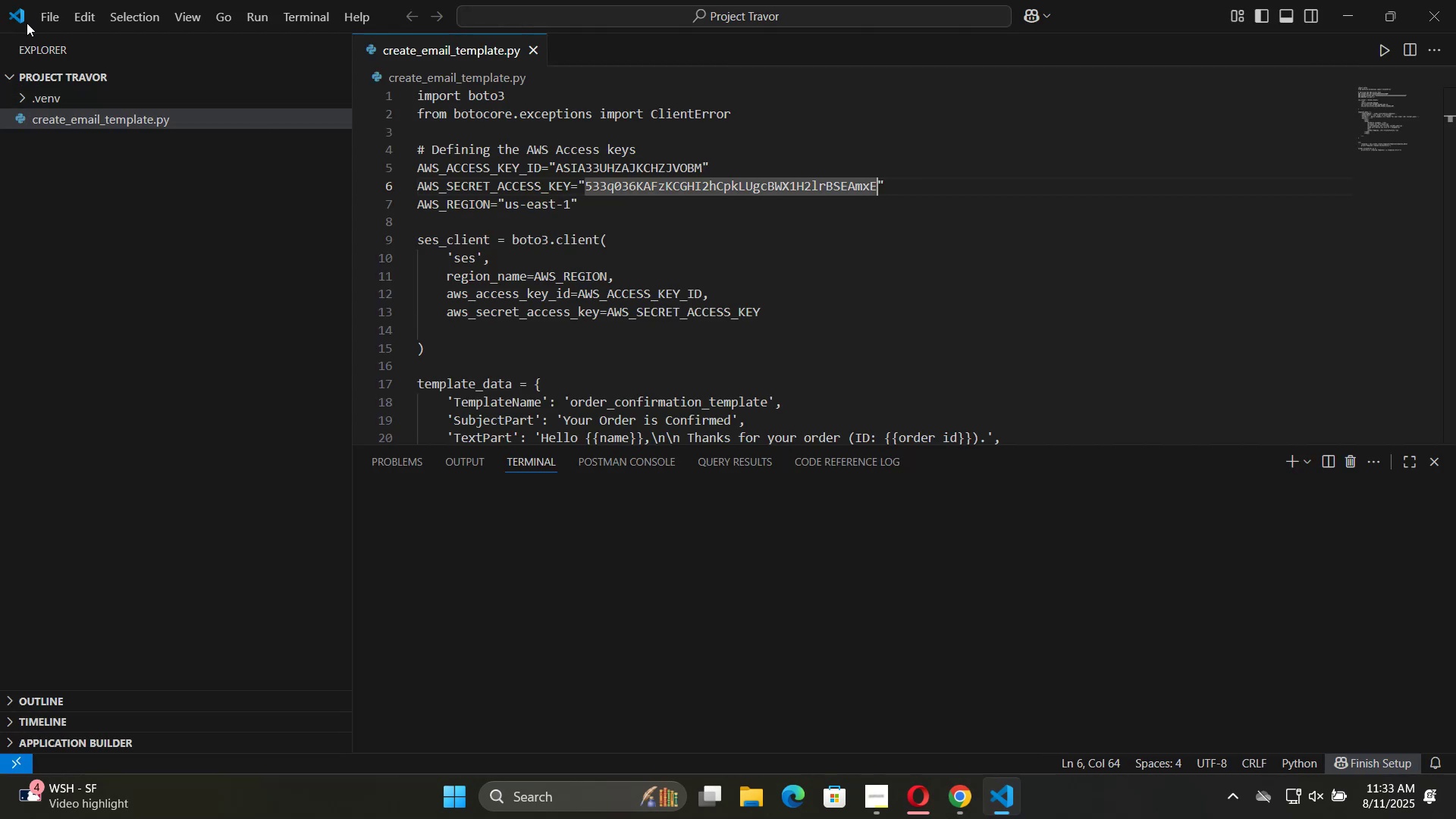 
left_click([43, 24])
 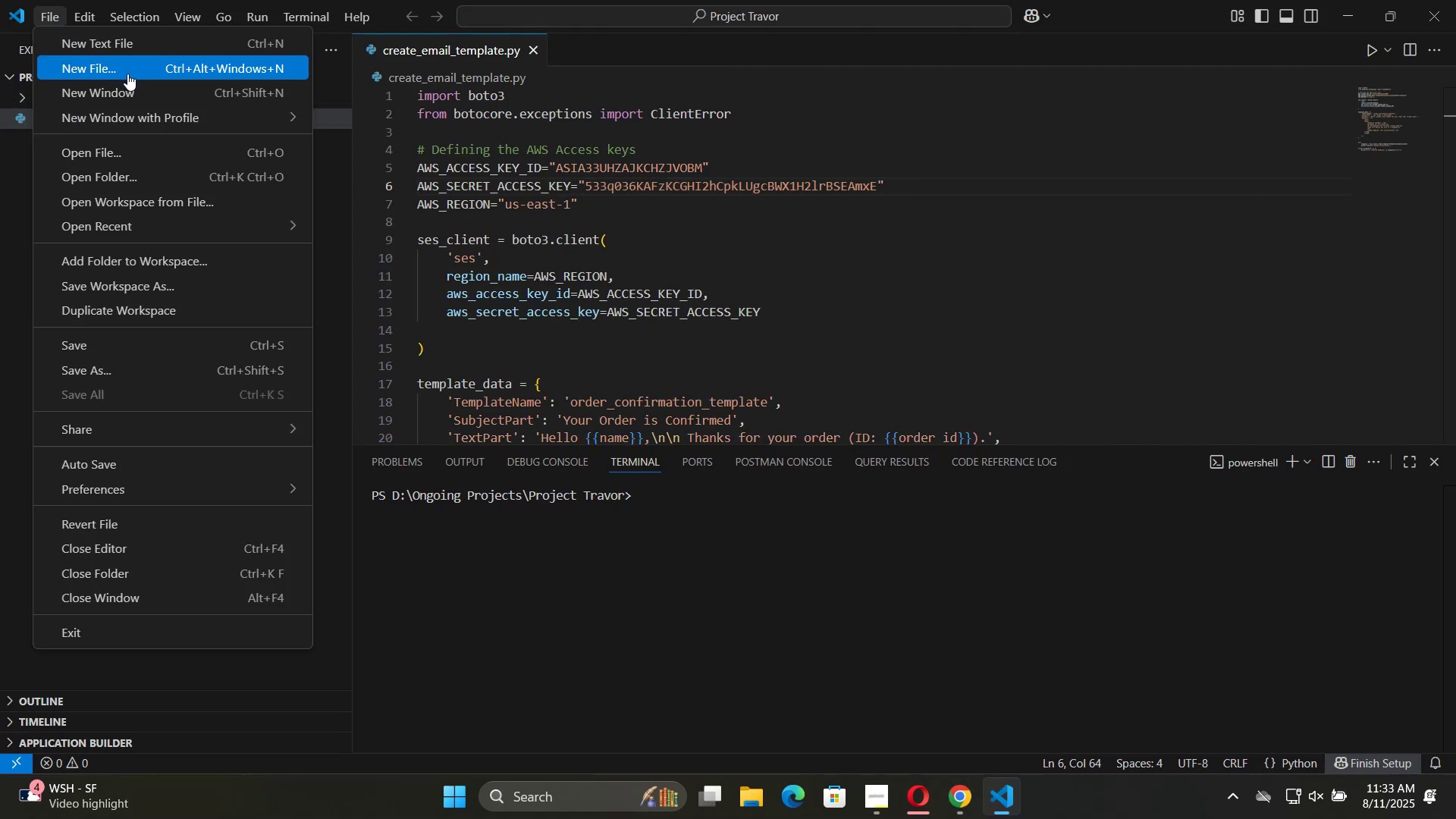 
scroll: coordinate [970, 267], scroll_direction: down, amount: 9.0
 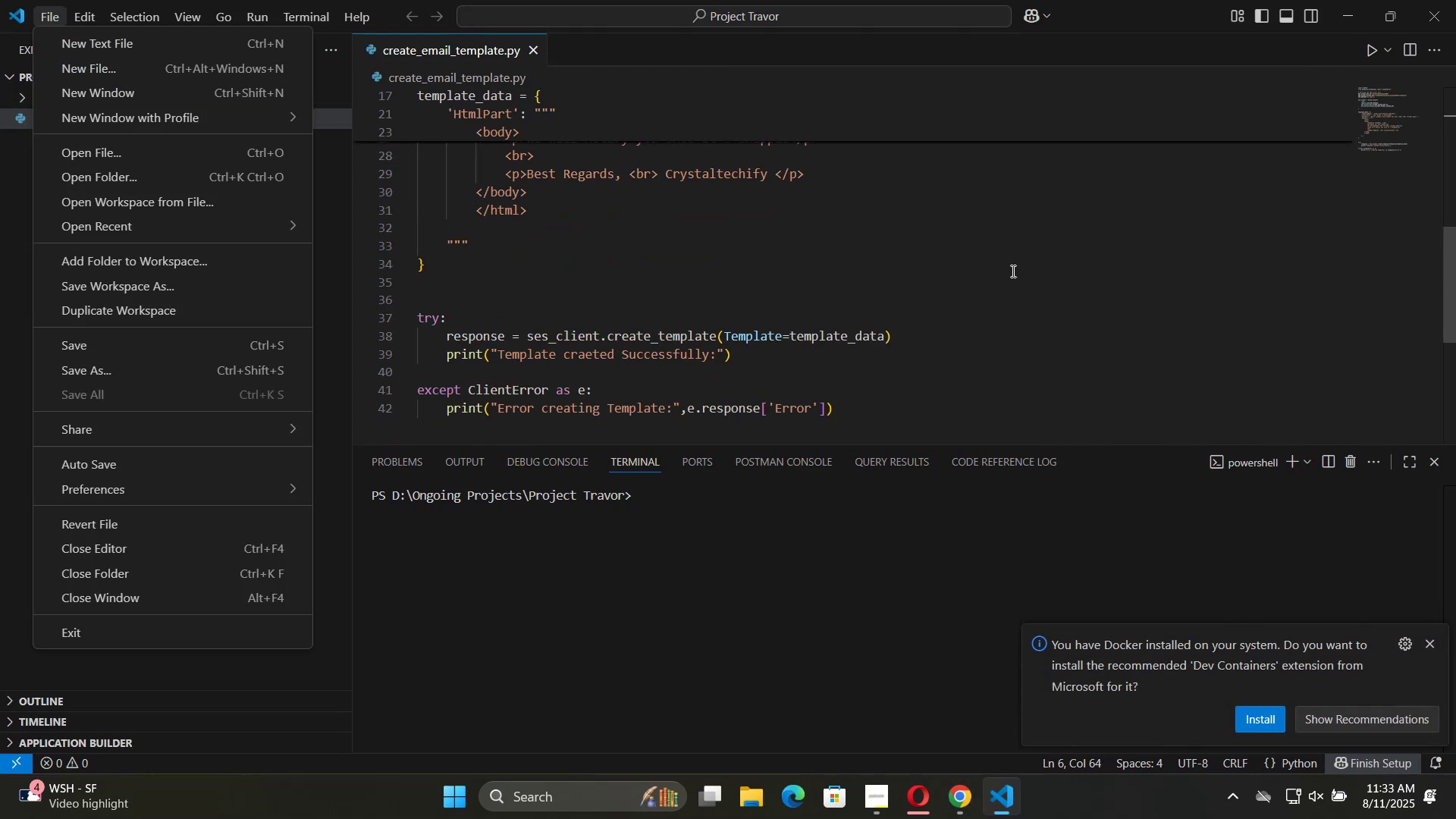 
left_click([1023, 271])
 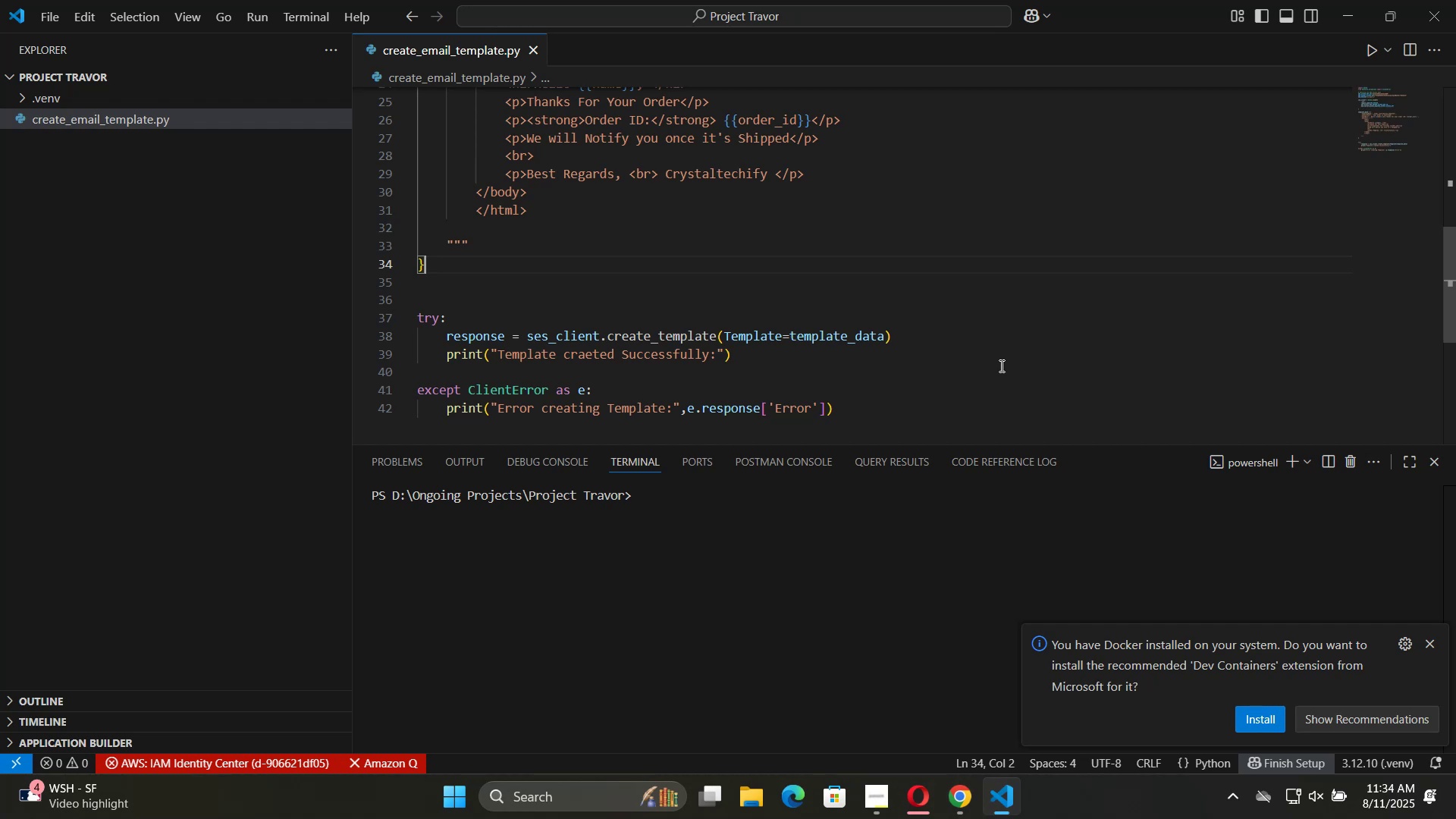 
wait(56.35)
 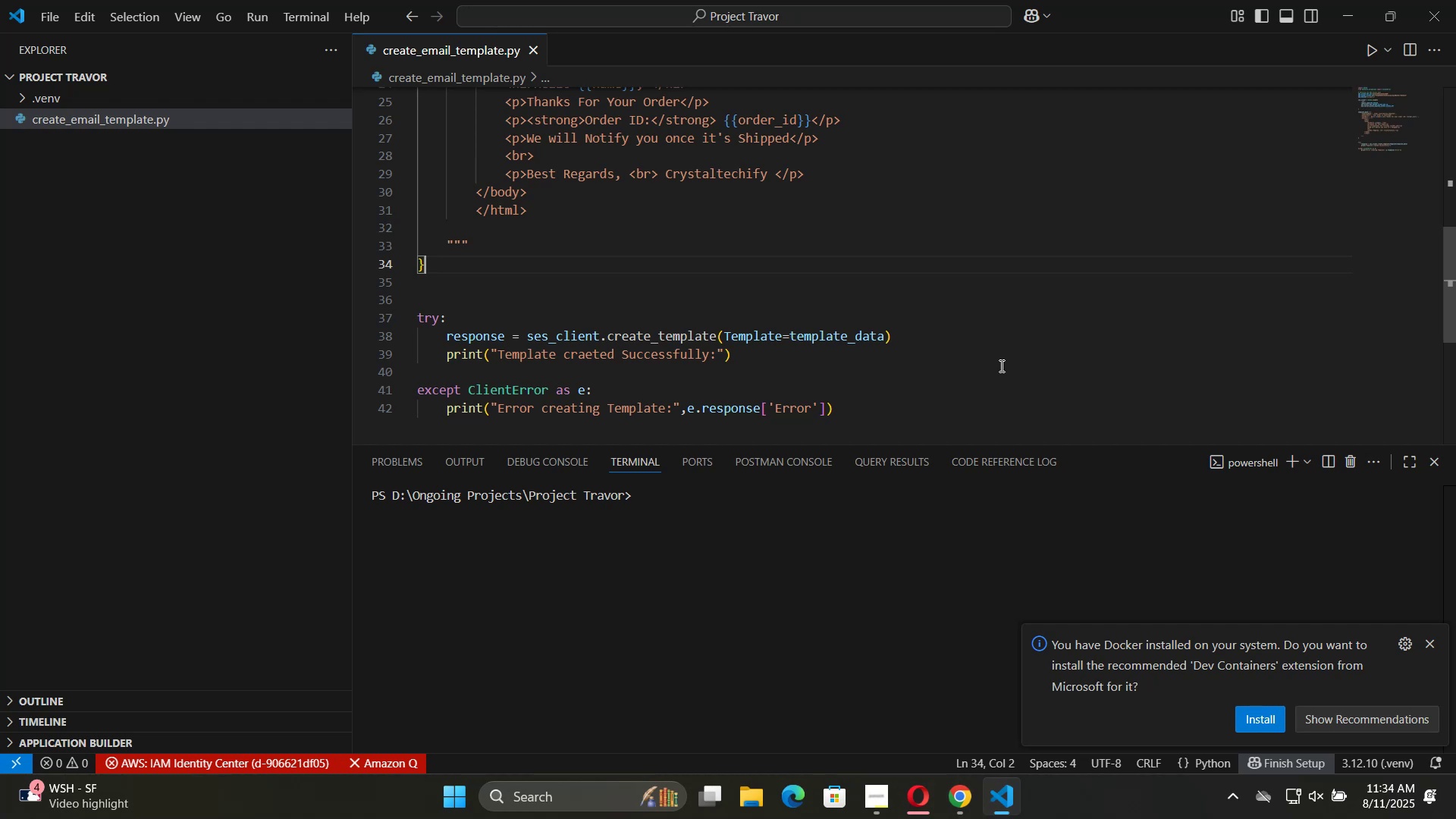 
left_click([1437, 651])
 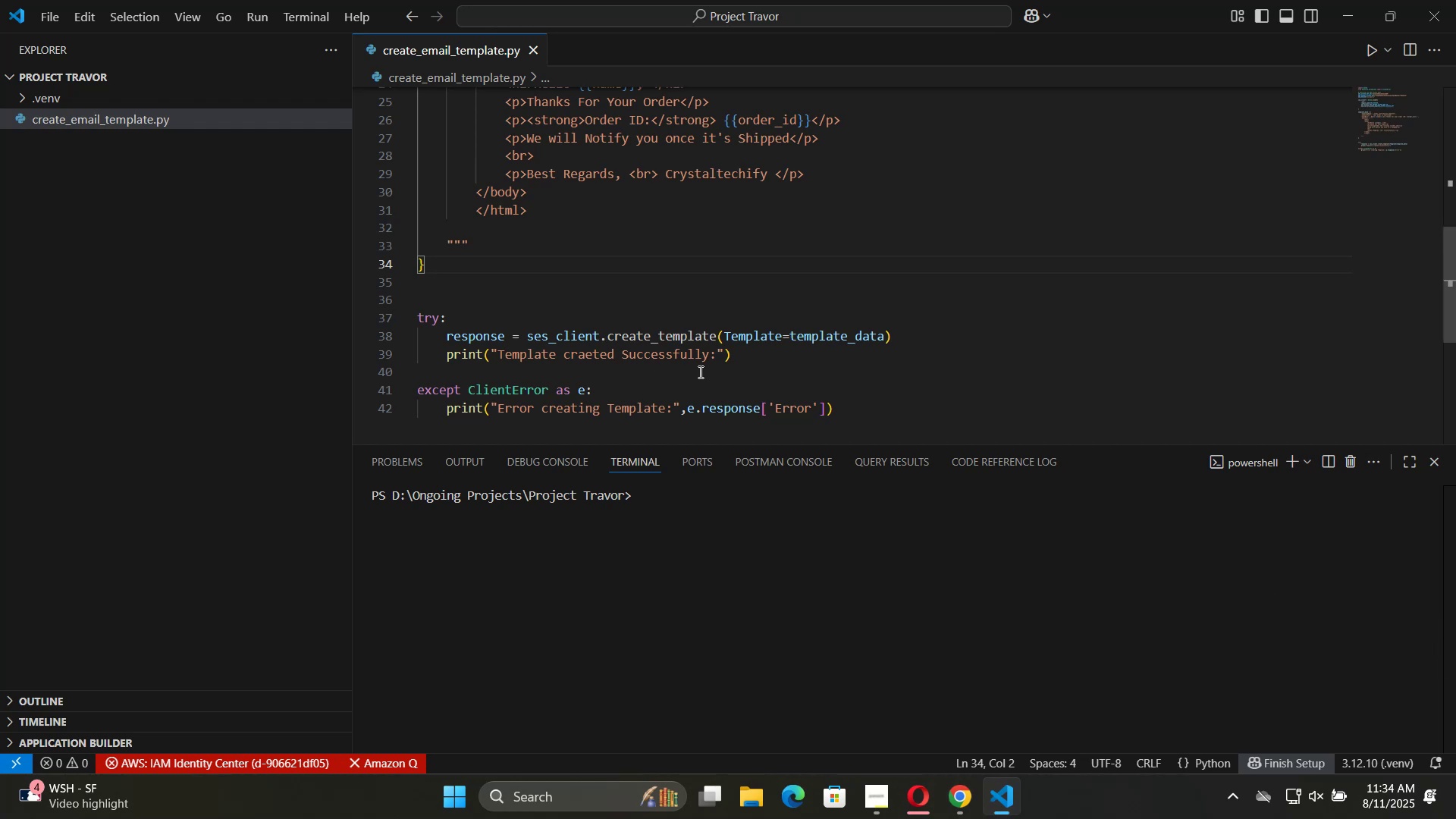 
scroll: coordinate [773, 364], scroll_direction: up, amount: 9.0
 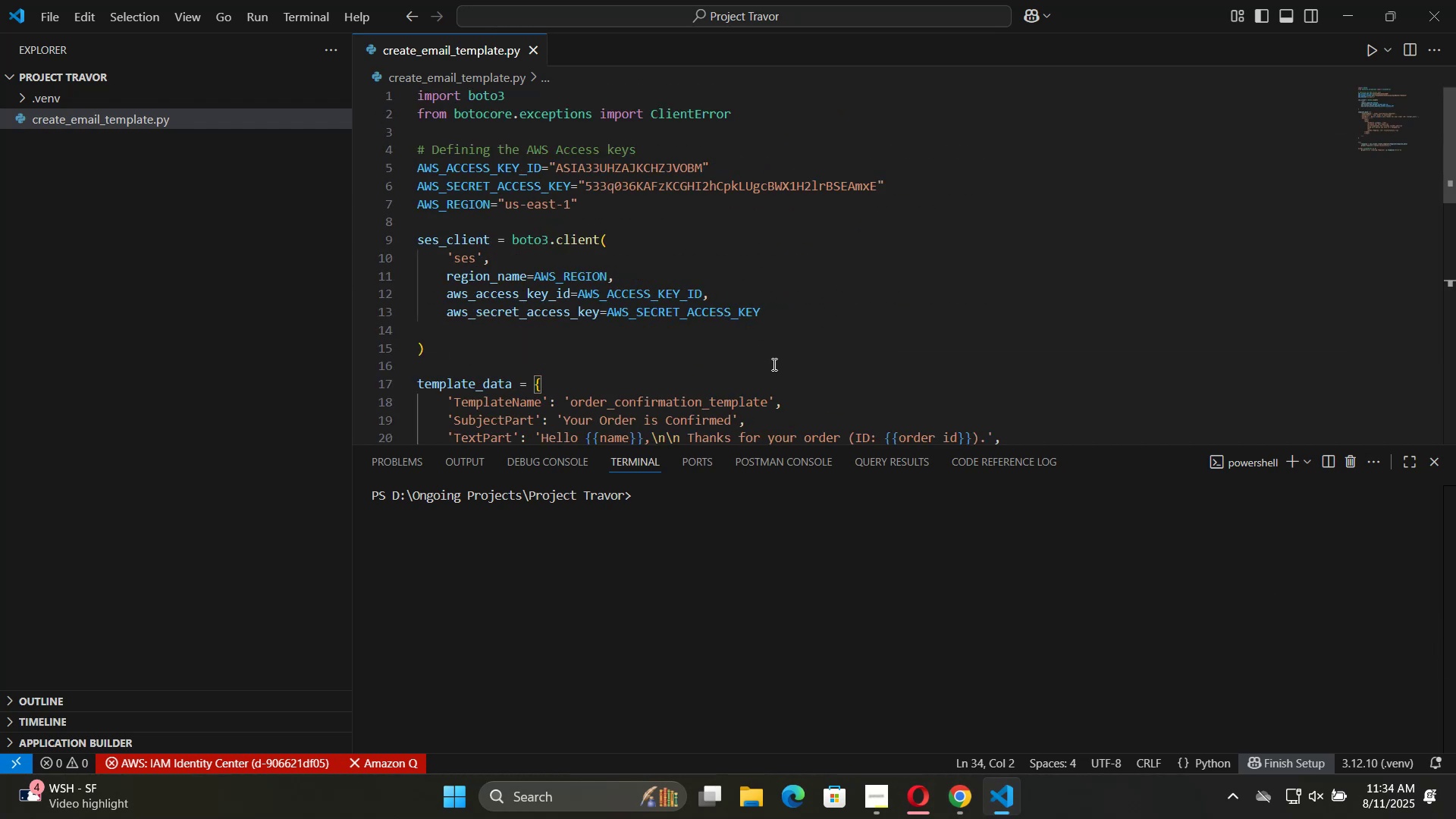 
scroll: coordinate [770, 352], scroll_direction: down, amount: 5.0
 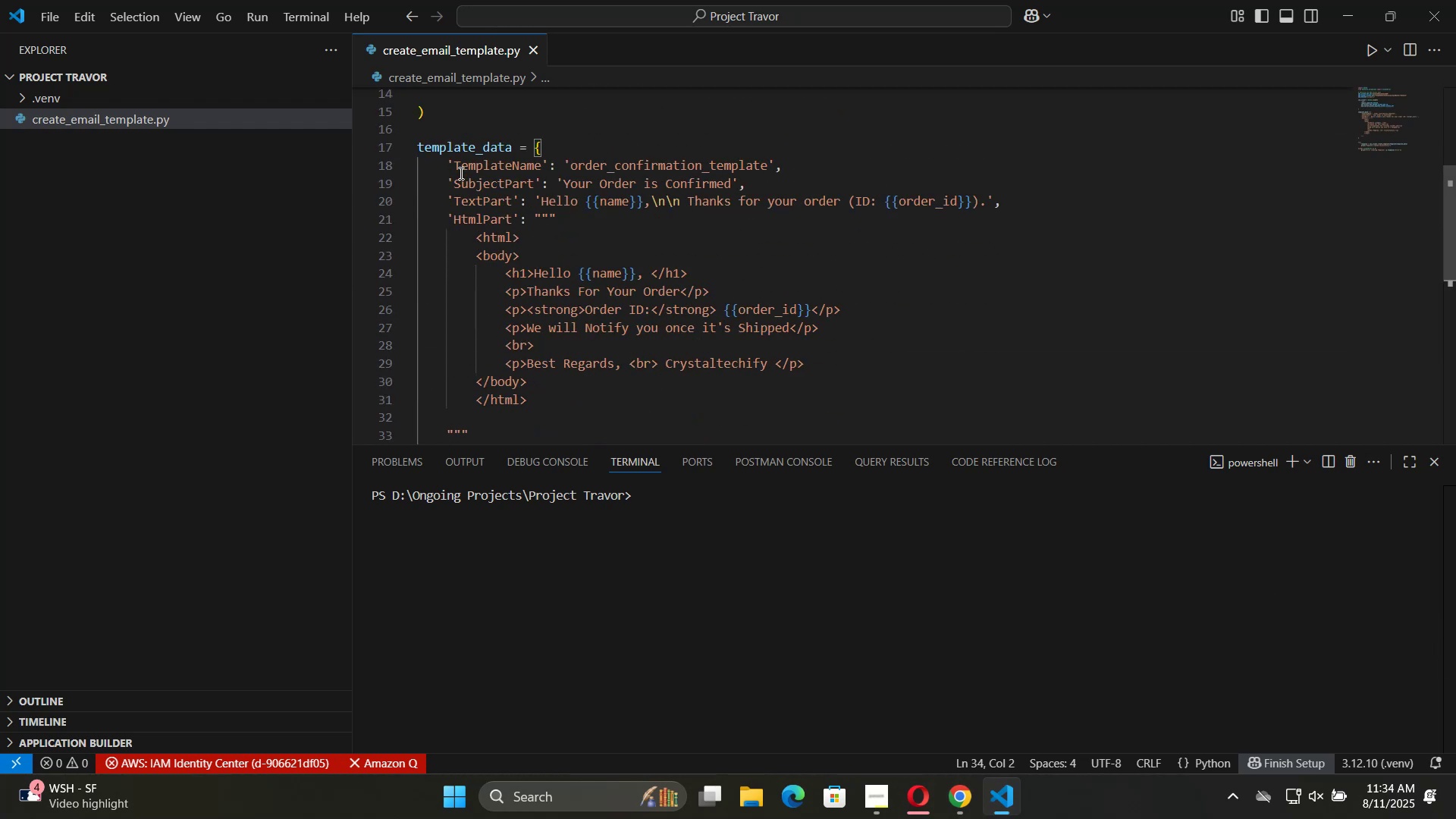 
left_click([435, 161])
 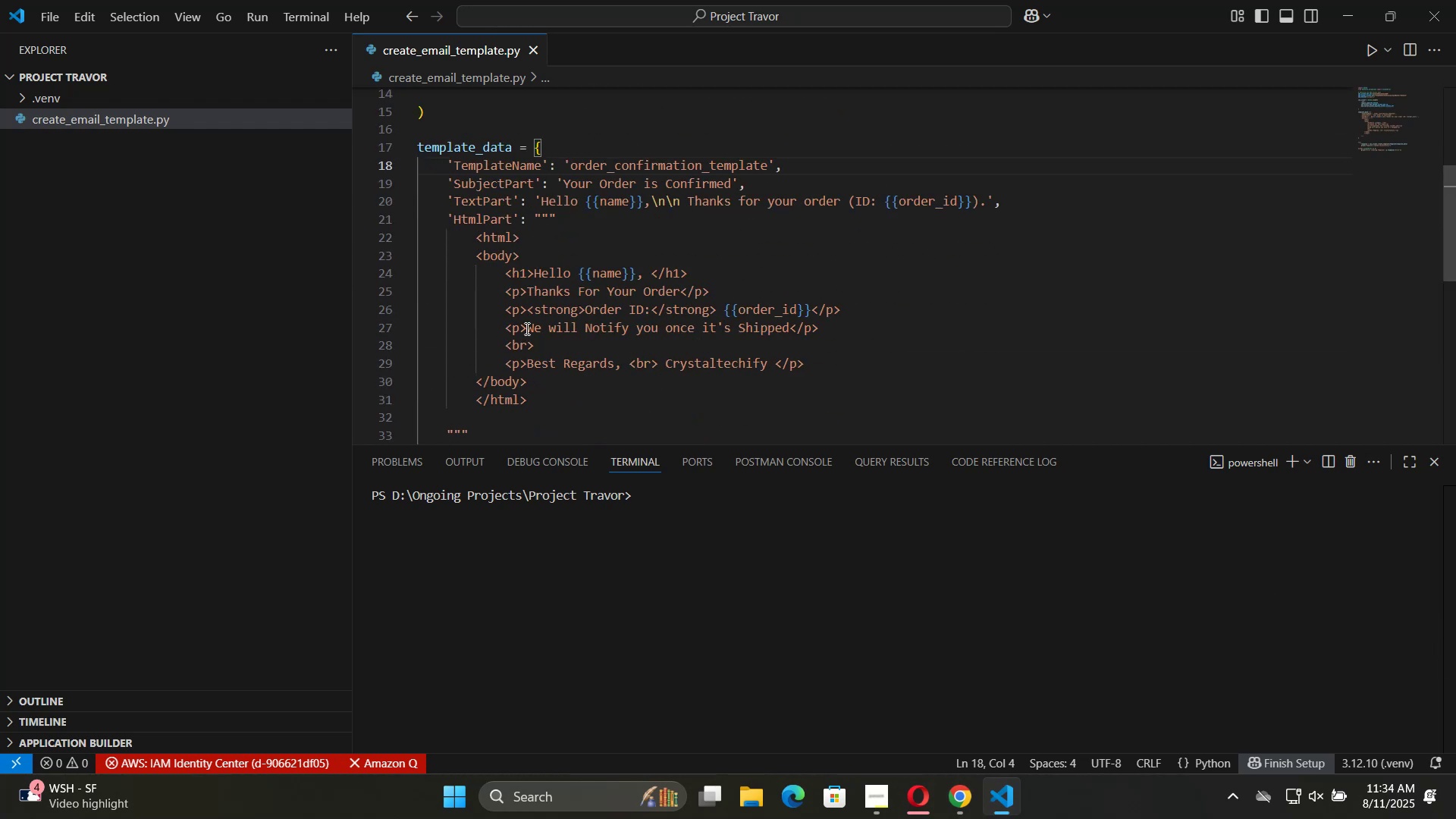 
scroll: coordinate [704, 316], scroll_direction: down, amount: 7.0
 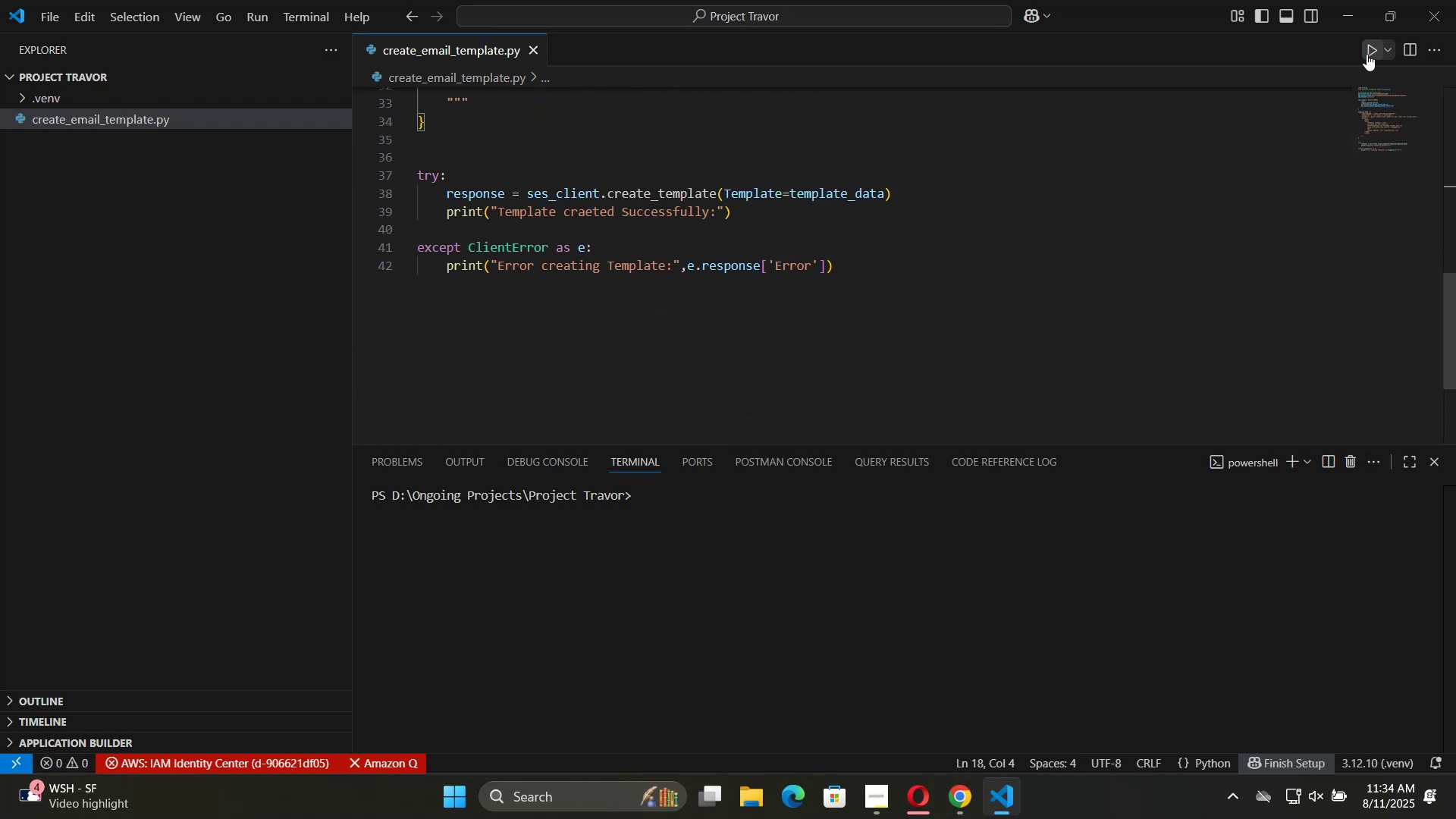 
left_click([1373, 49])
 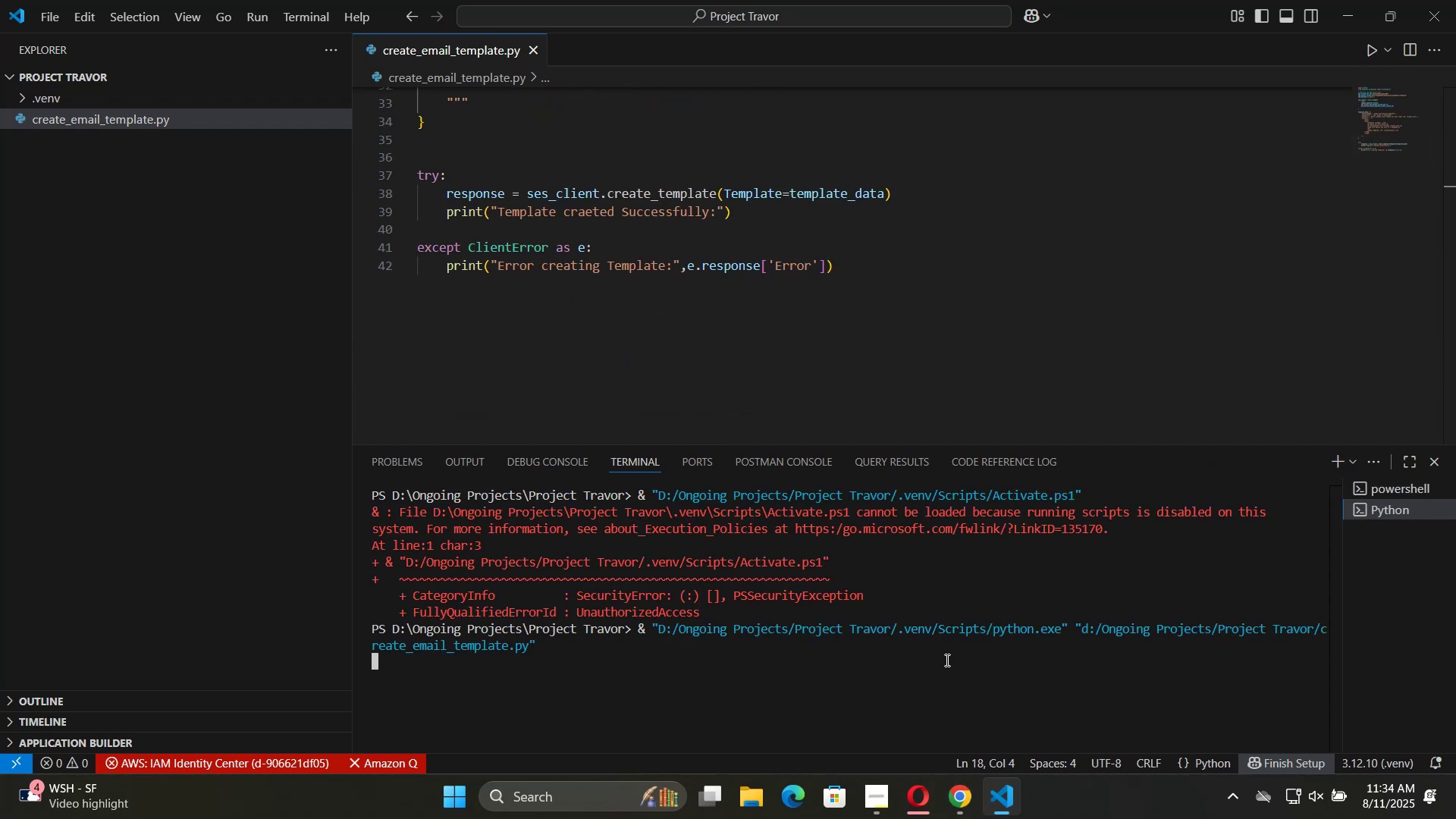 
key(ArrowUp)
 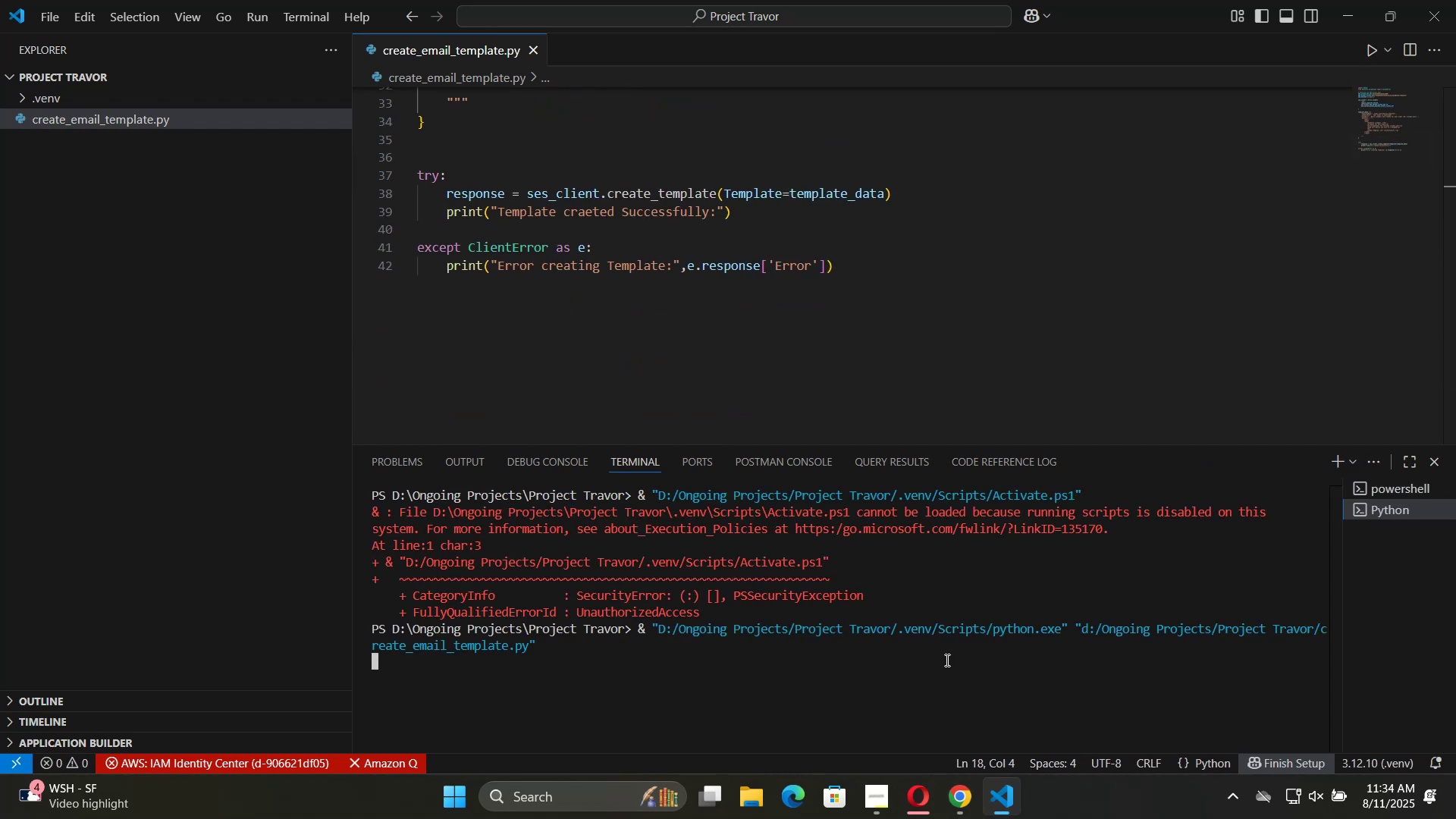 
key(ArrowUp)
 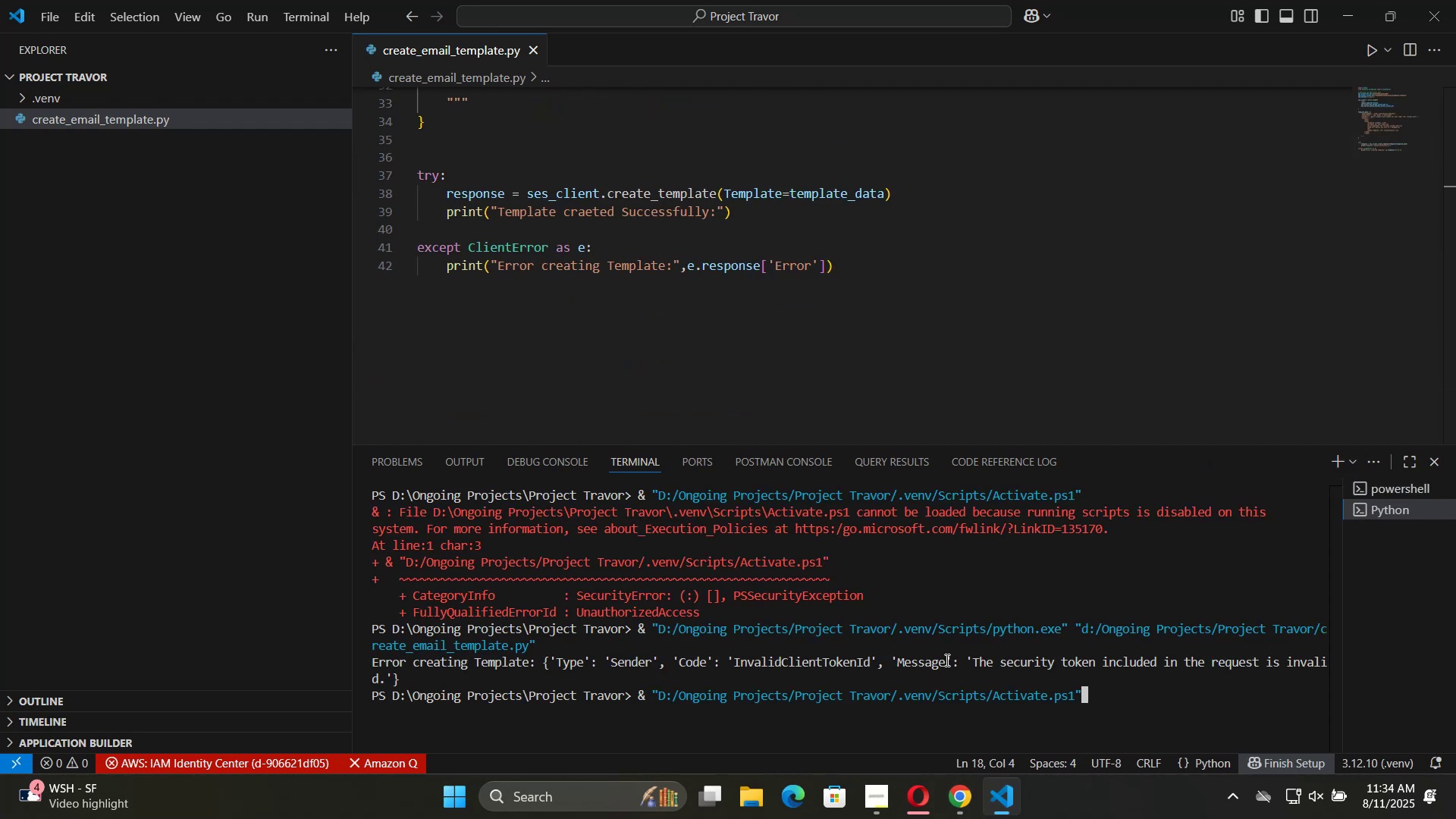 
key(ArrowUp)
 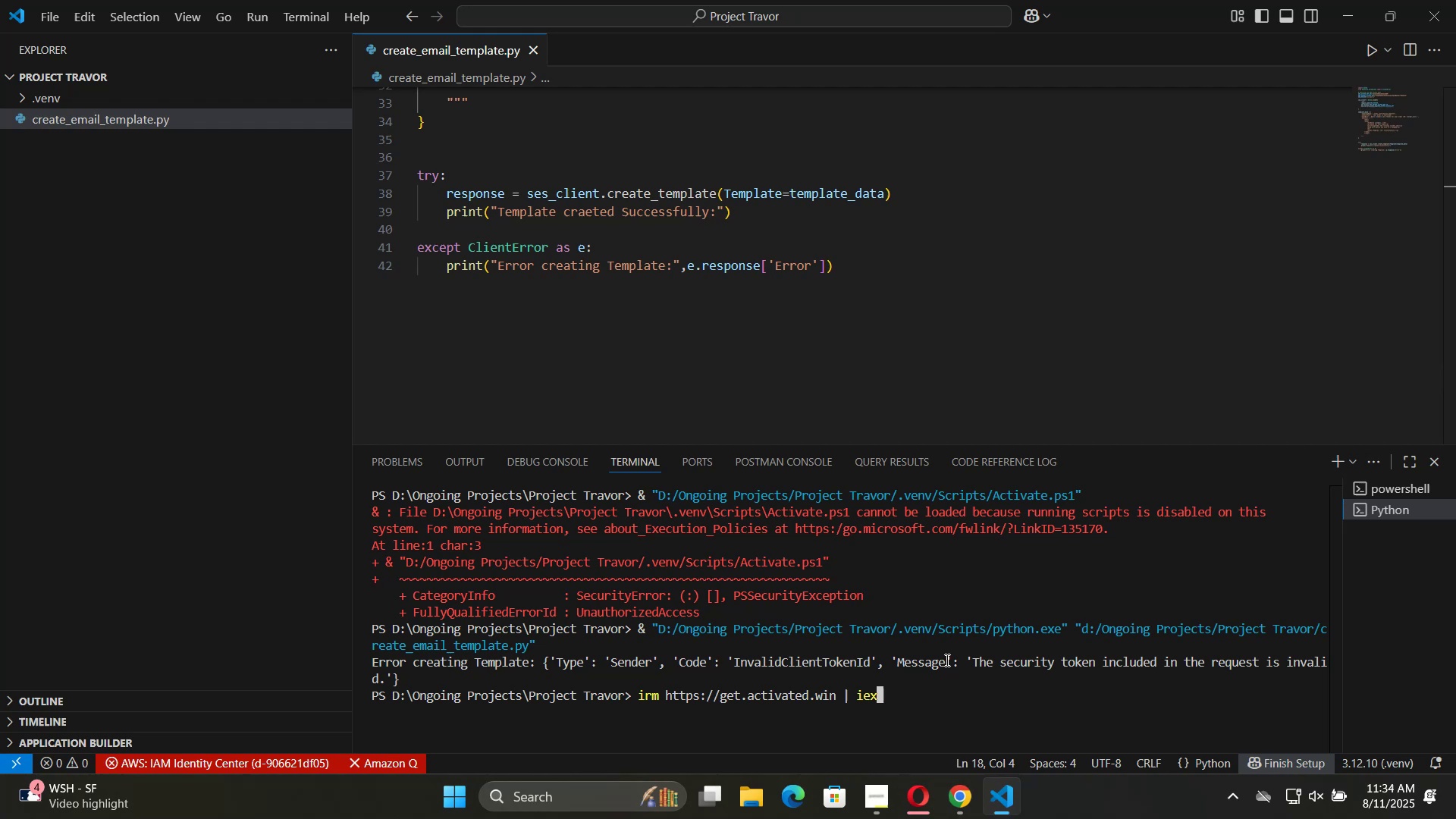 
key(ArrowUp)
 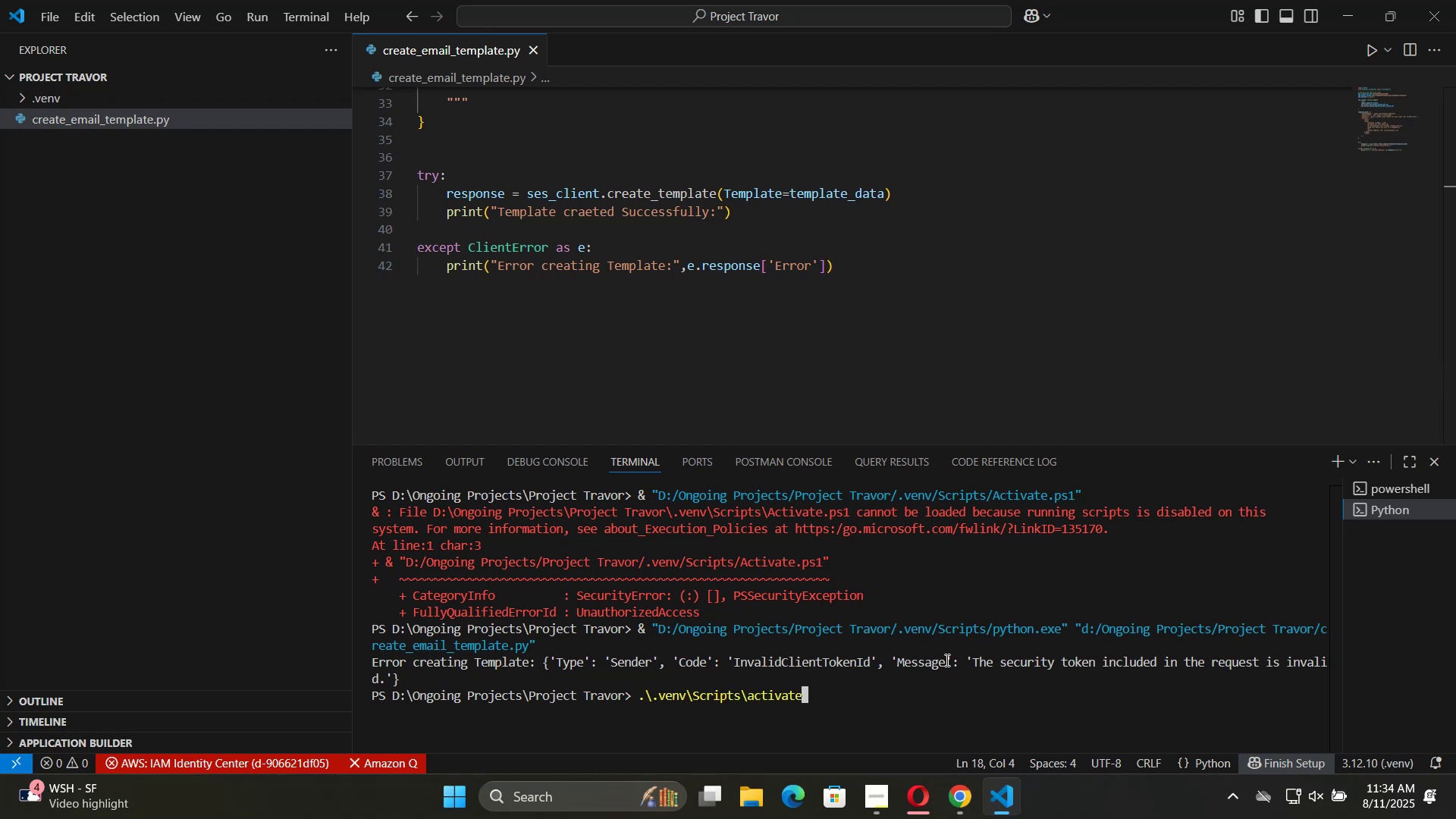 
key(ArrowUp)
 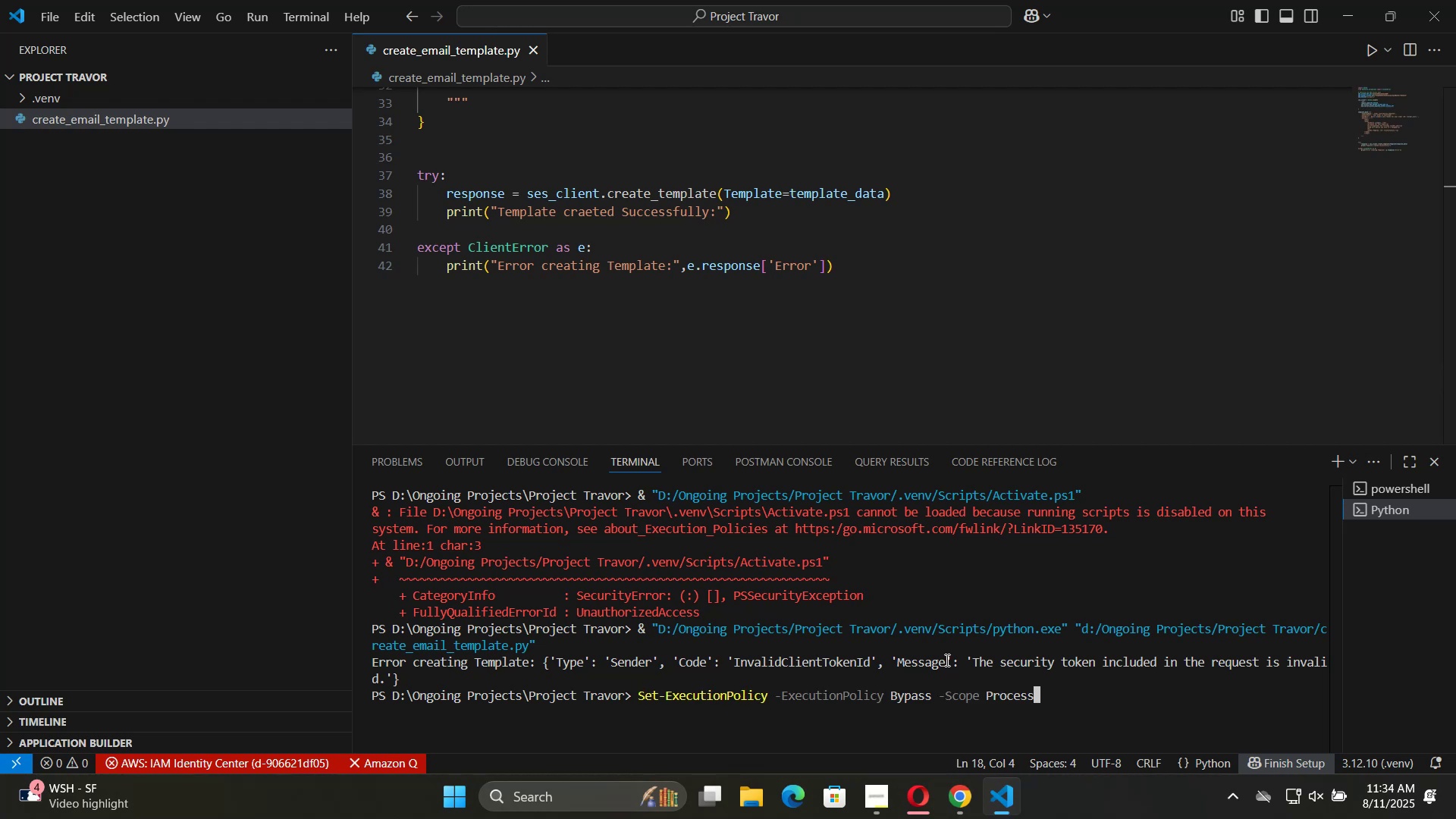 
key(ArrowDown)
 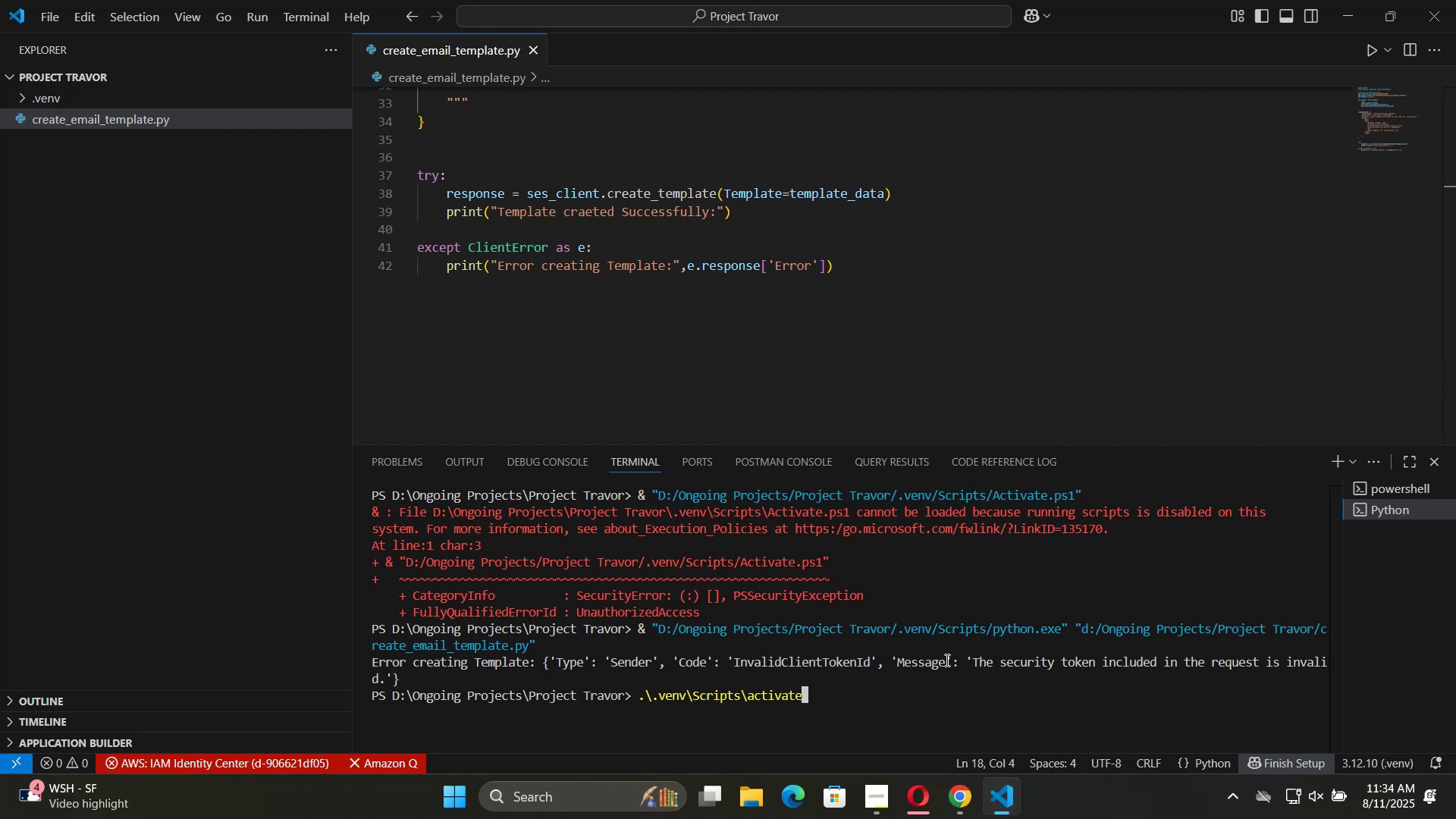 
key(Enter)
 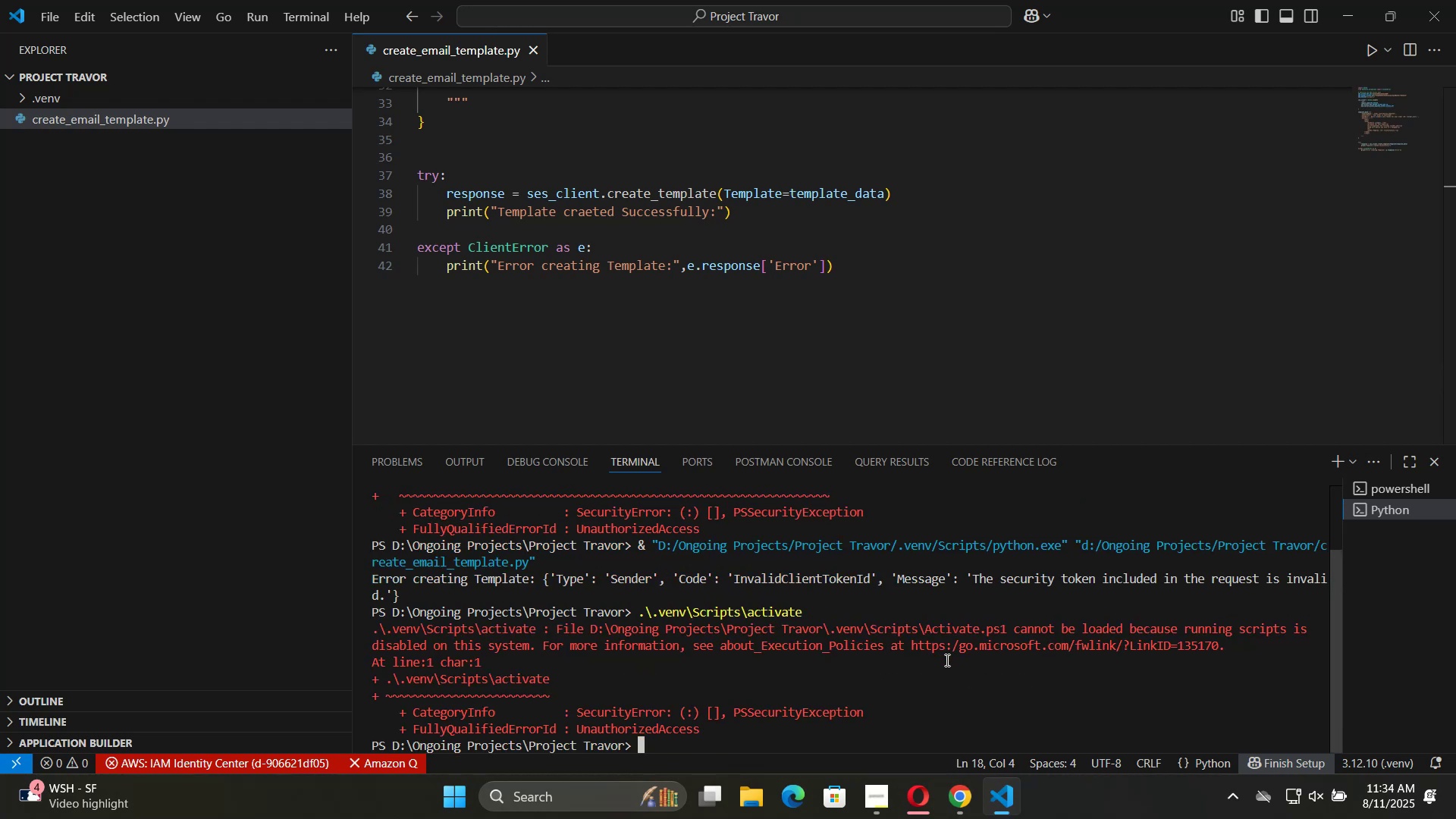 
key(ArrowUp)
 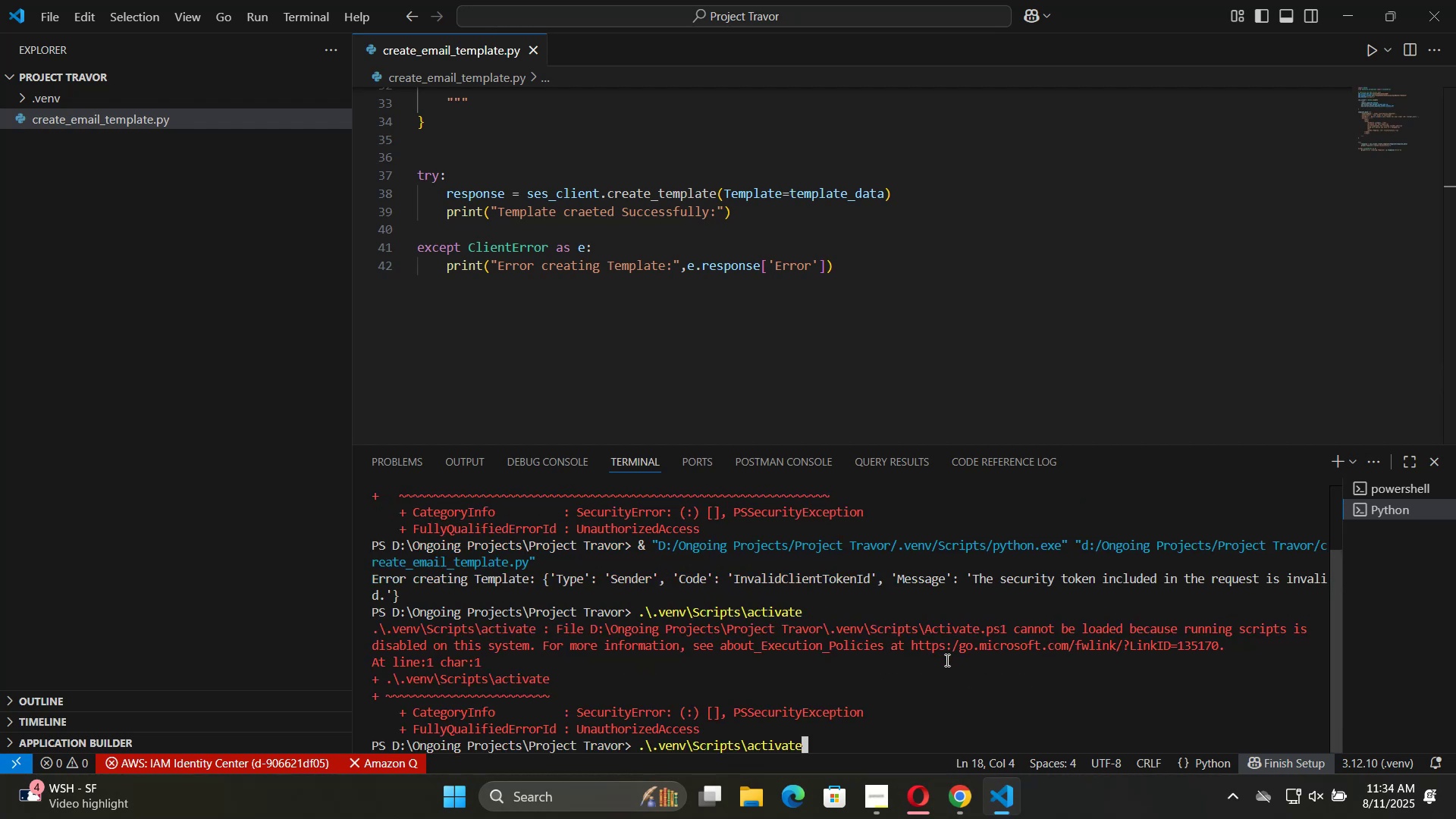 
key(ArrowUp)
 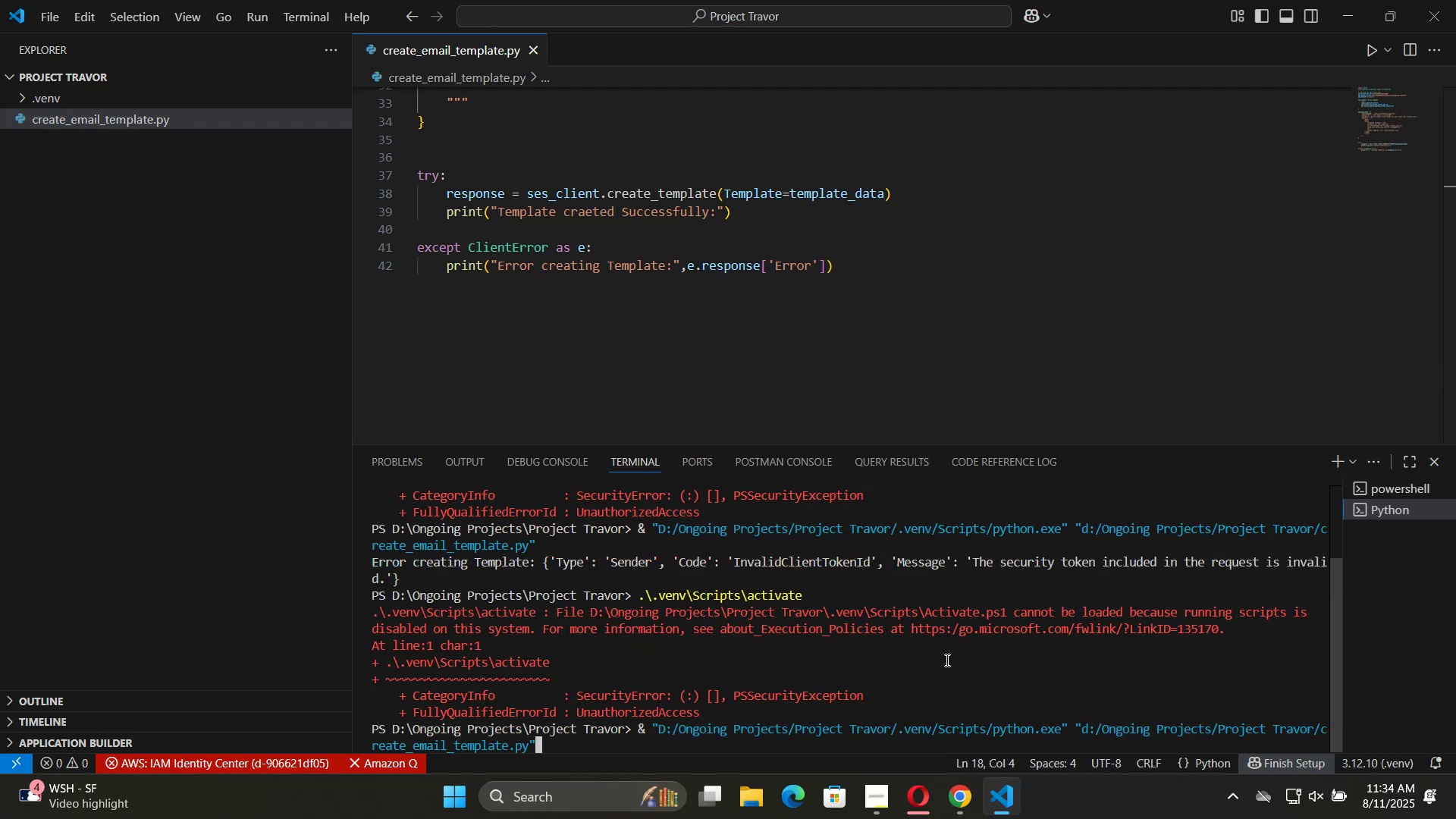 
key(ArrowUp)
 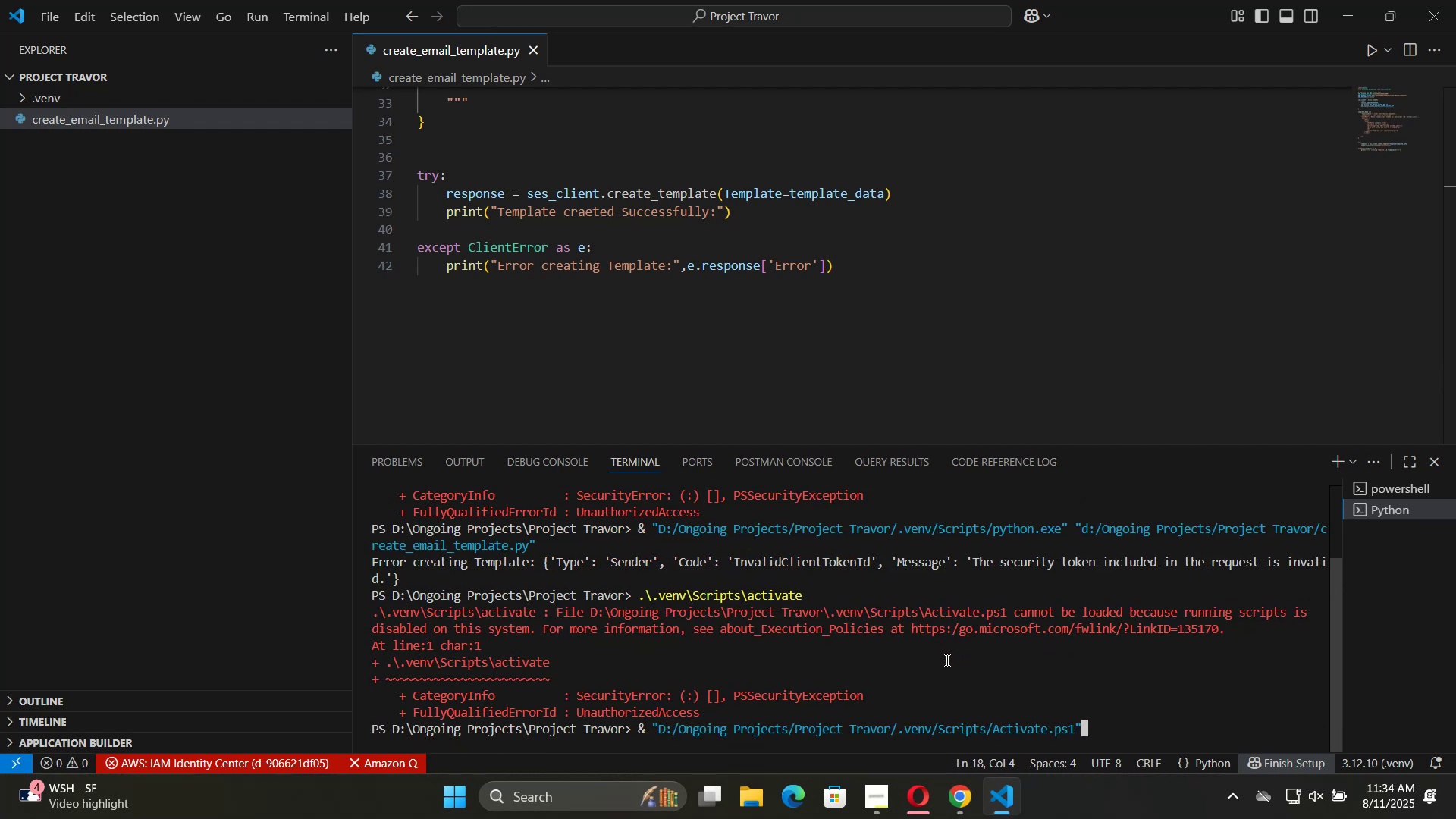 
key(ArrowUp)
 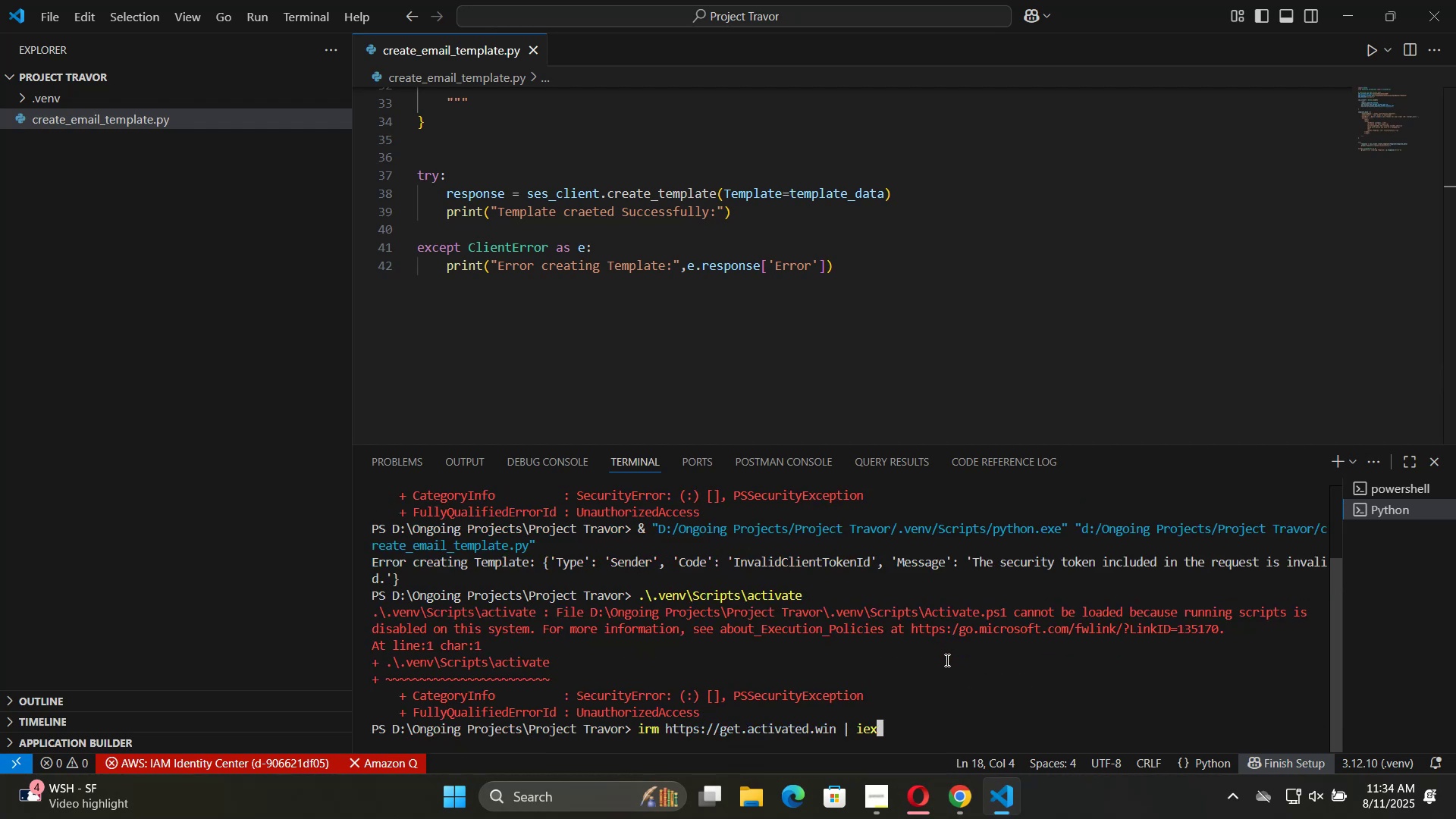 
key(ArrowUp)
 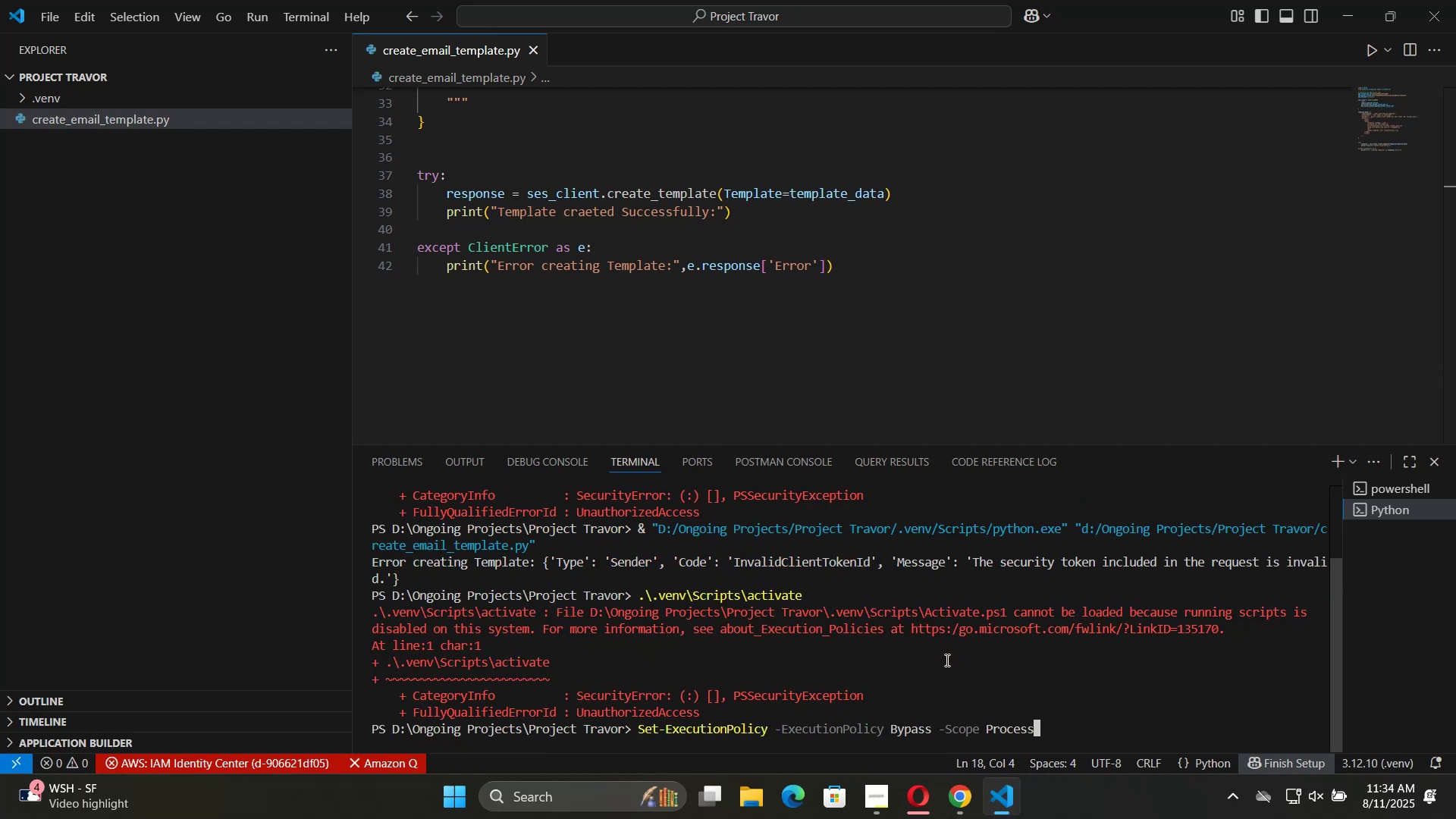 
key(Enter)
 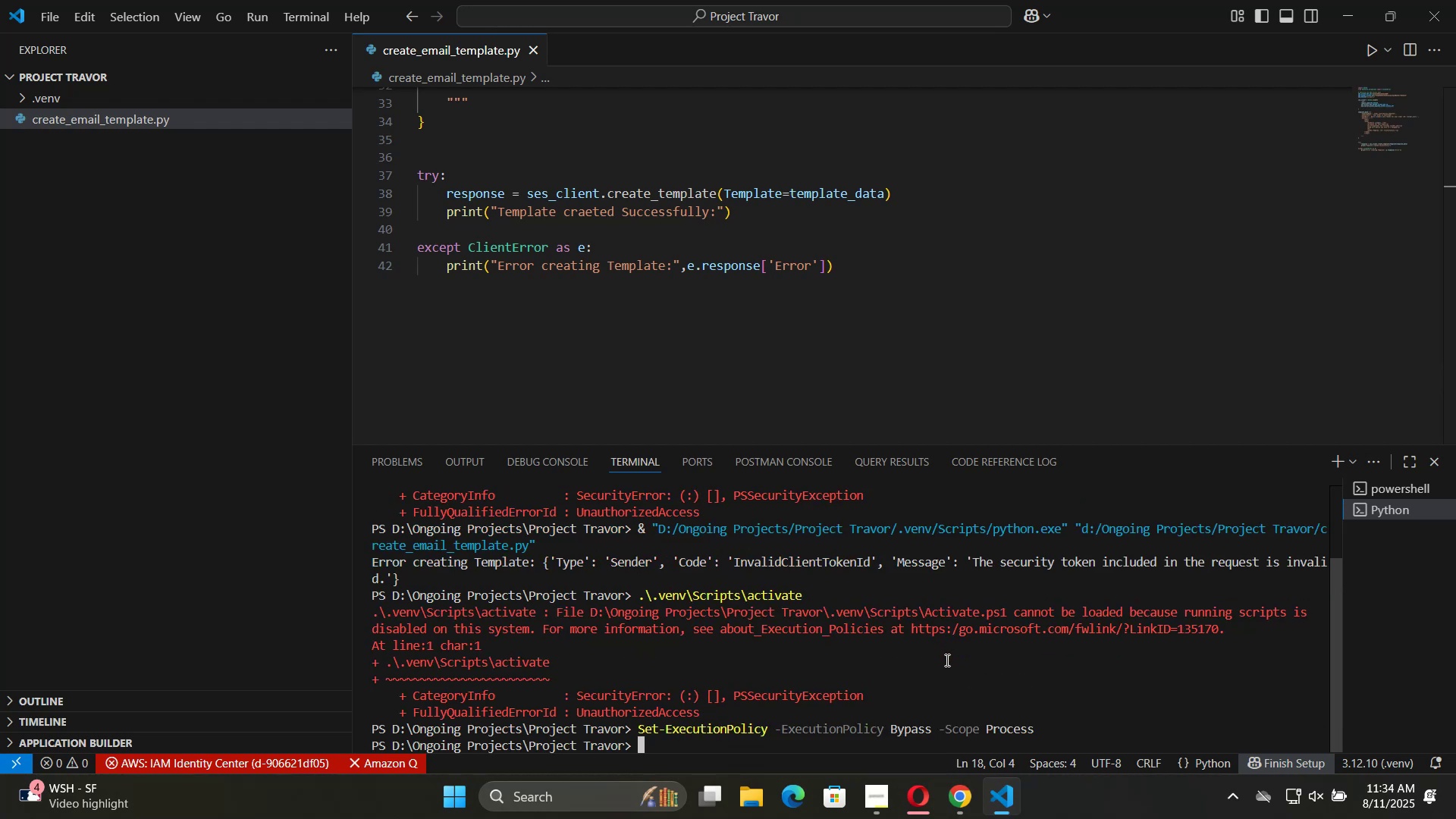 
key(ArrowUp)
 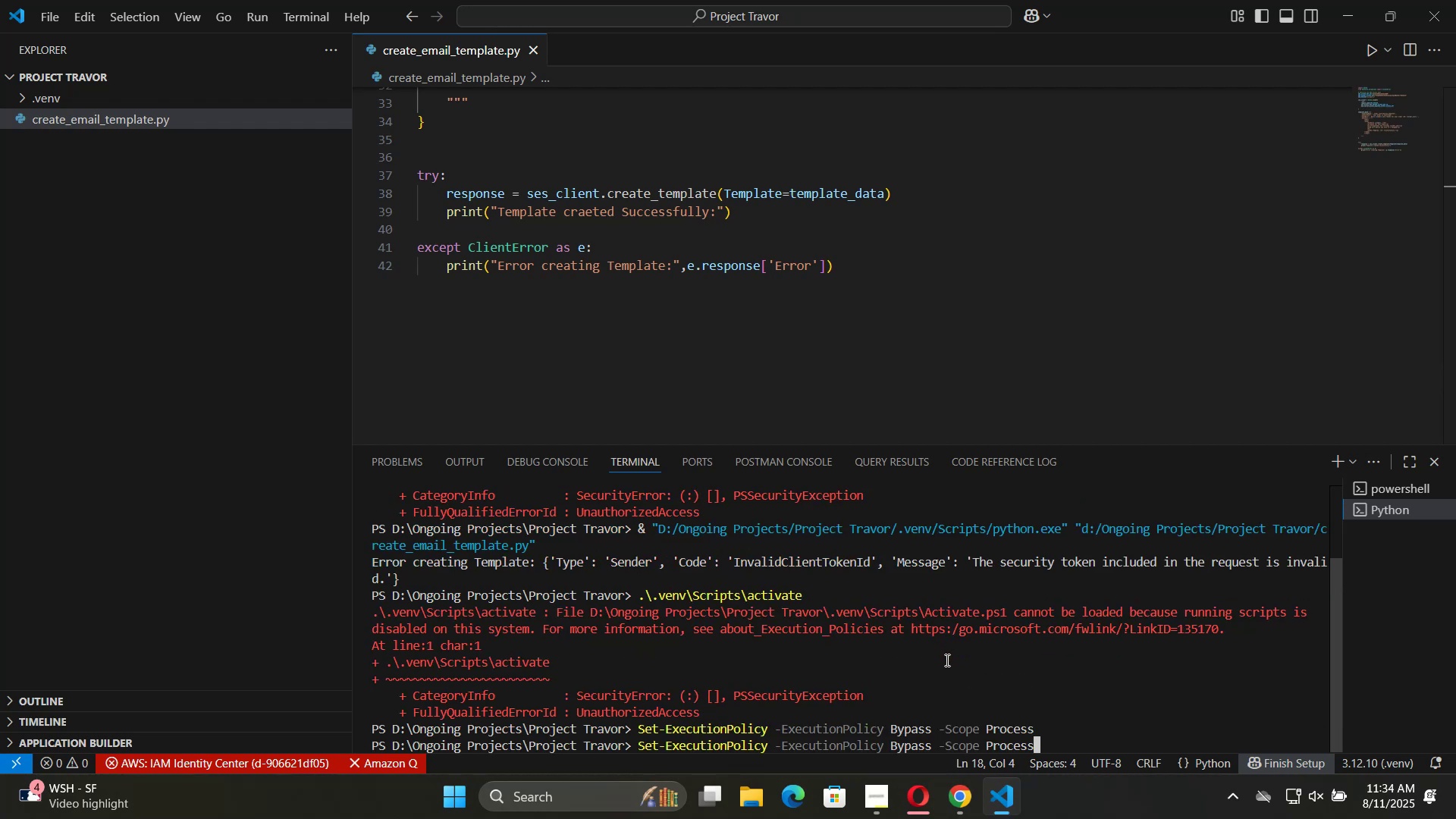 
key(ArrowUp)
 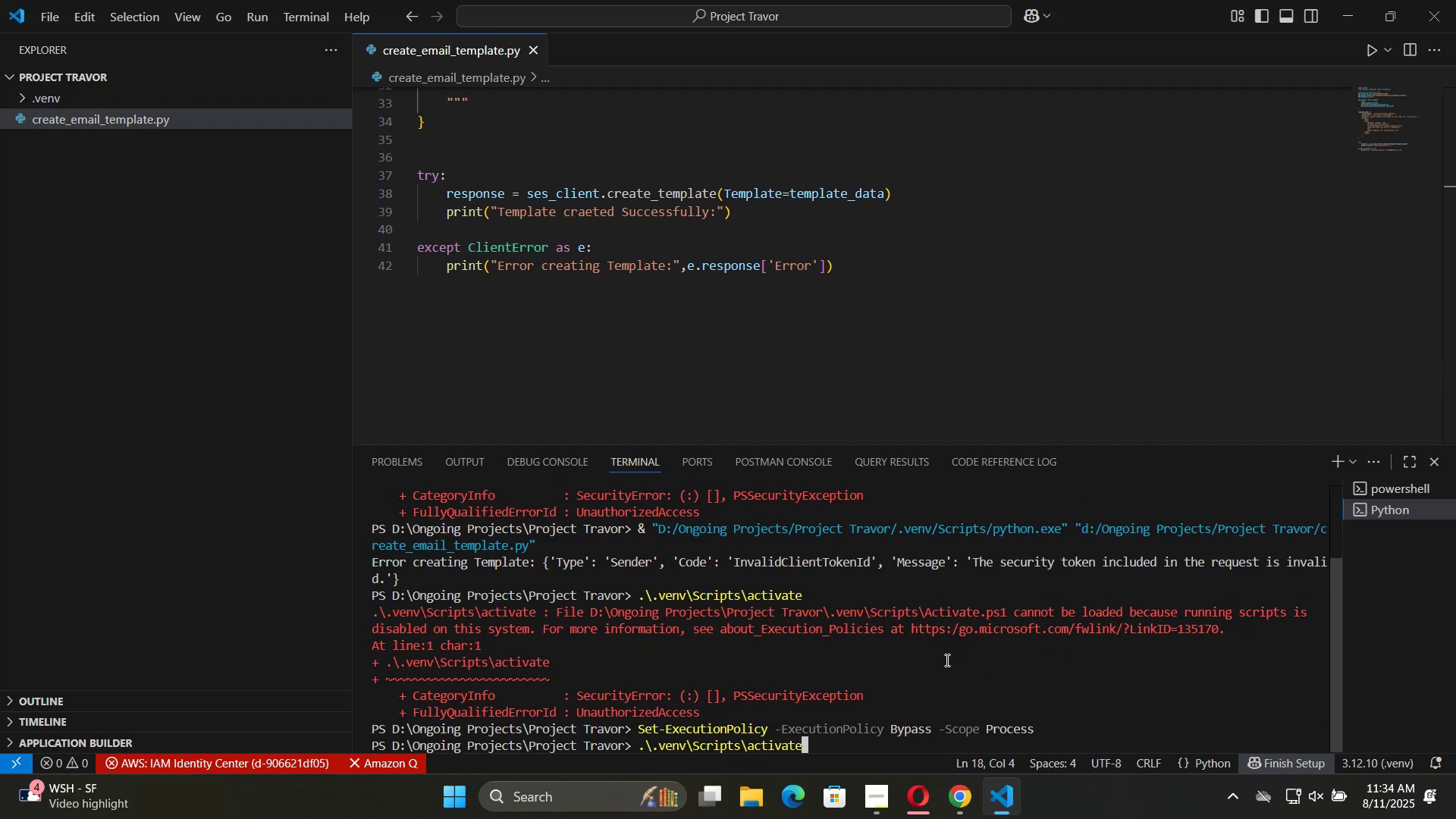 
key(Enter)
 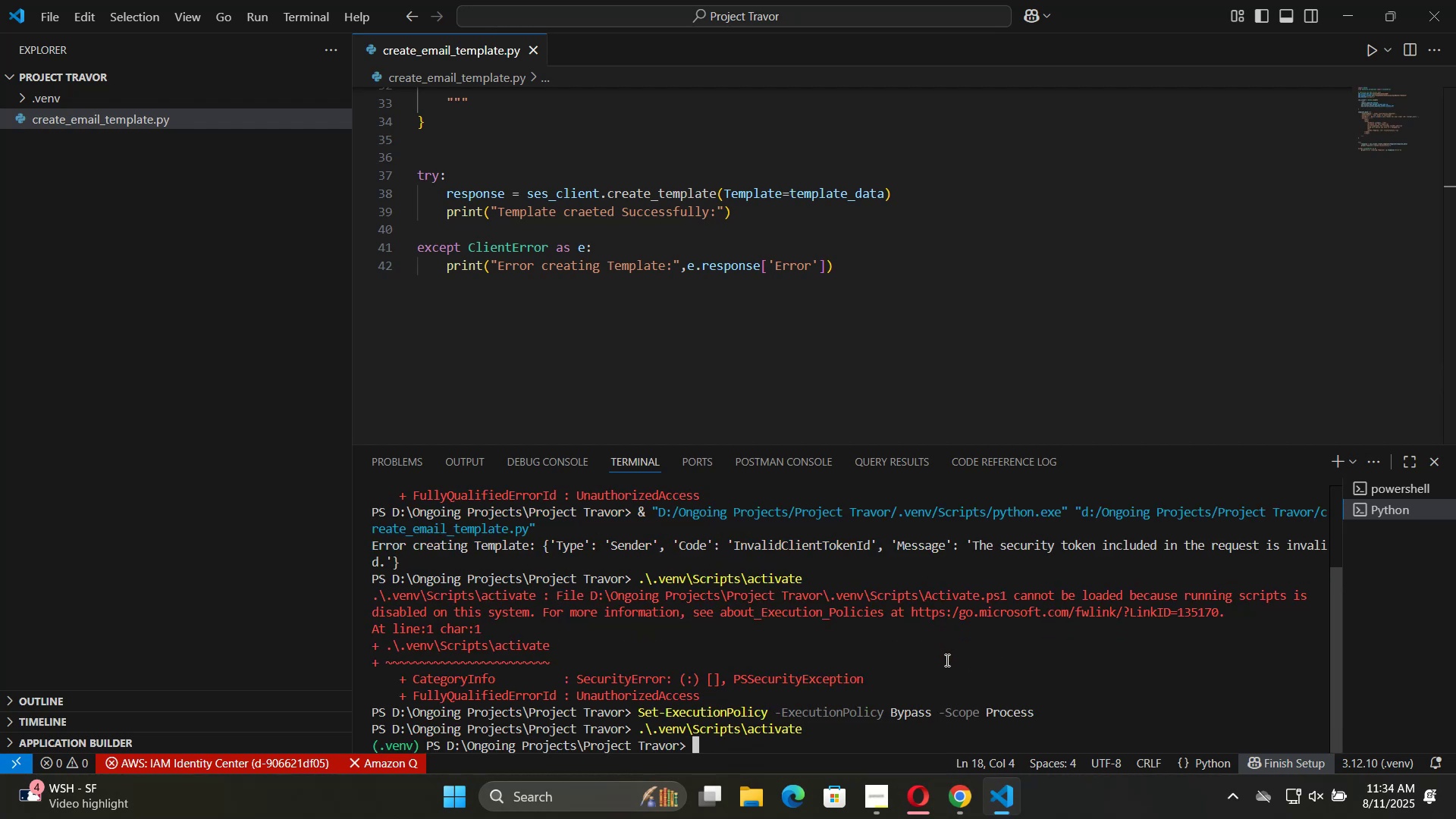 
key(ArrowUp)
 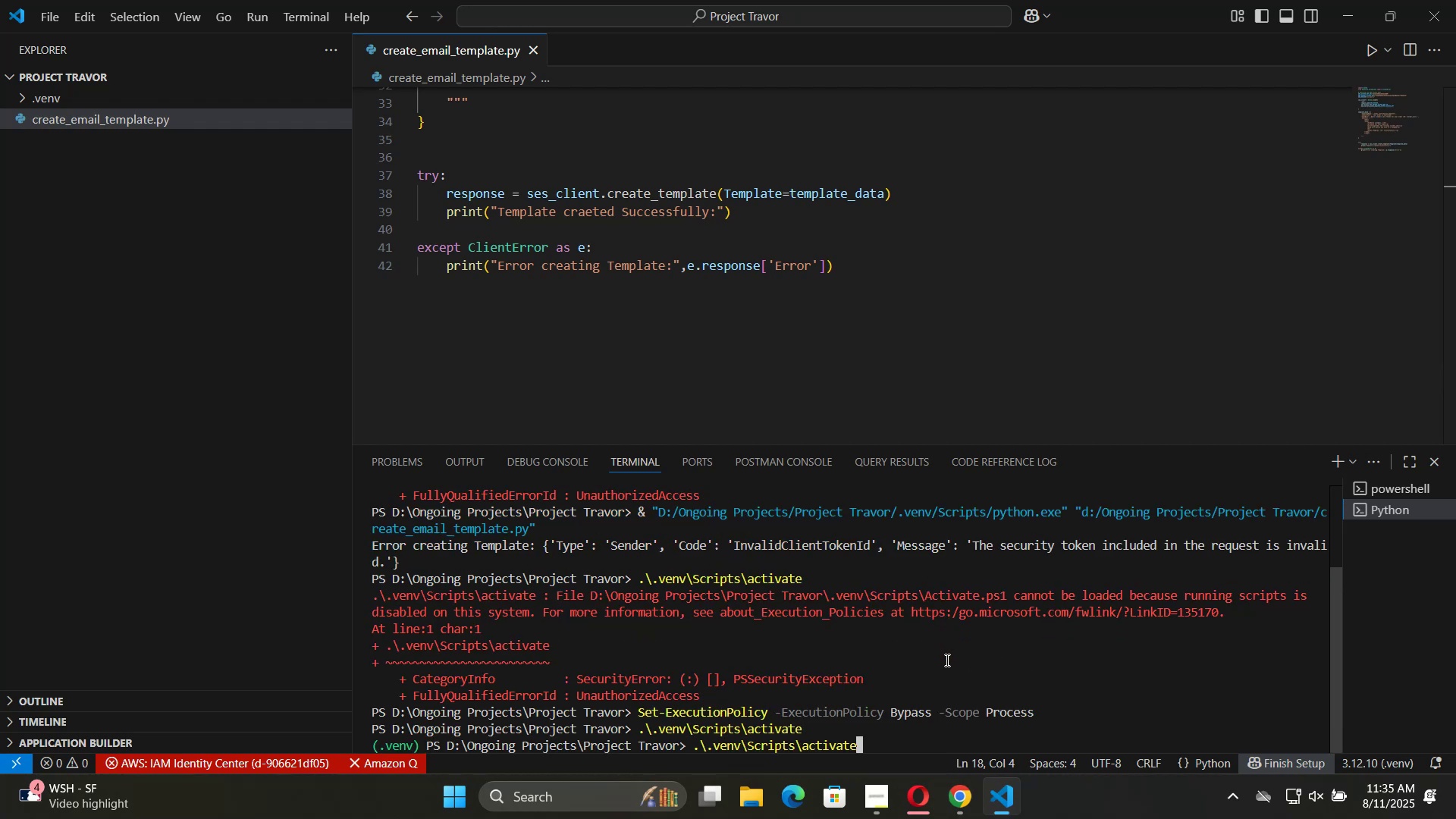 
key(ArrowUp)
 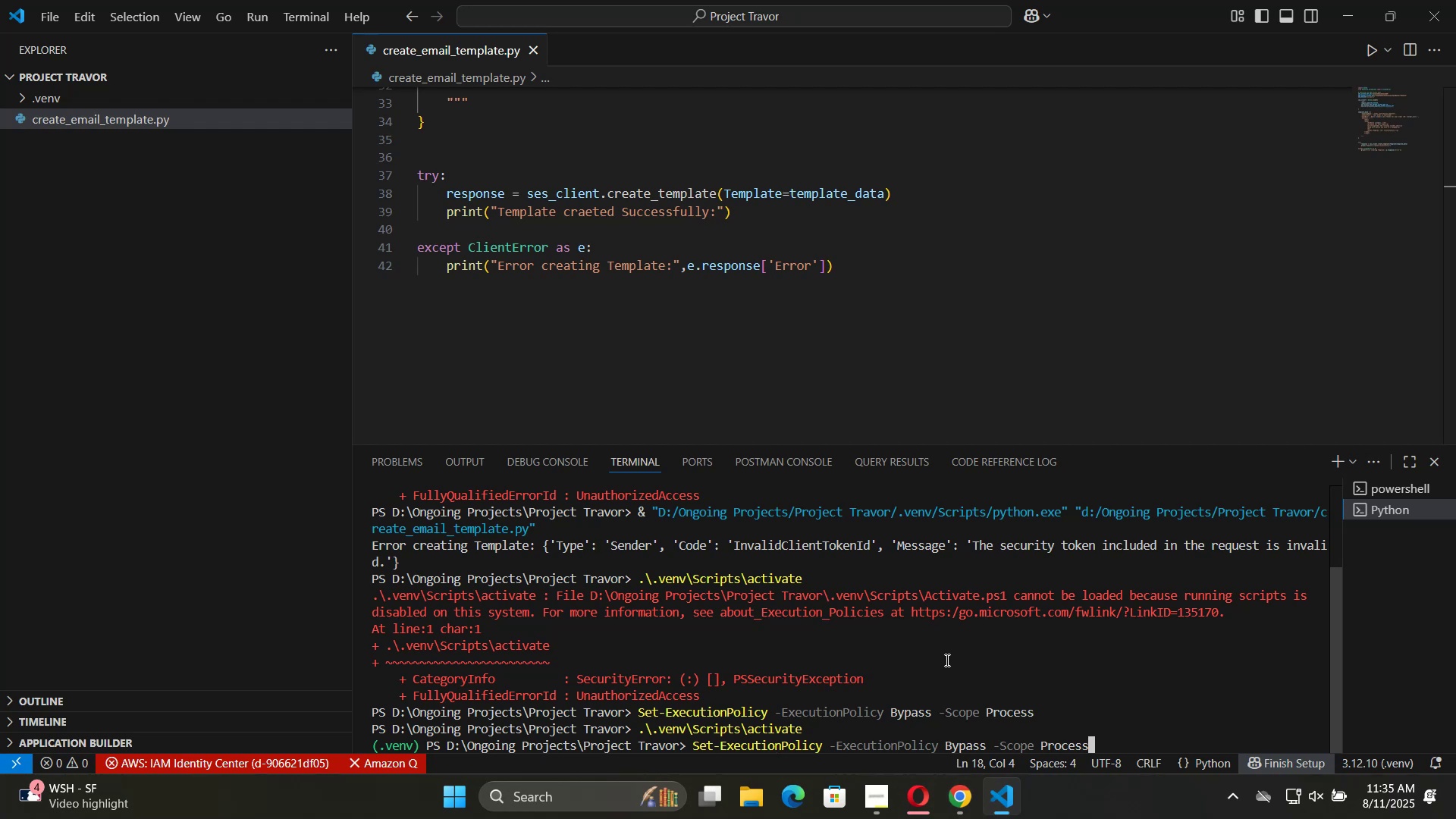 
key(ArrowUp)
 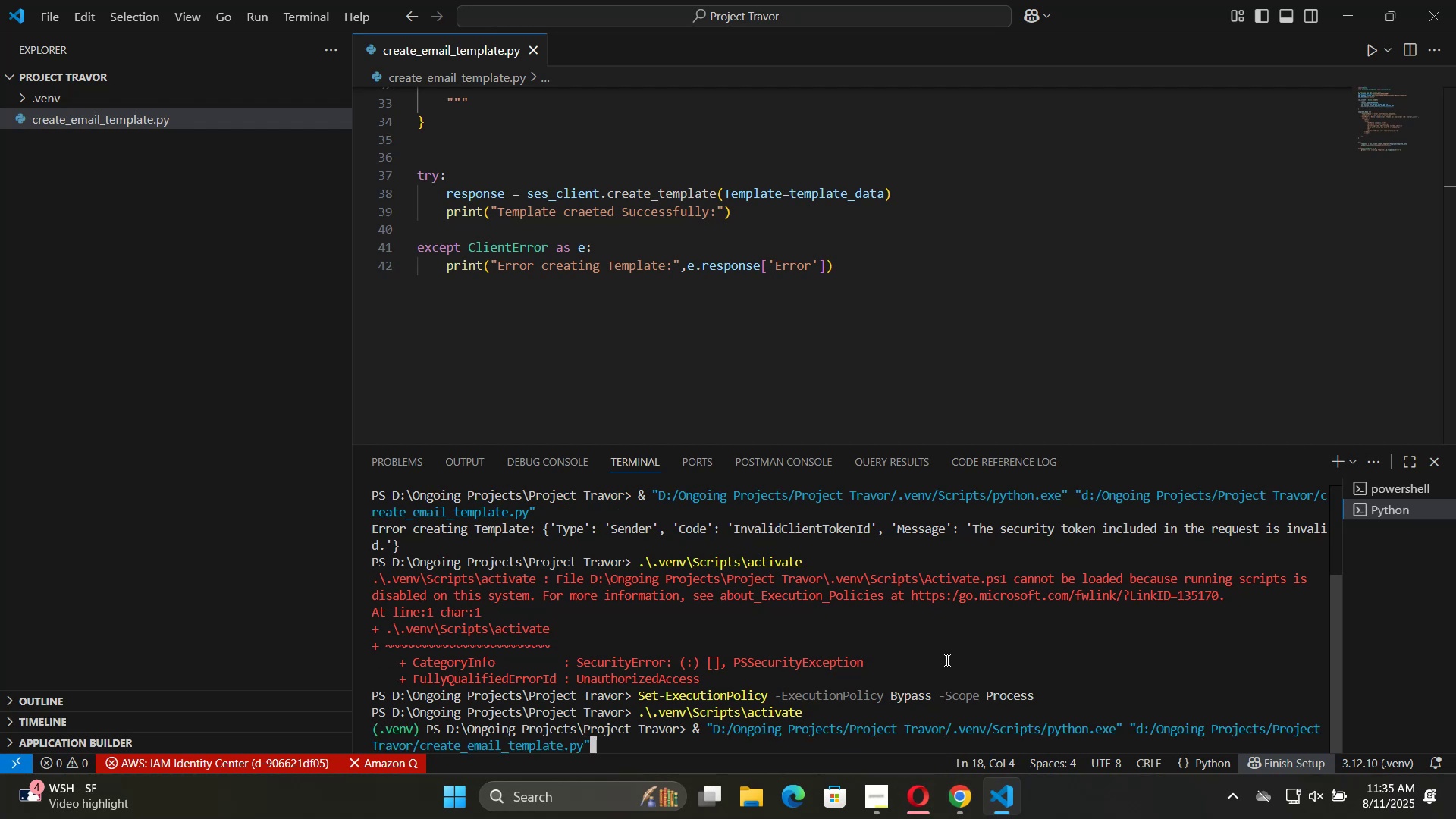 
key(Enter)
 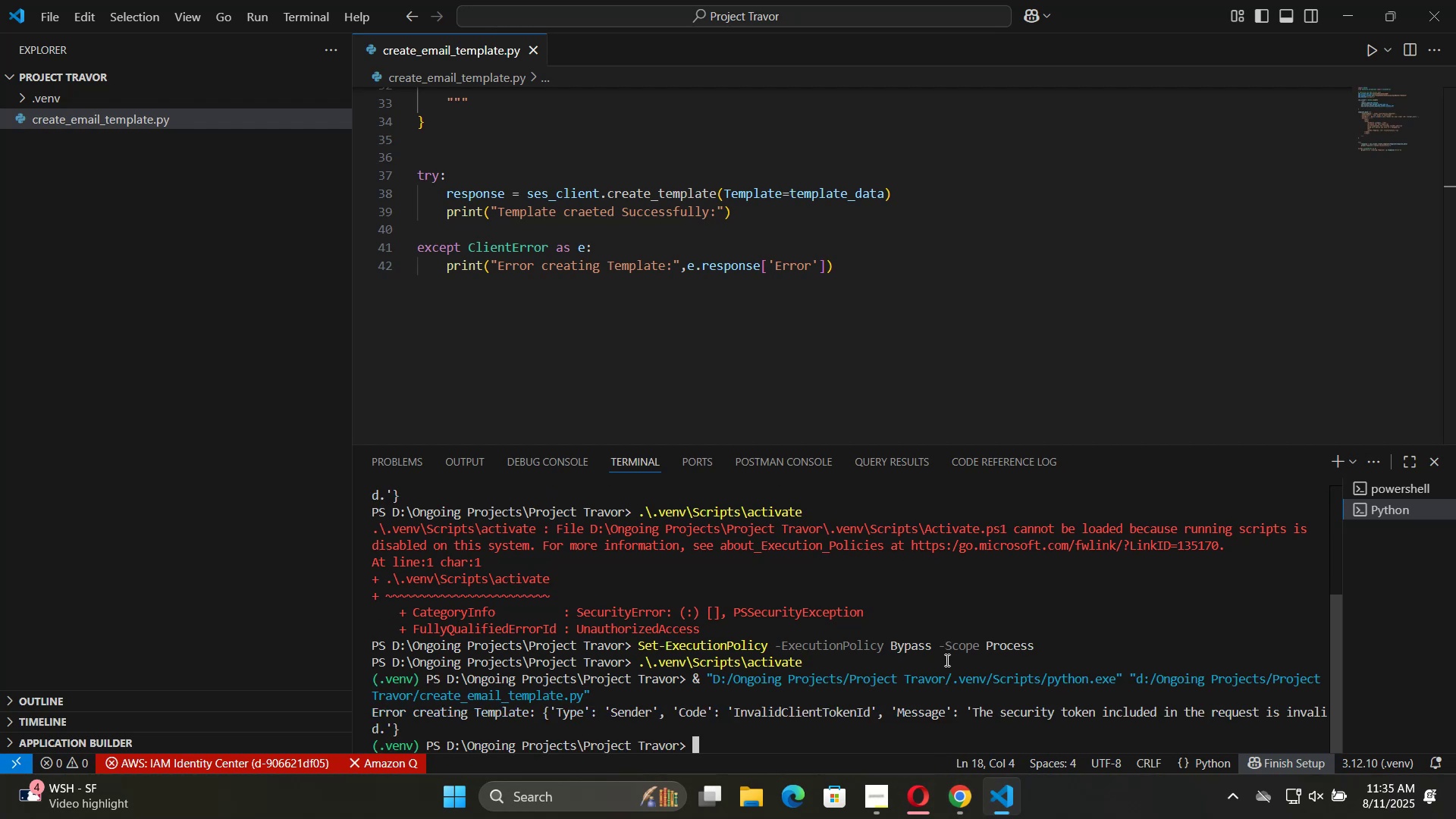 
key(Alt+Tab)
 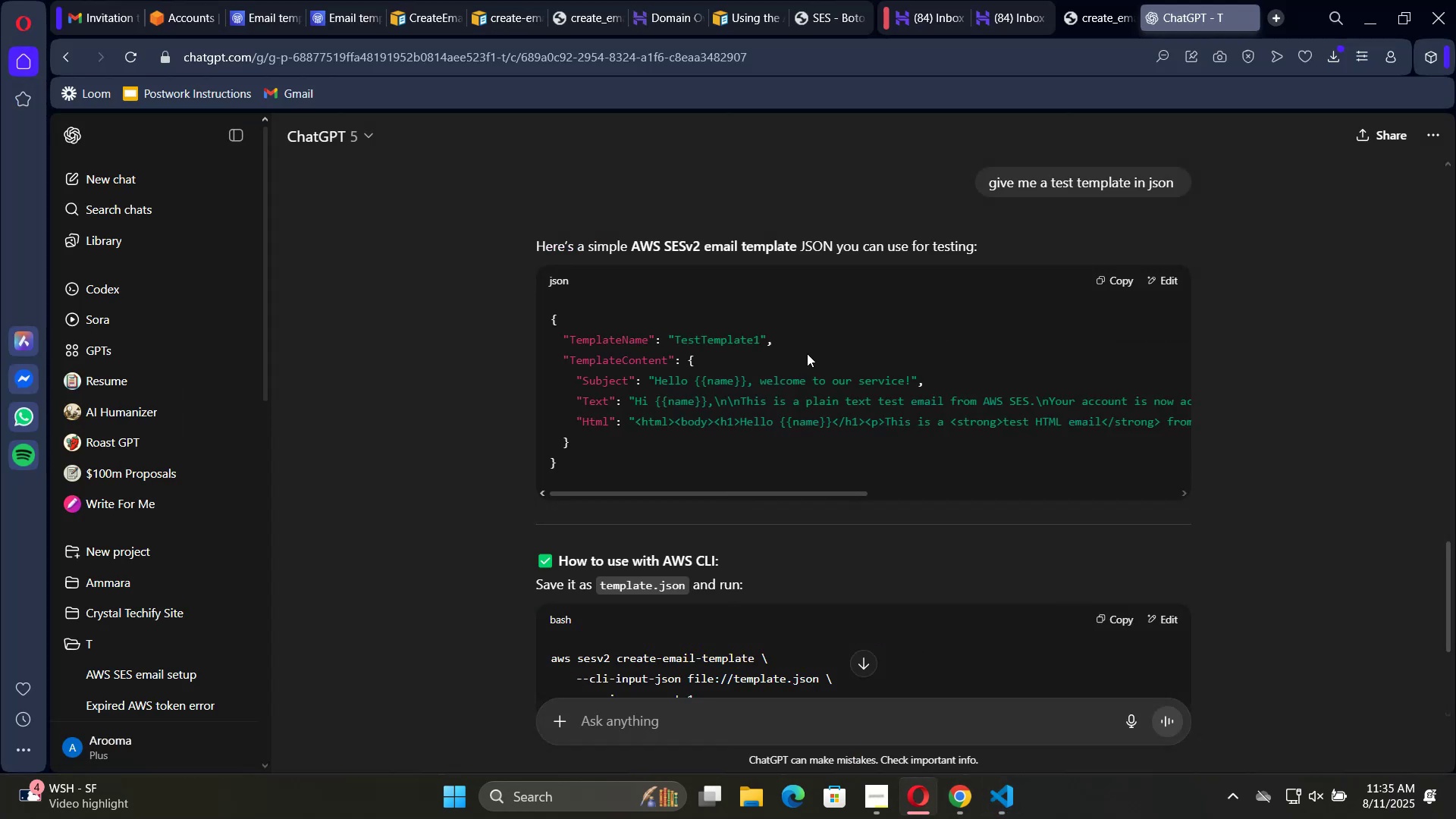 
scroll: coordinate [880, 490], scroll_direction: down, amount: 2.0
 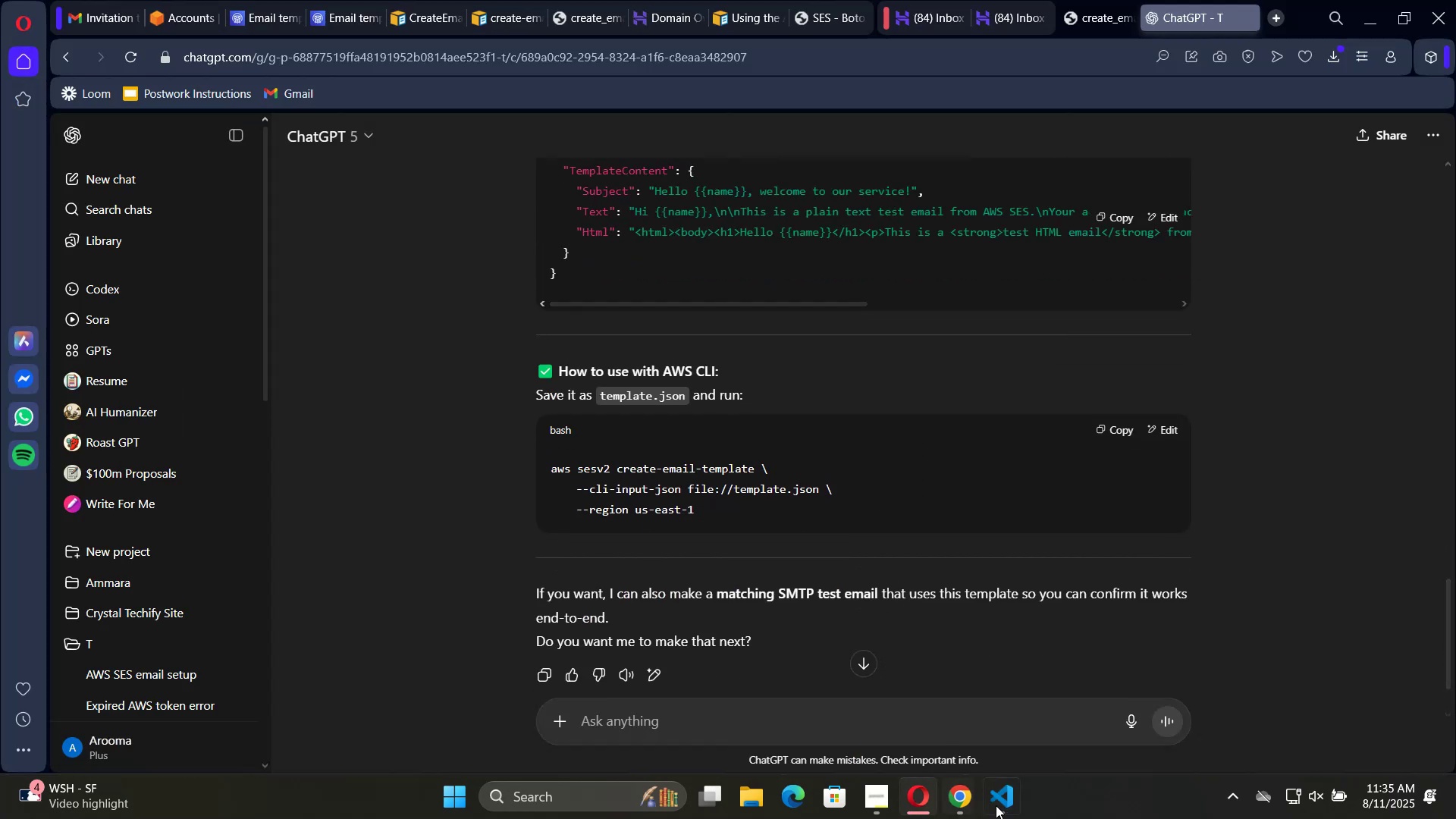 
left_click([1001, 802])
 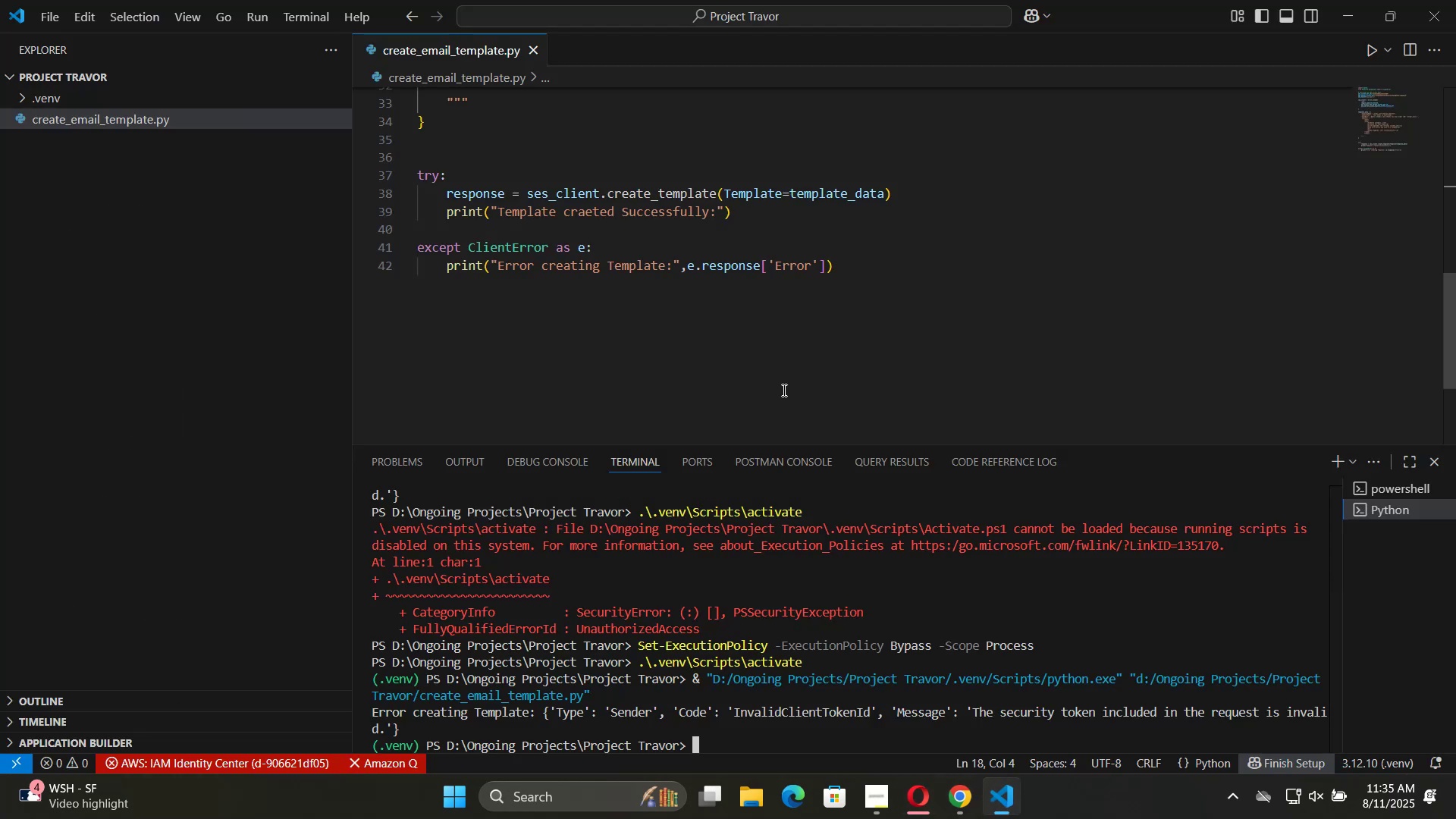 
left_click([783, 370])
 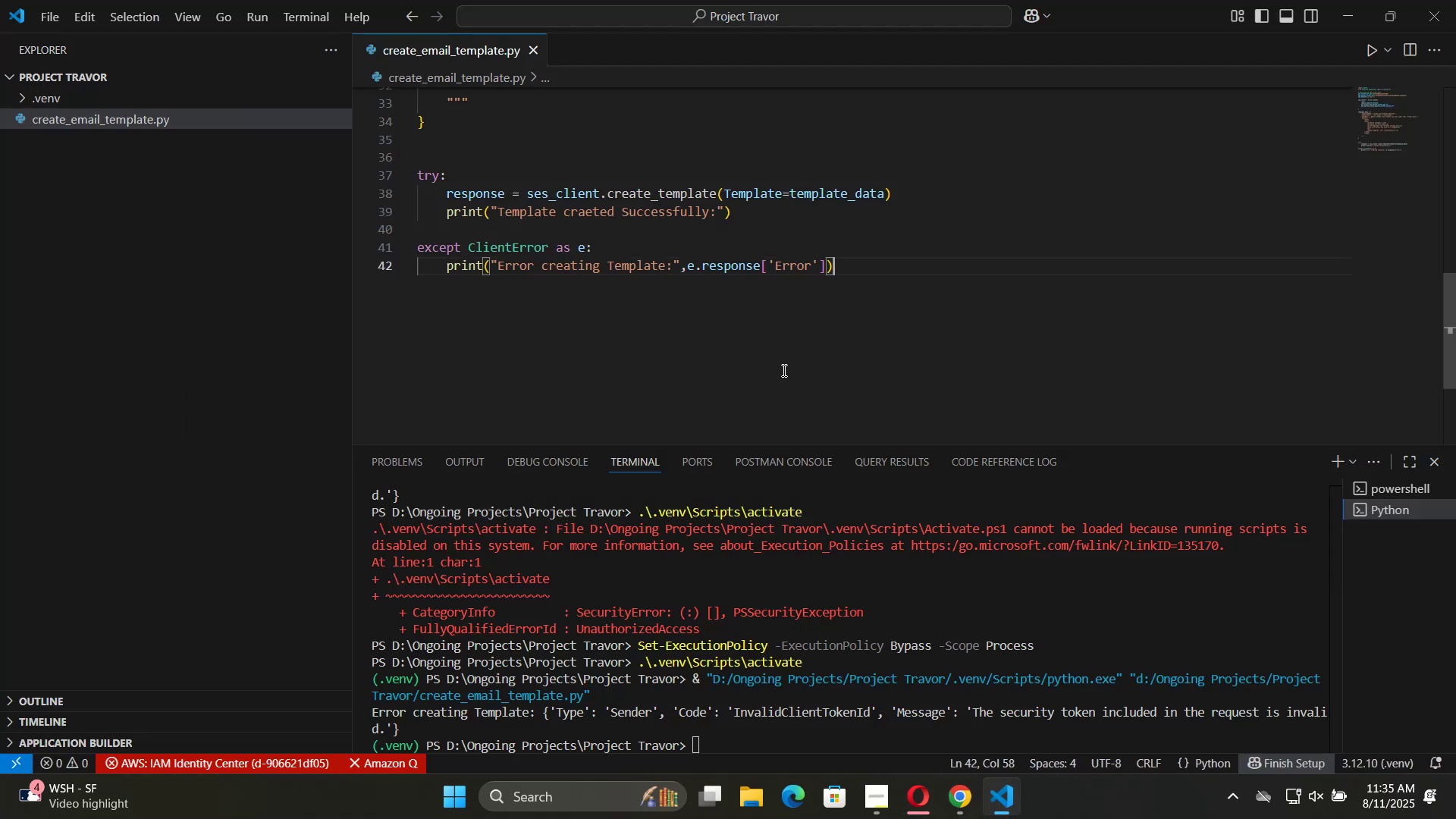 
key(Control+A)
 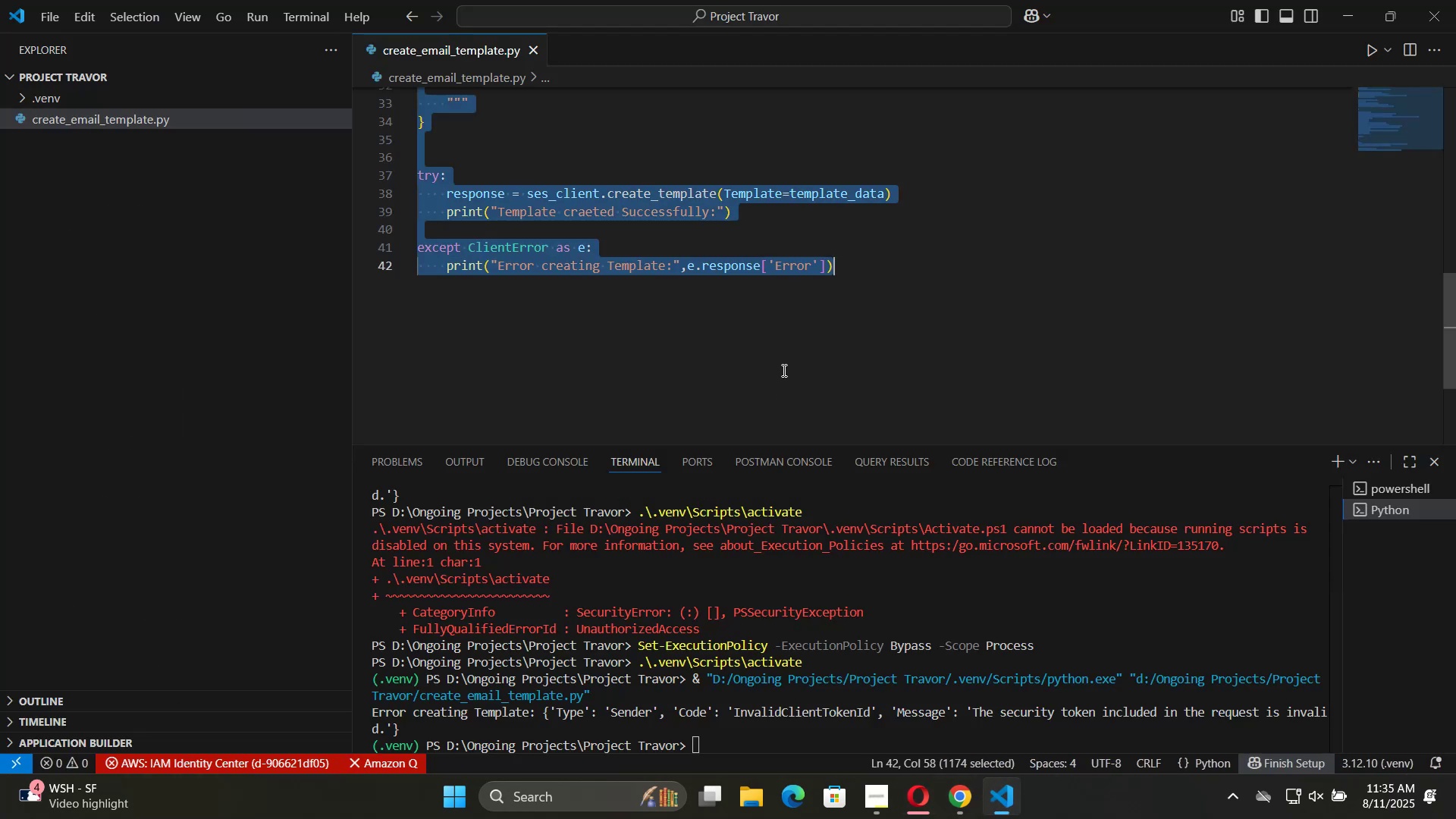 
key(Control+C)
 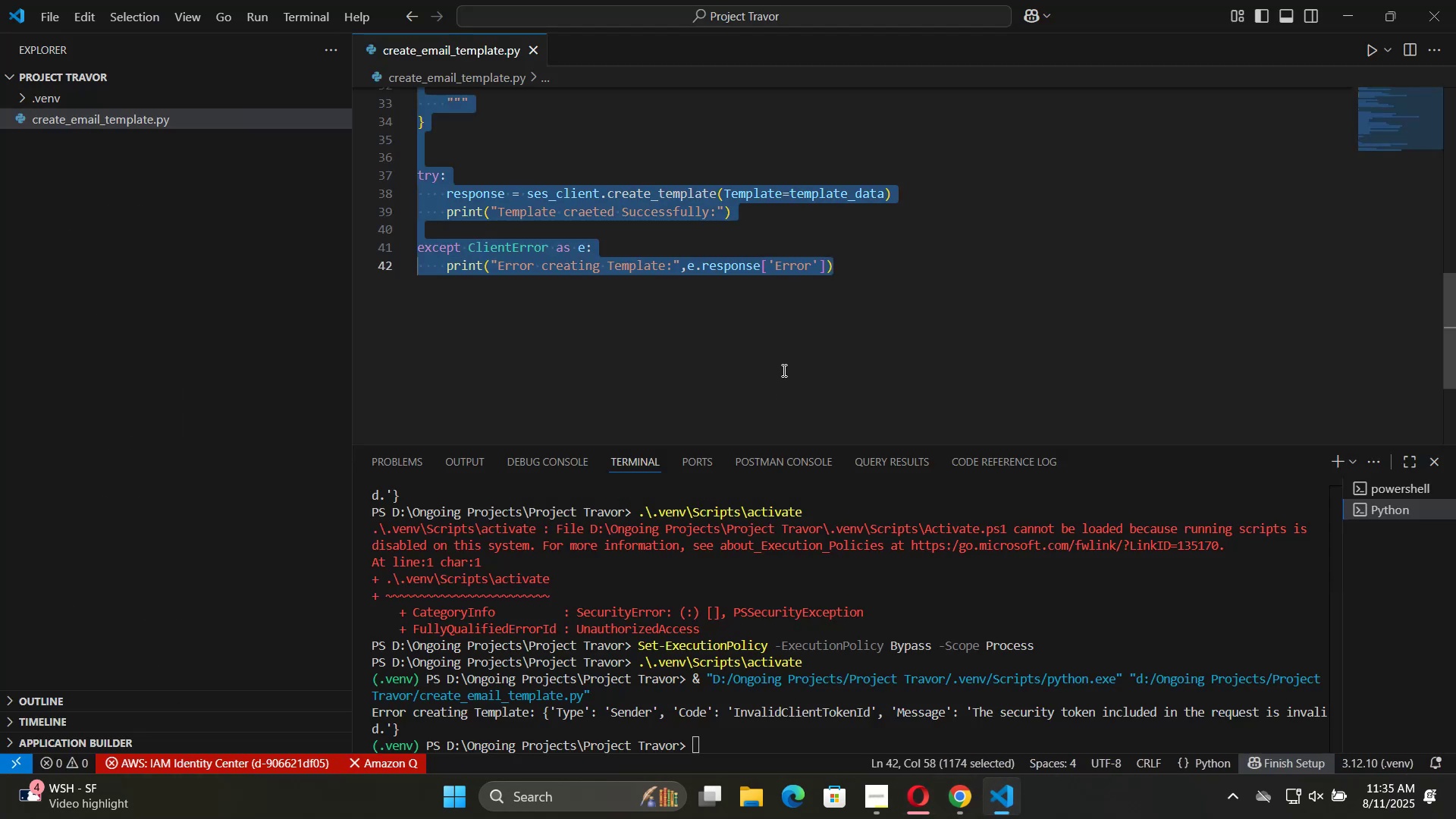 
key(Alt+Tab)
 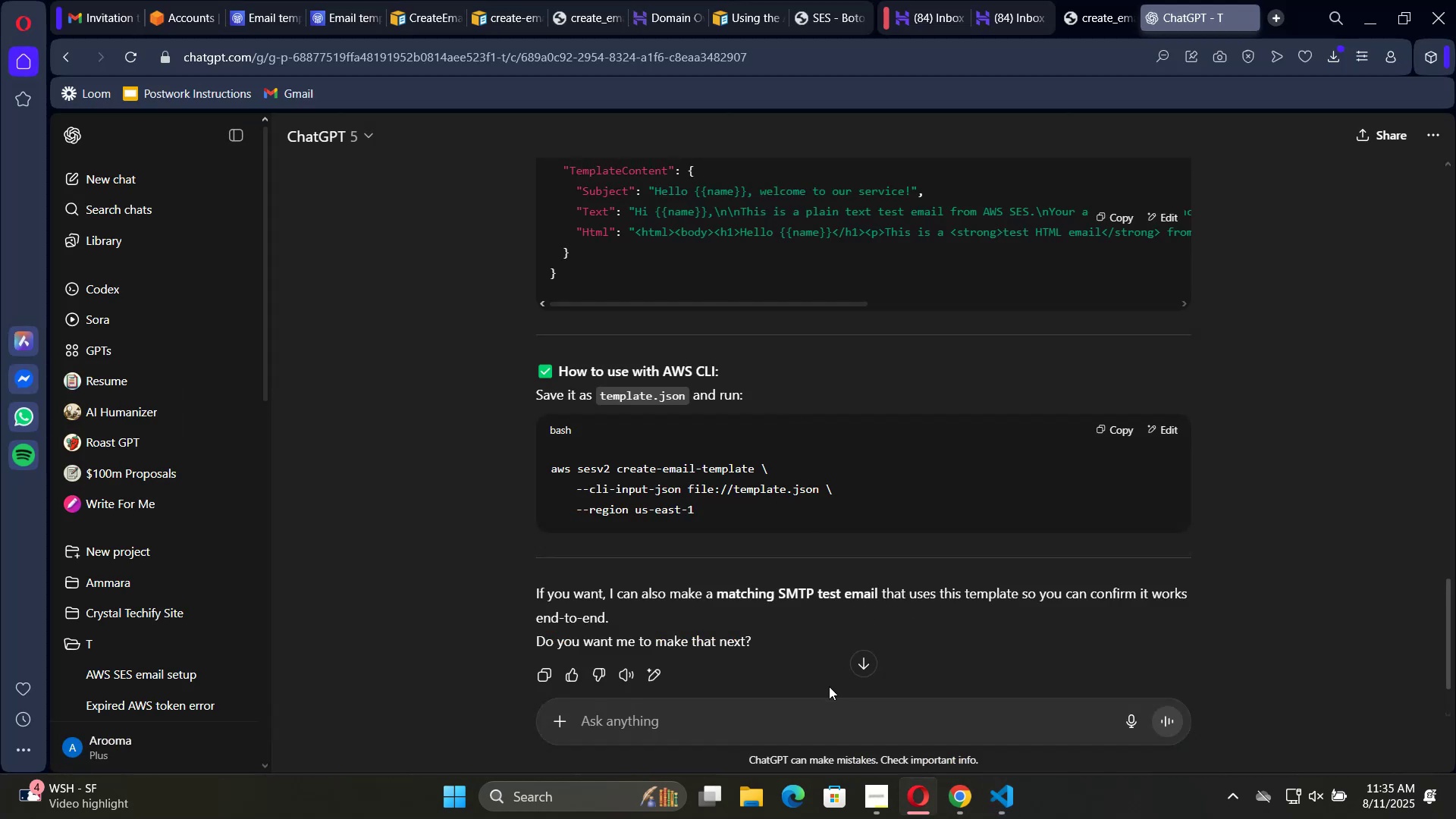 
left_click([833, 715])
 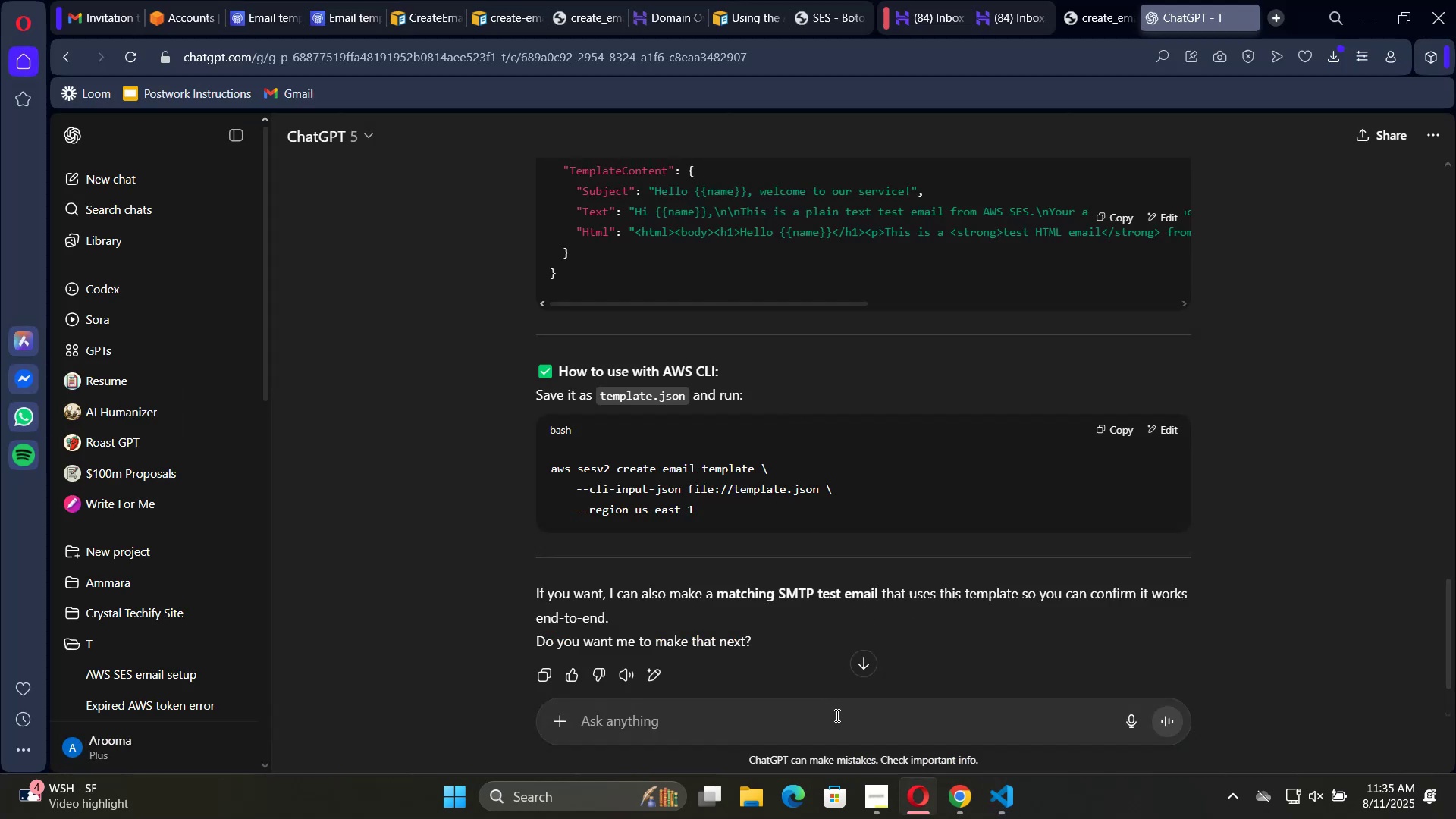 
type(i have this scrip)
 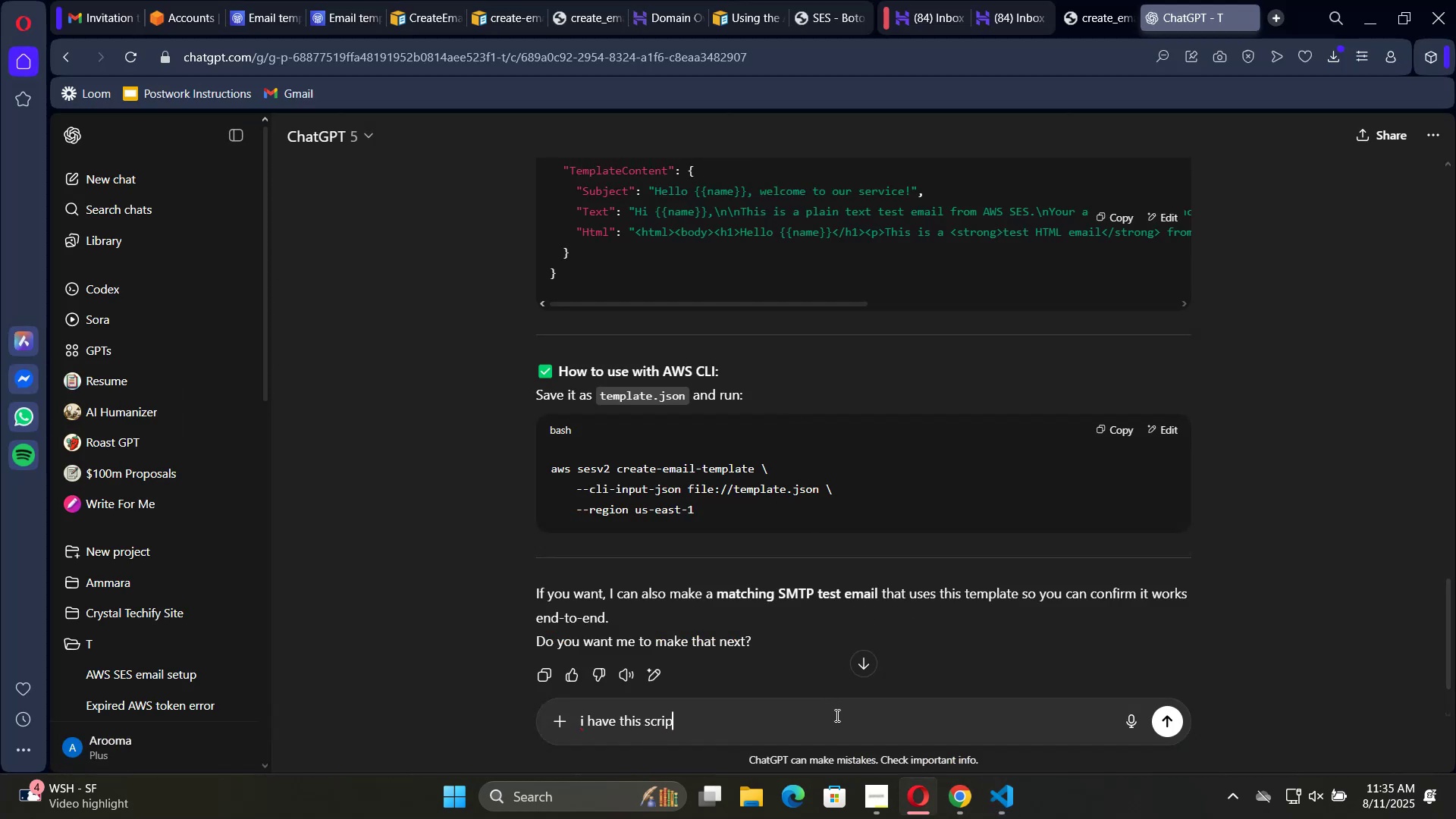 
hold_key(key=Backspace, duration=1.17)
 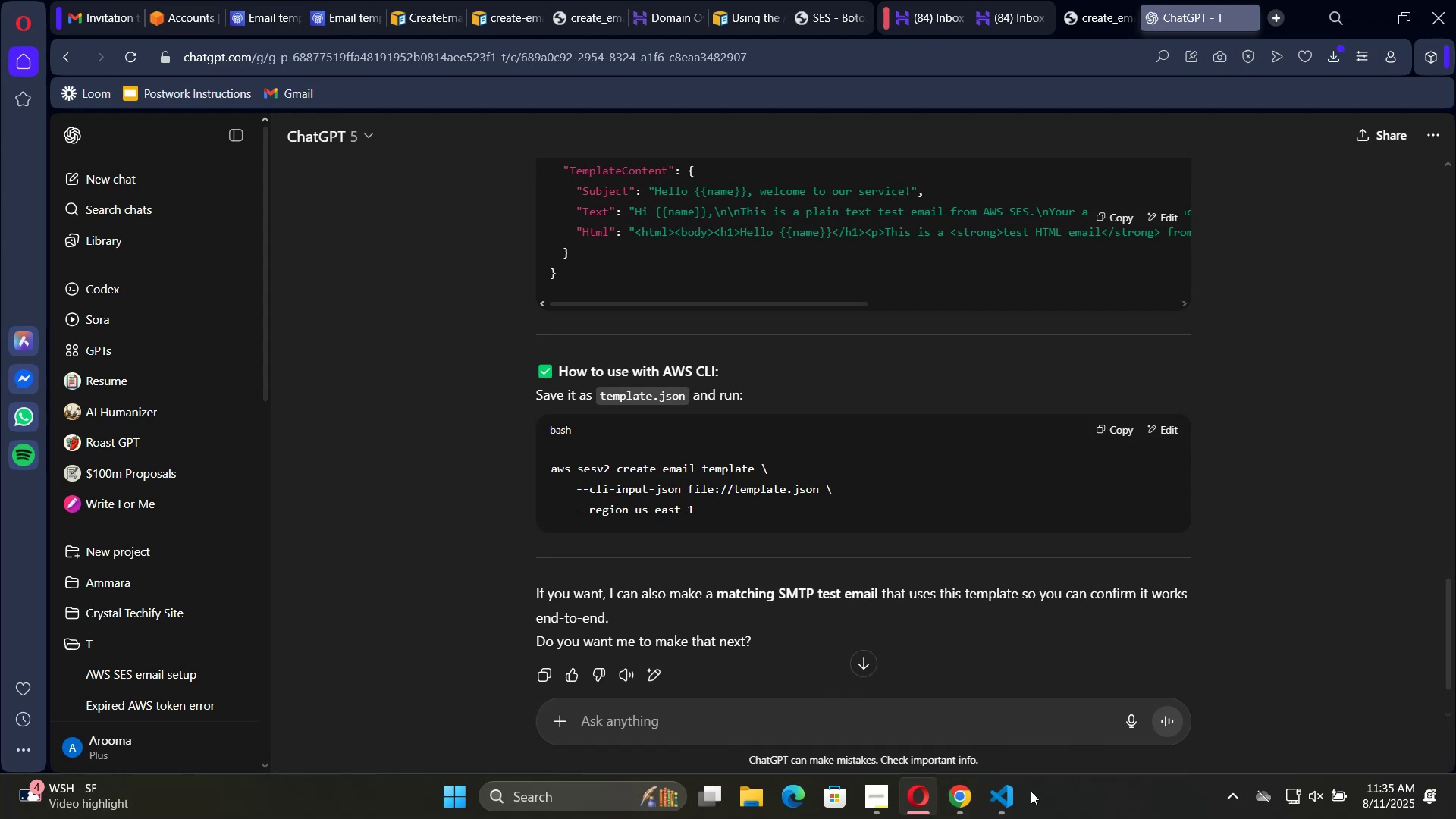 
left_click([1018, 798])
 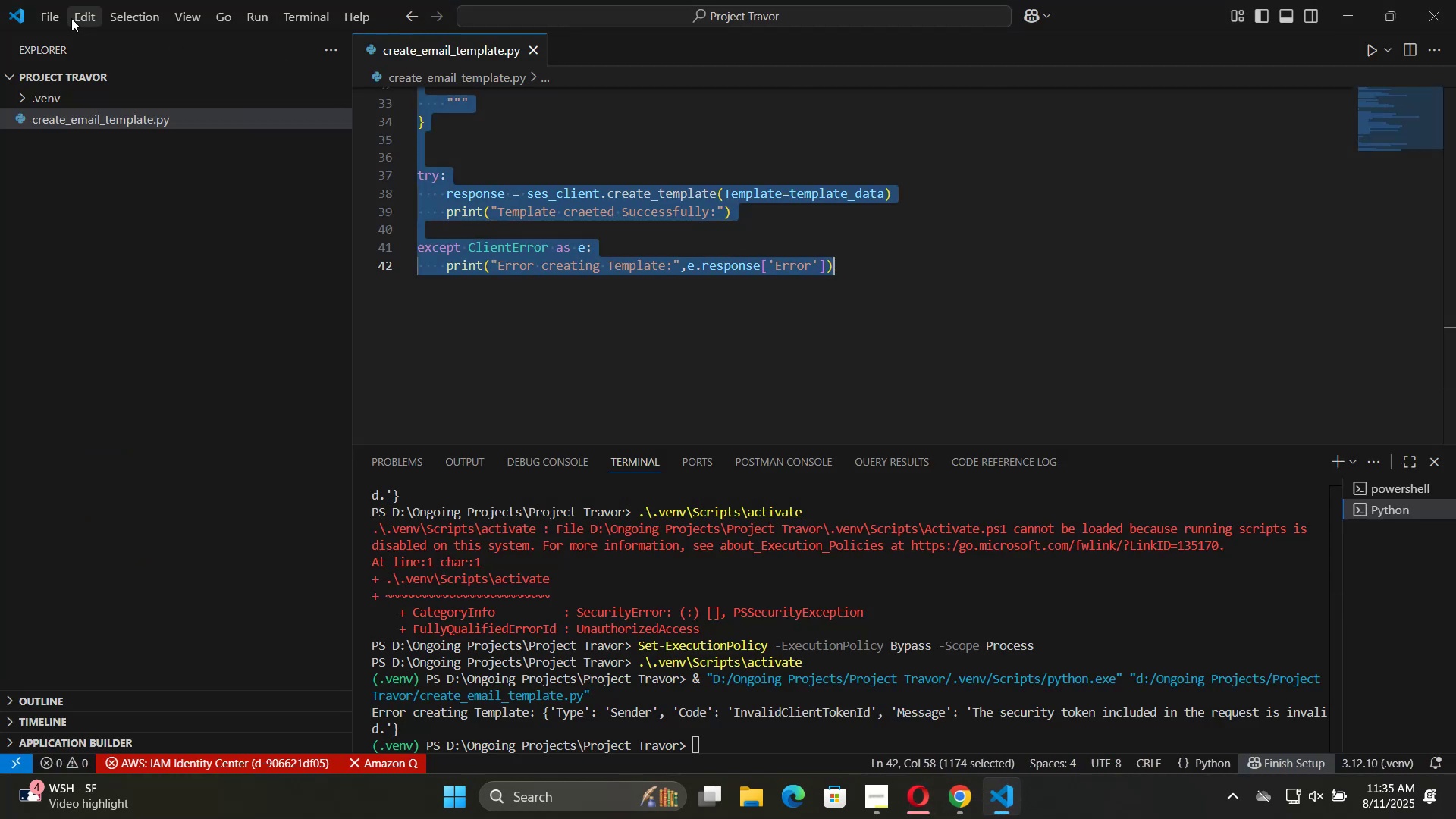 
left_click([61, 20])
 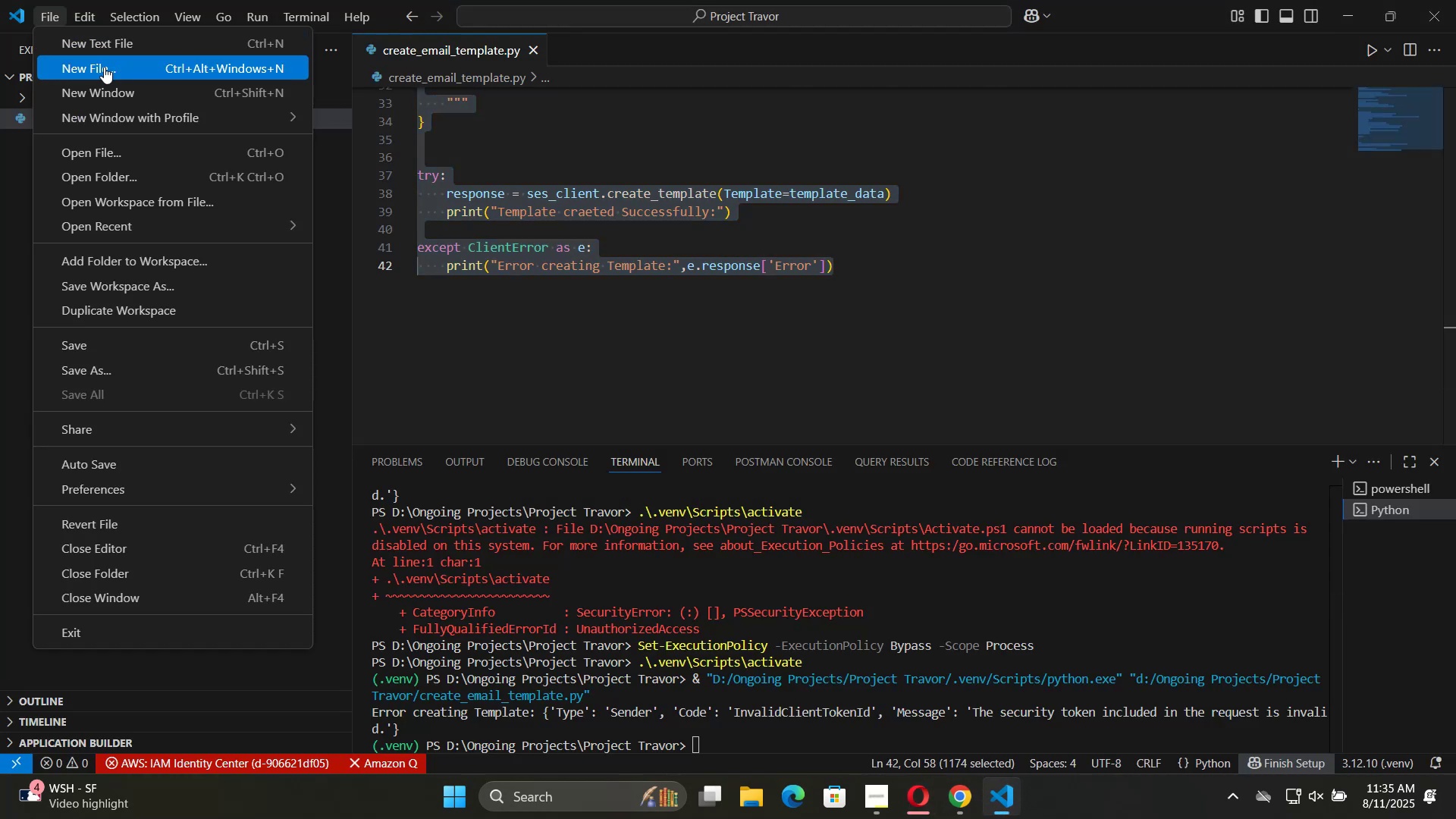 
left_click([104, 67])
 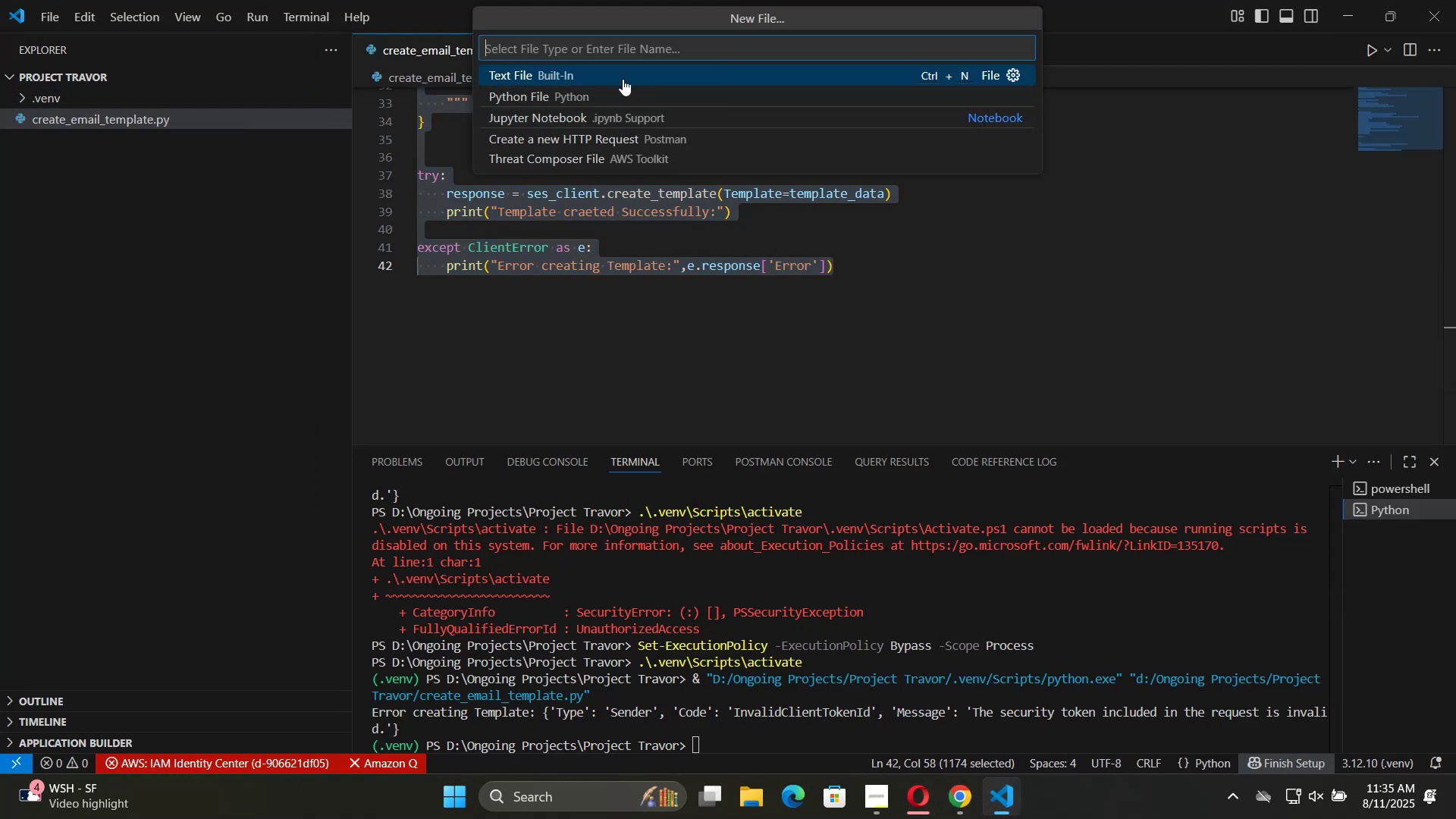 
left_click([627, 71])
 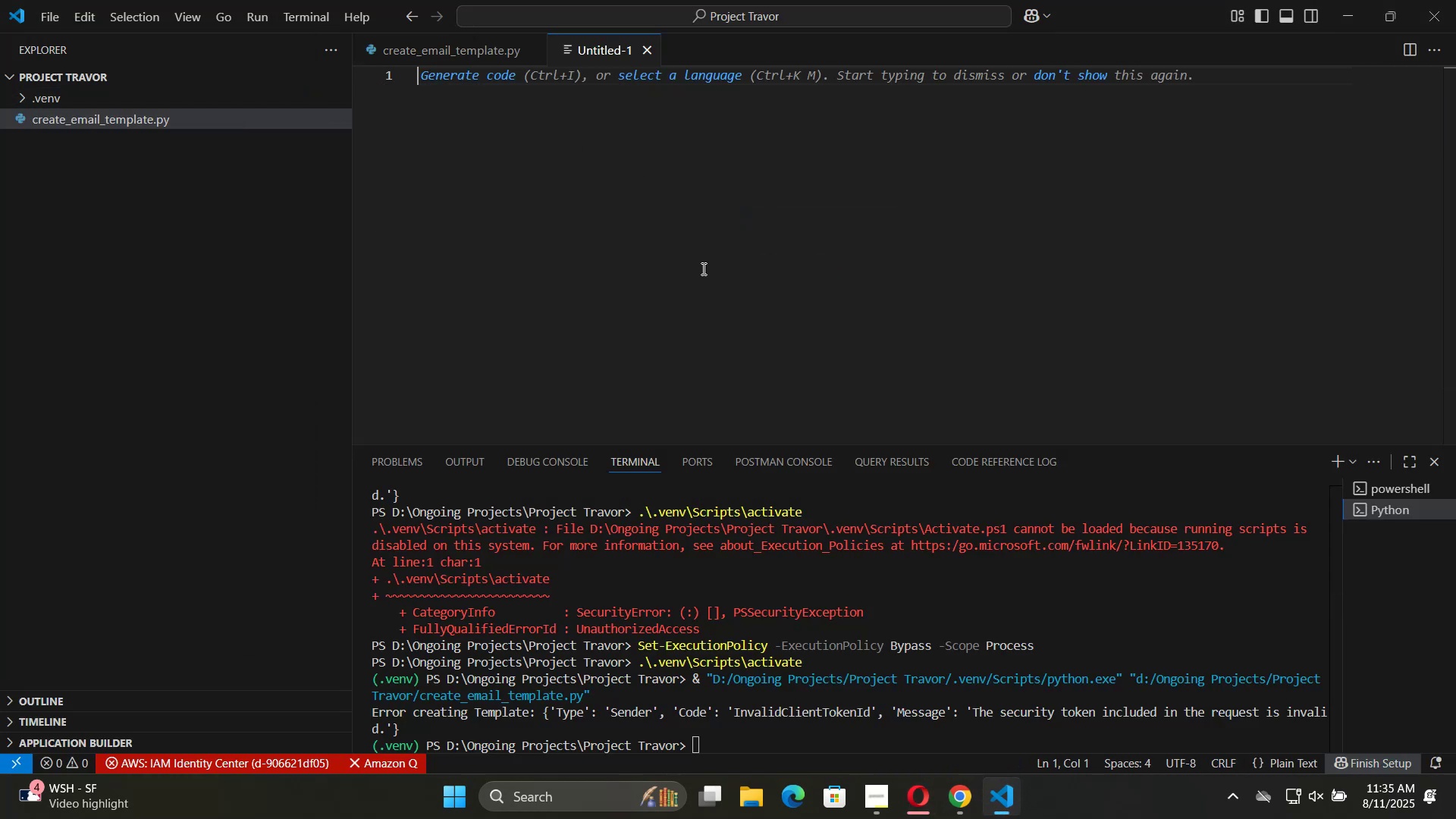 
key(Alt+Tab)
 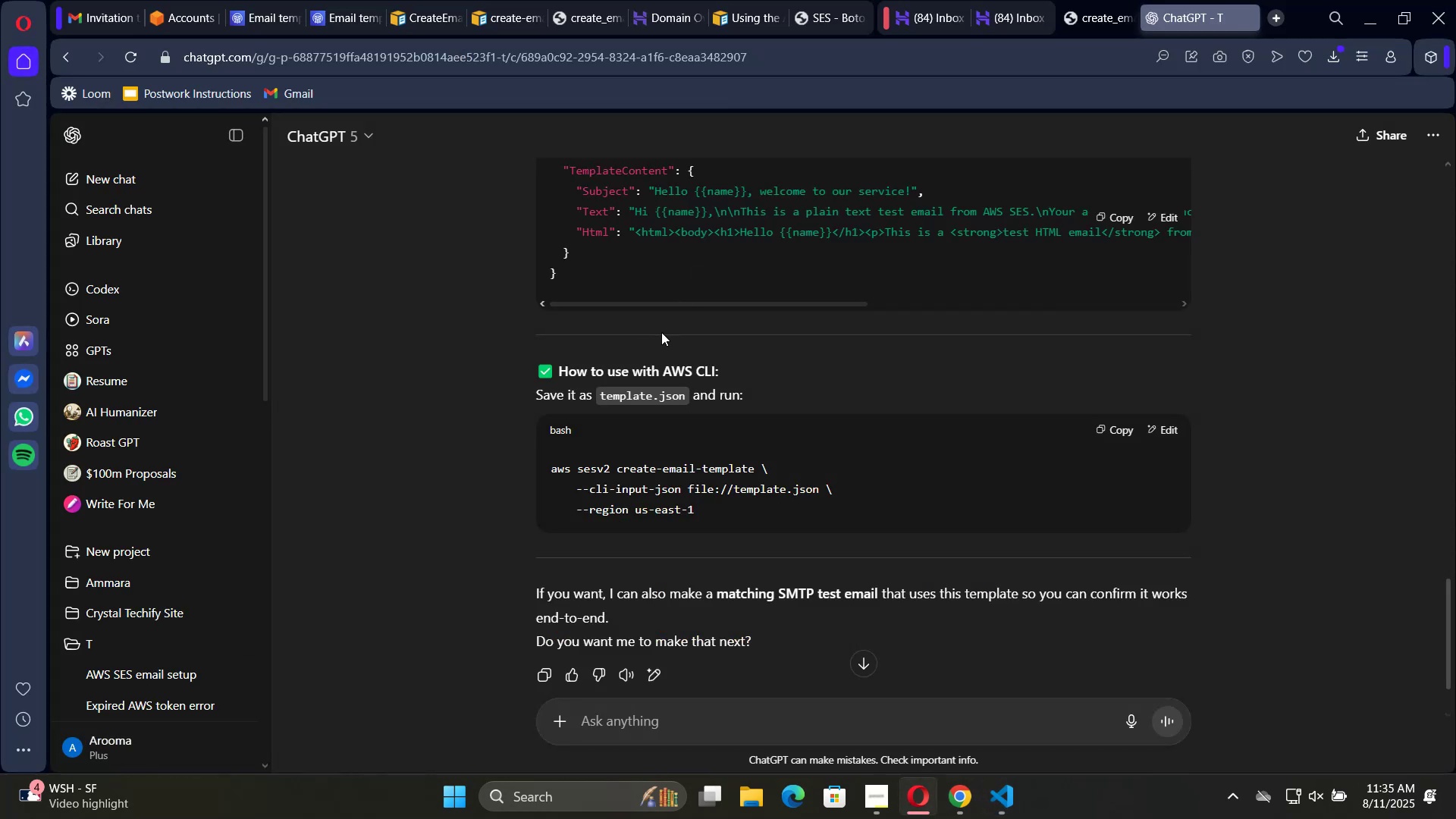 
scroll: coordinate [1011, 331], scroll_direction: up, amount: 3.0
 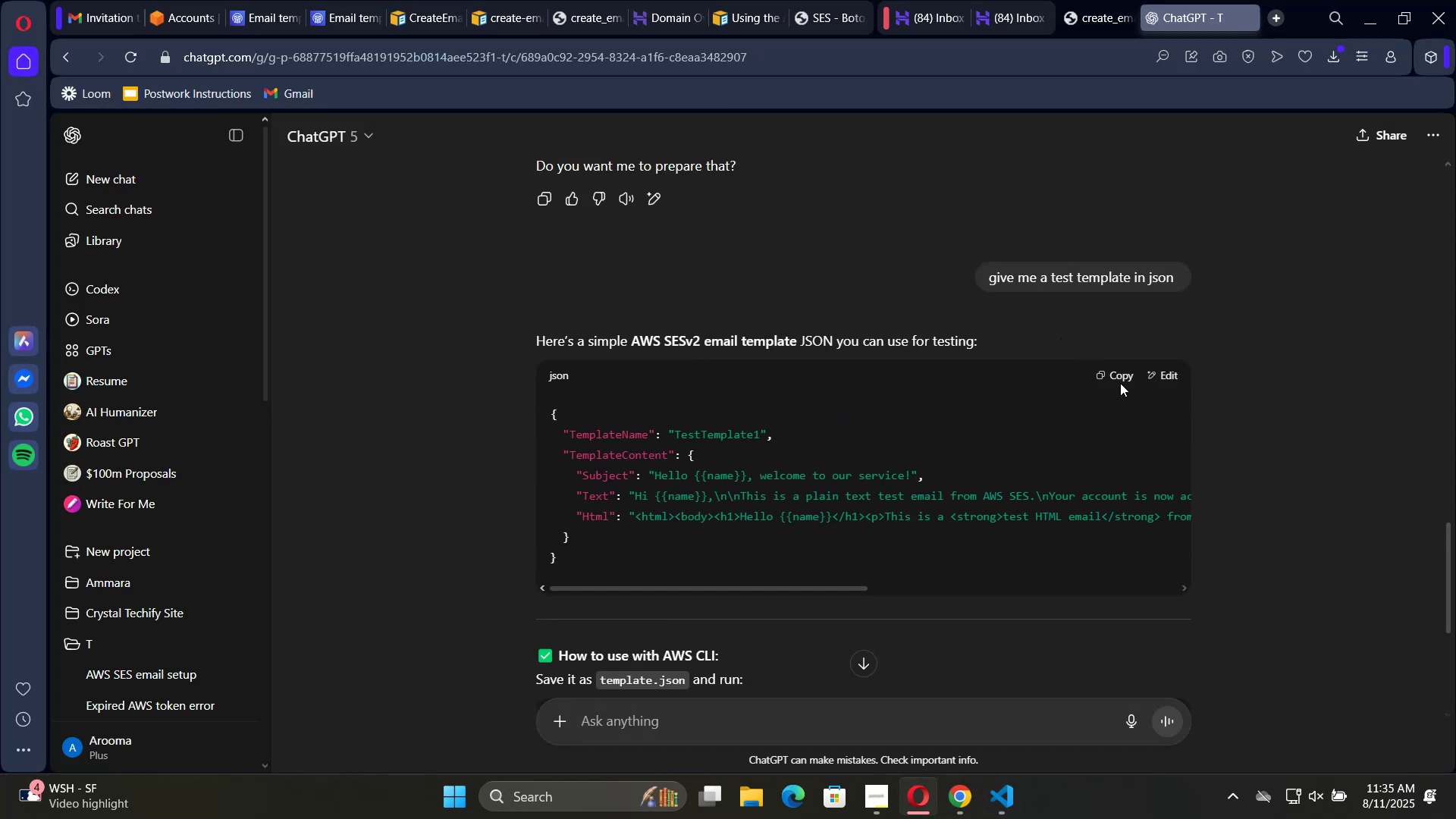 
left_click([1128, 369])
 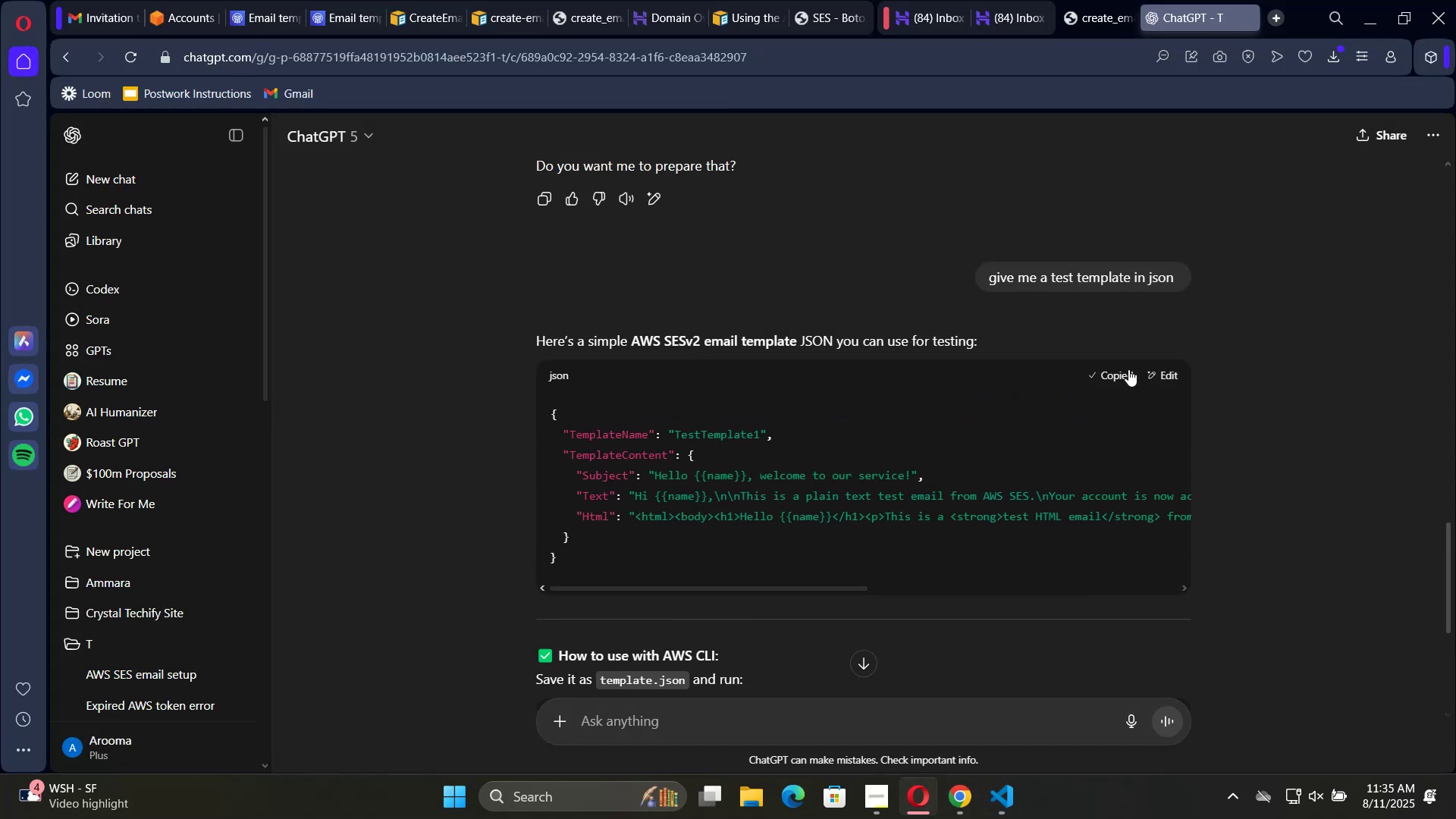 
hold_key(key=ControlLeft, duration=1.36)
 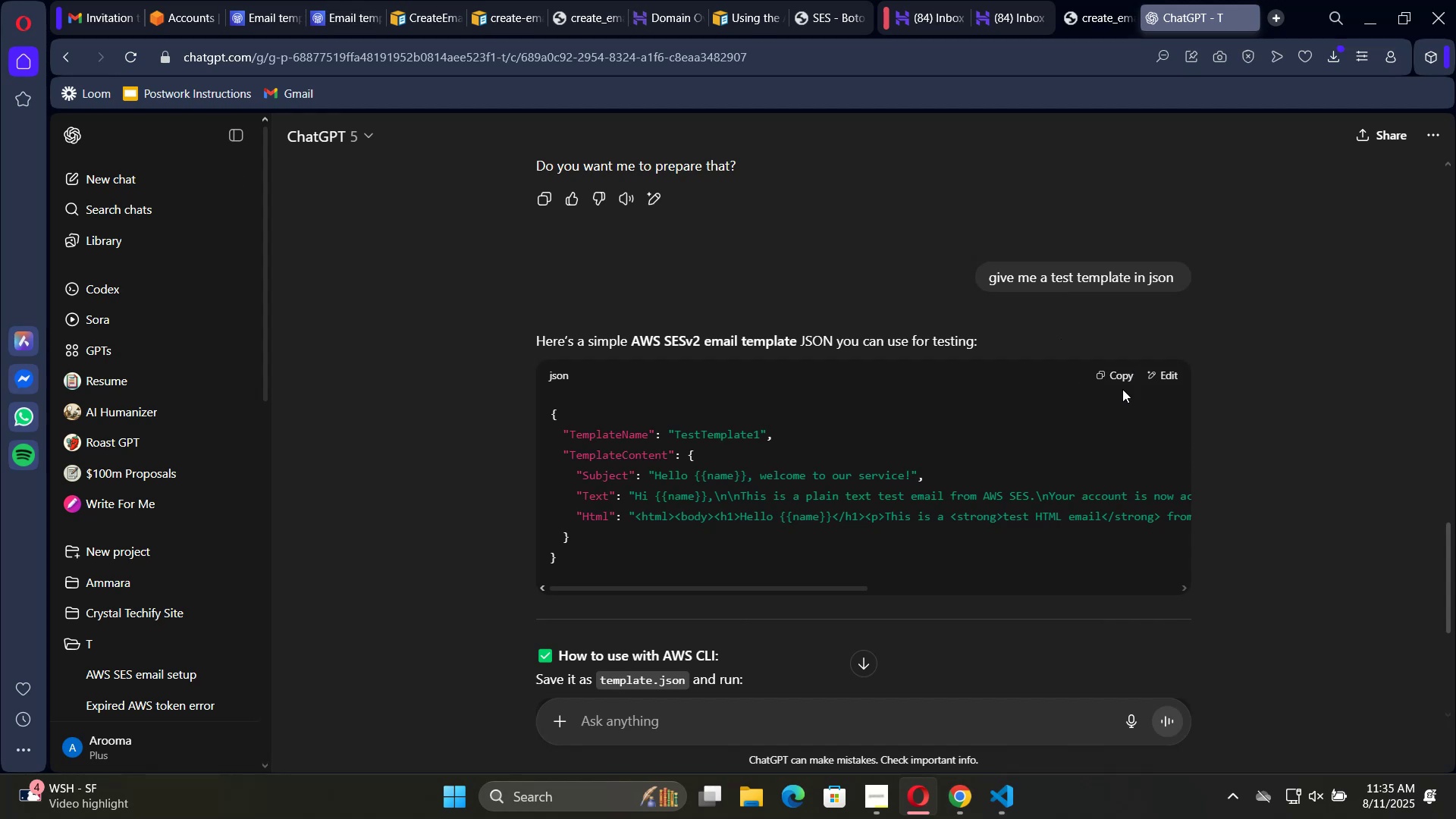 
key(Alt+Tab)
 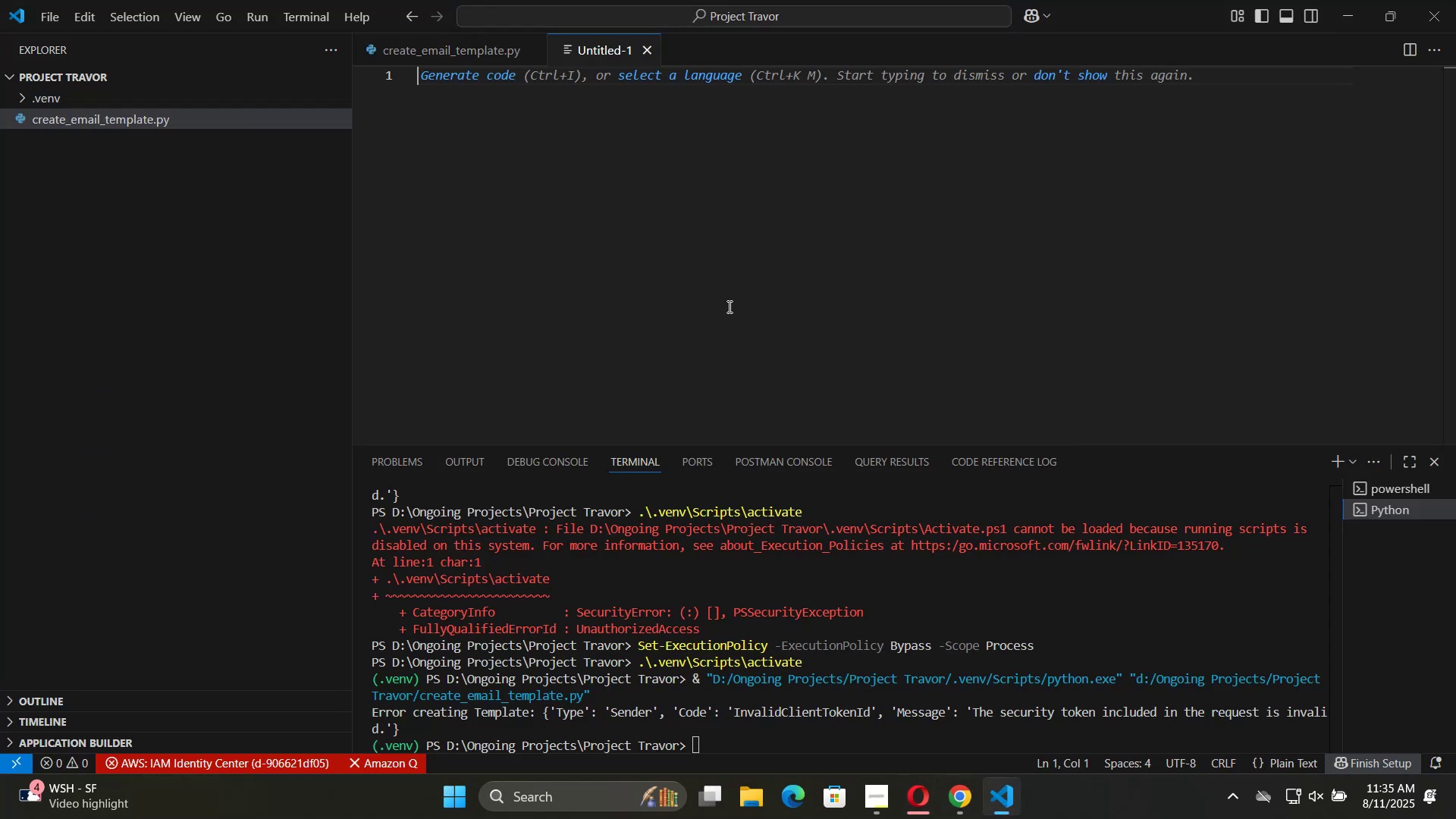 
key(Control+V)
 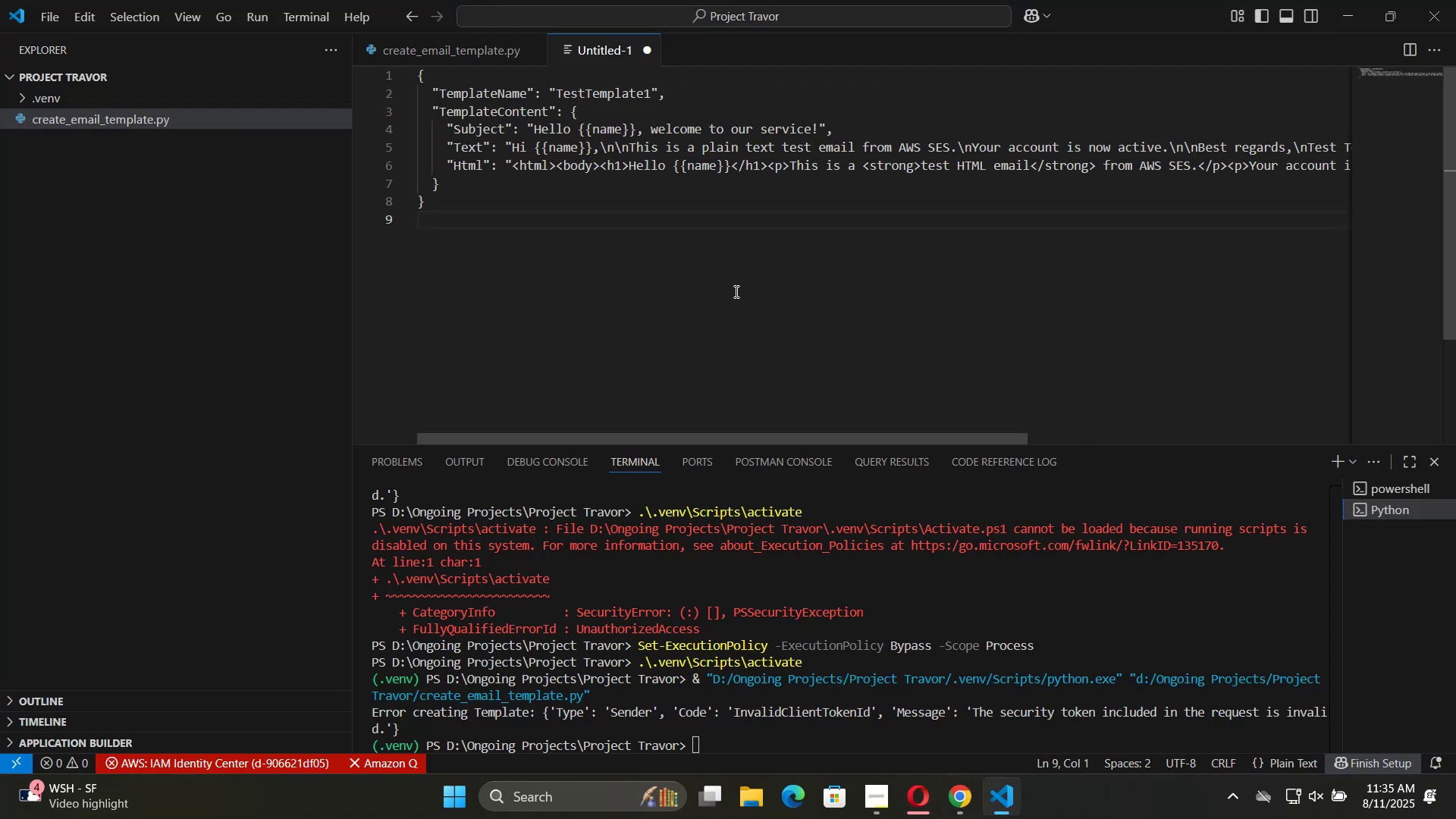 
key(Control+S)
 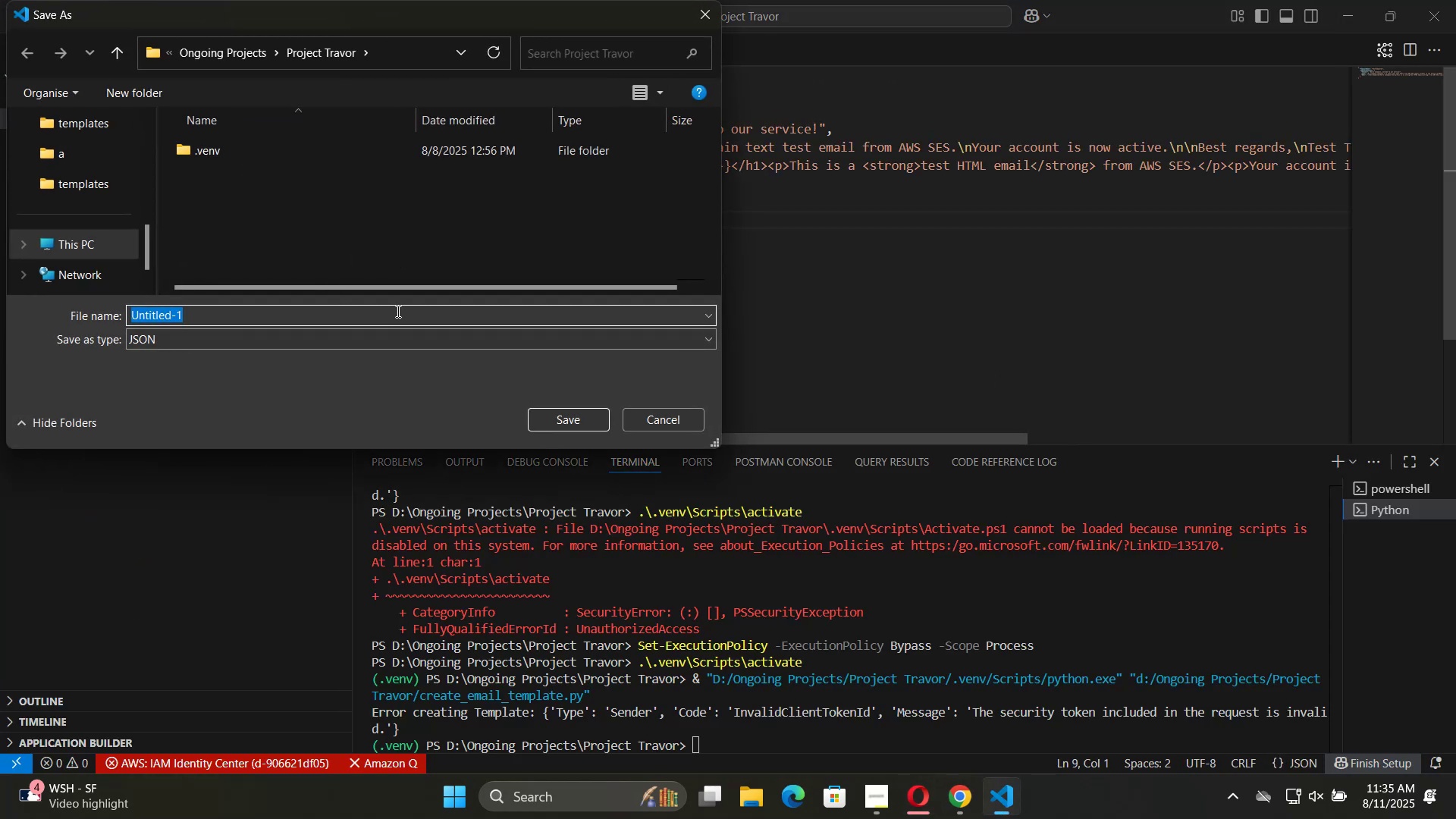 
type(template)
 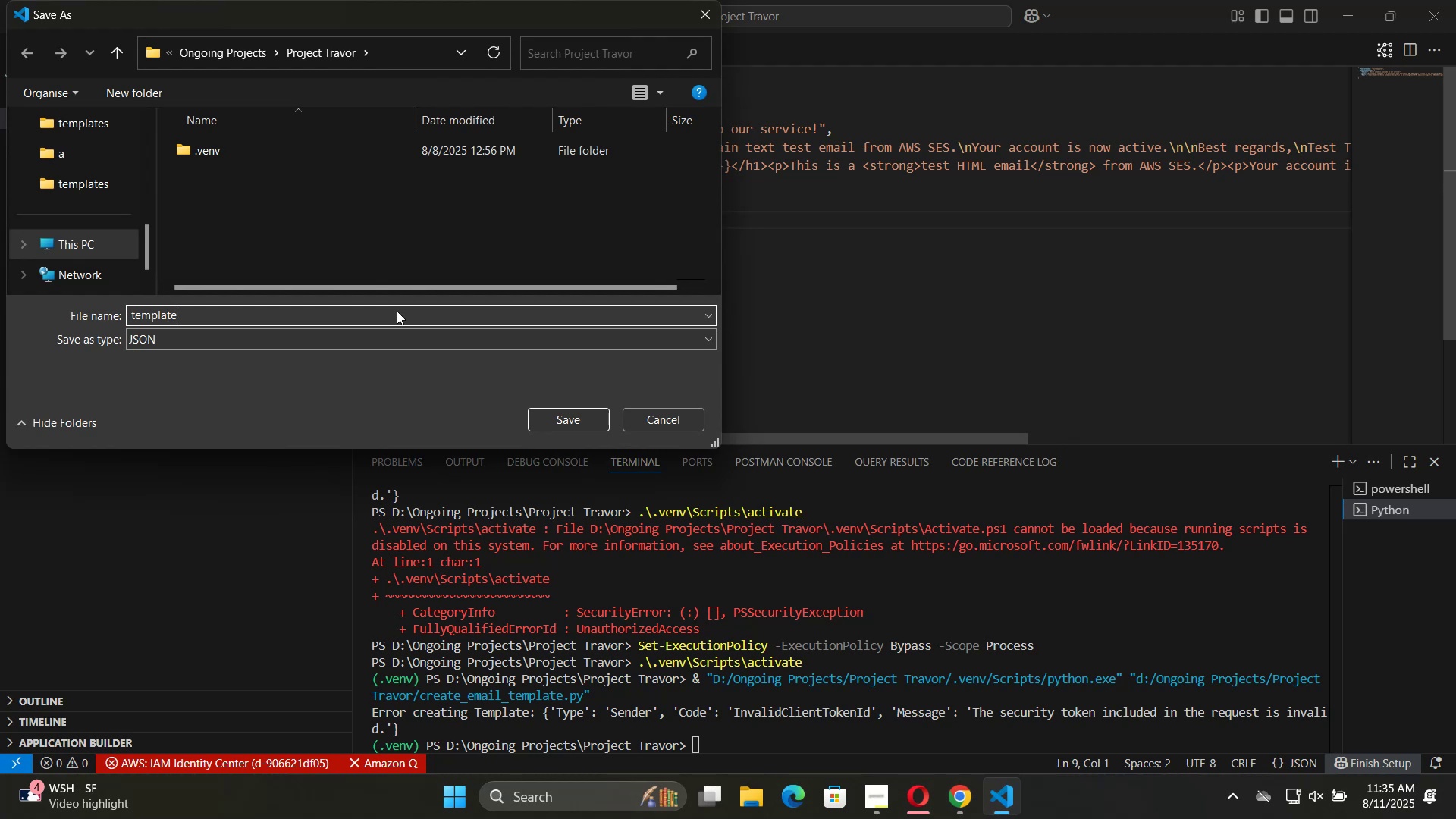 
key(Enter)
 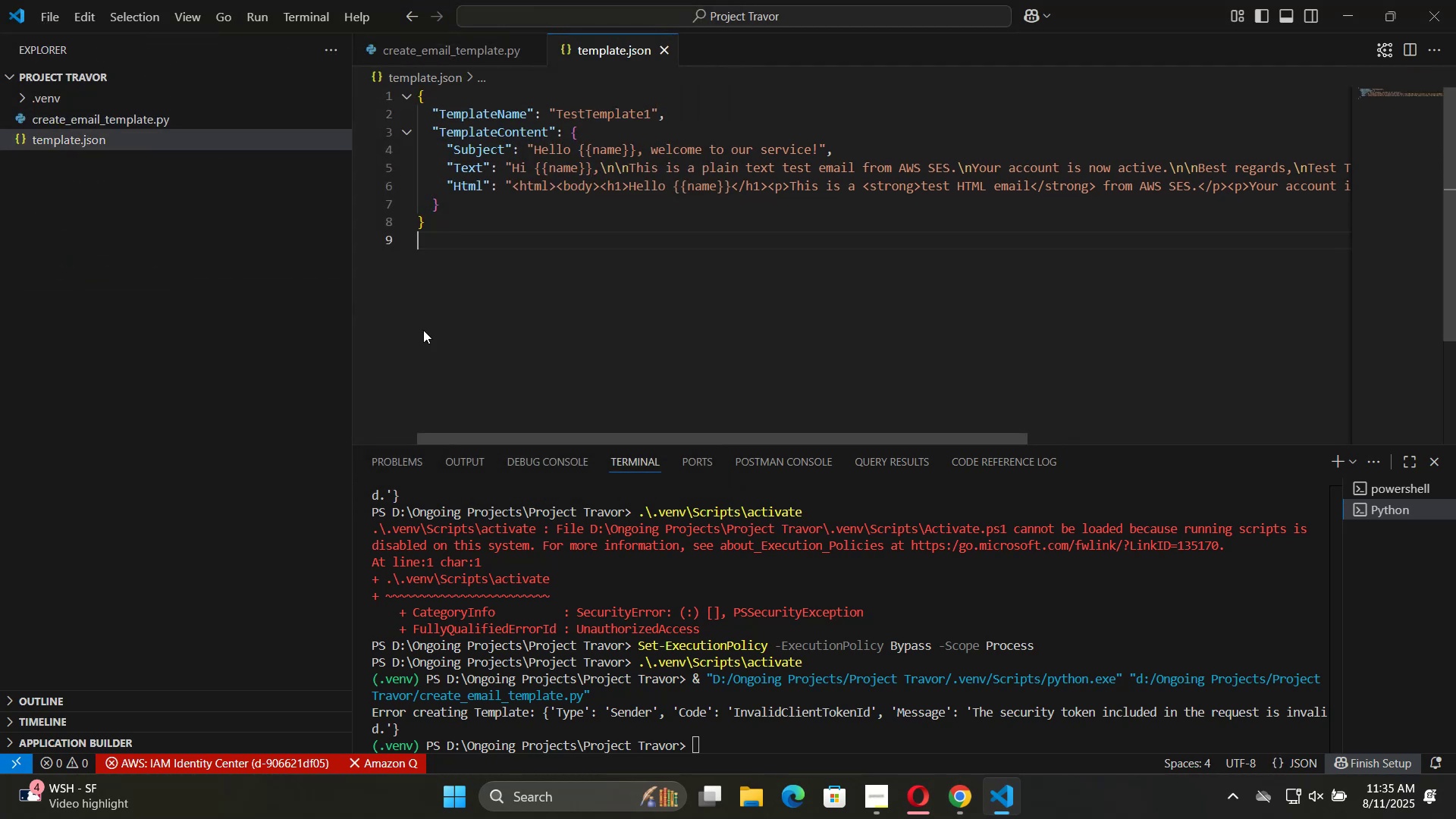 
key(Alt+Tab)
 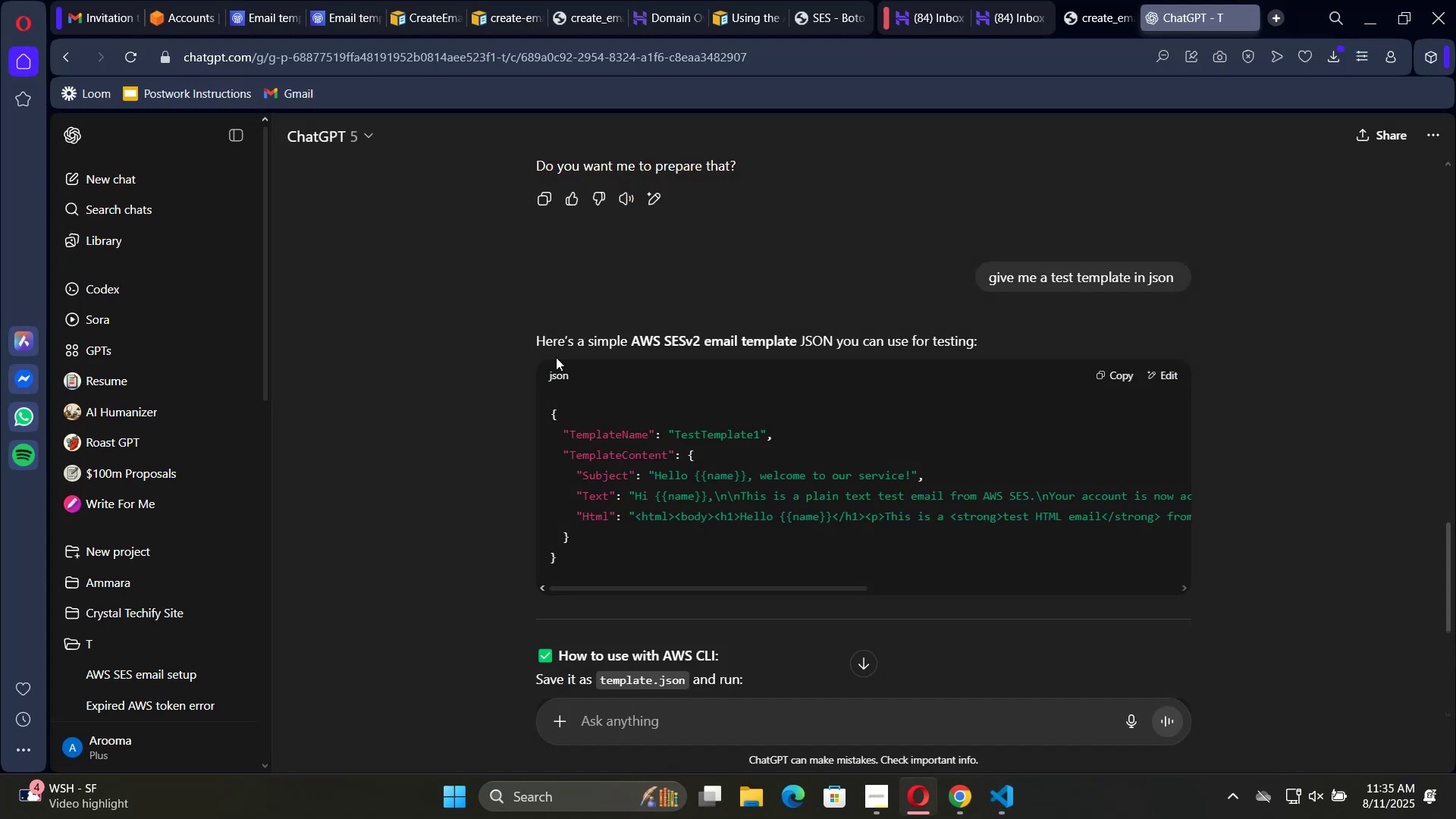 
scroll: coordinate [745, 408], scroll_direction: down, amount: 2.0
 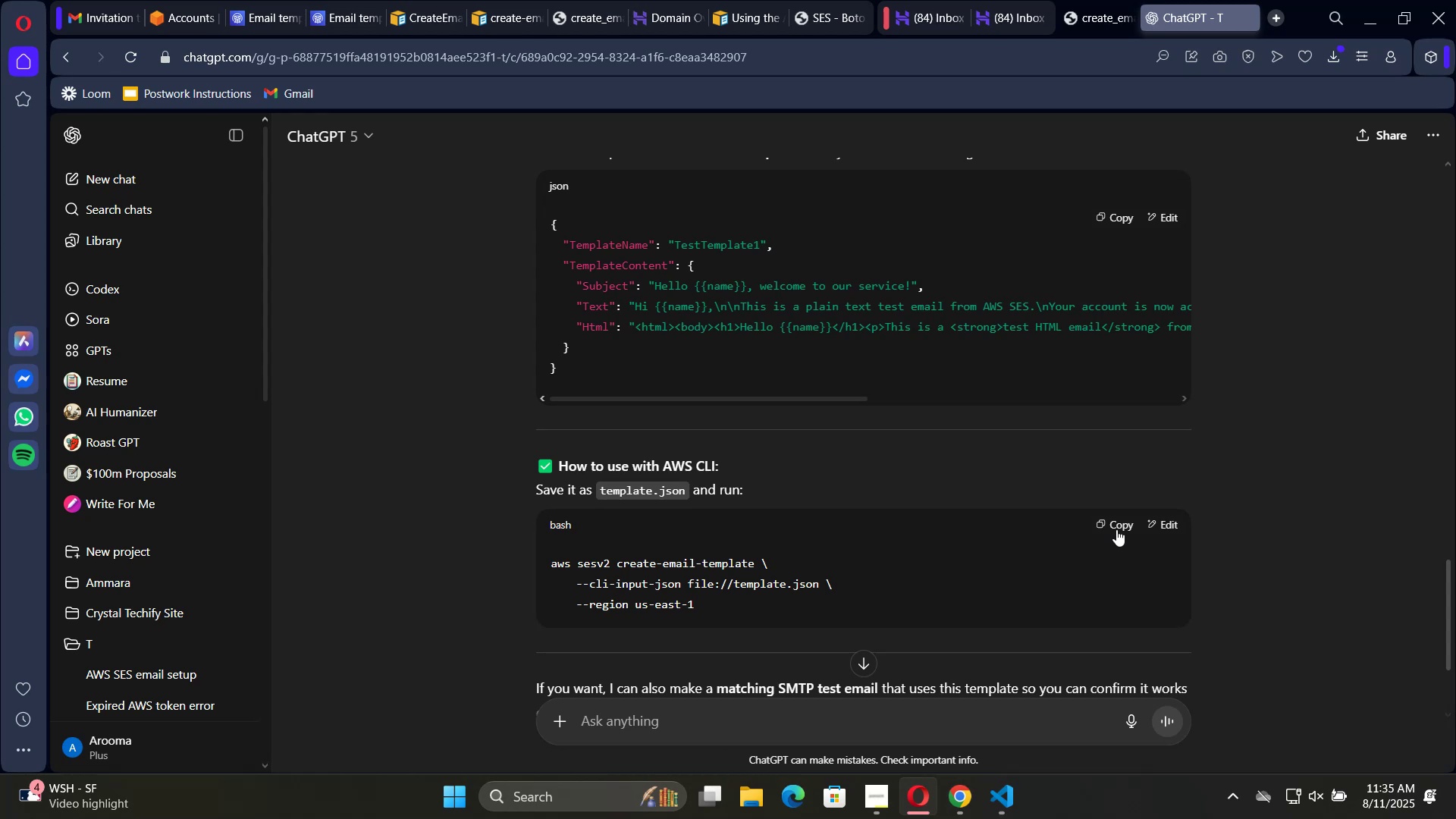 
wait(5.33)
 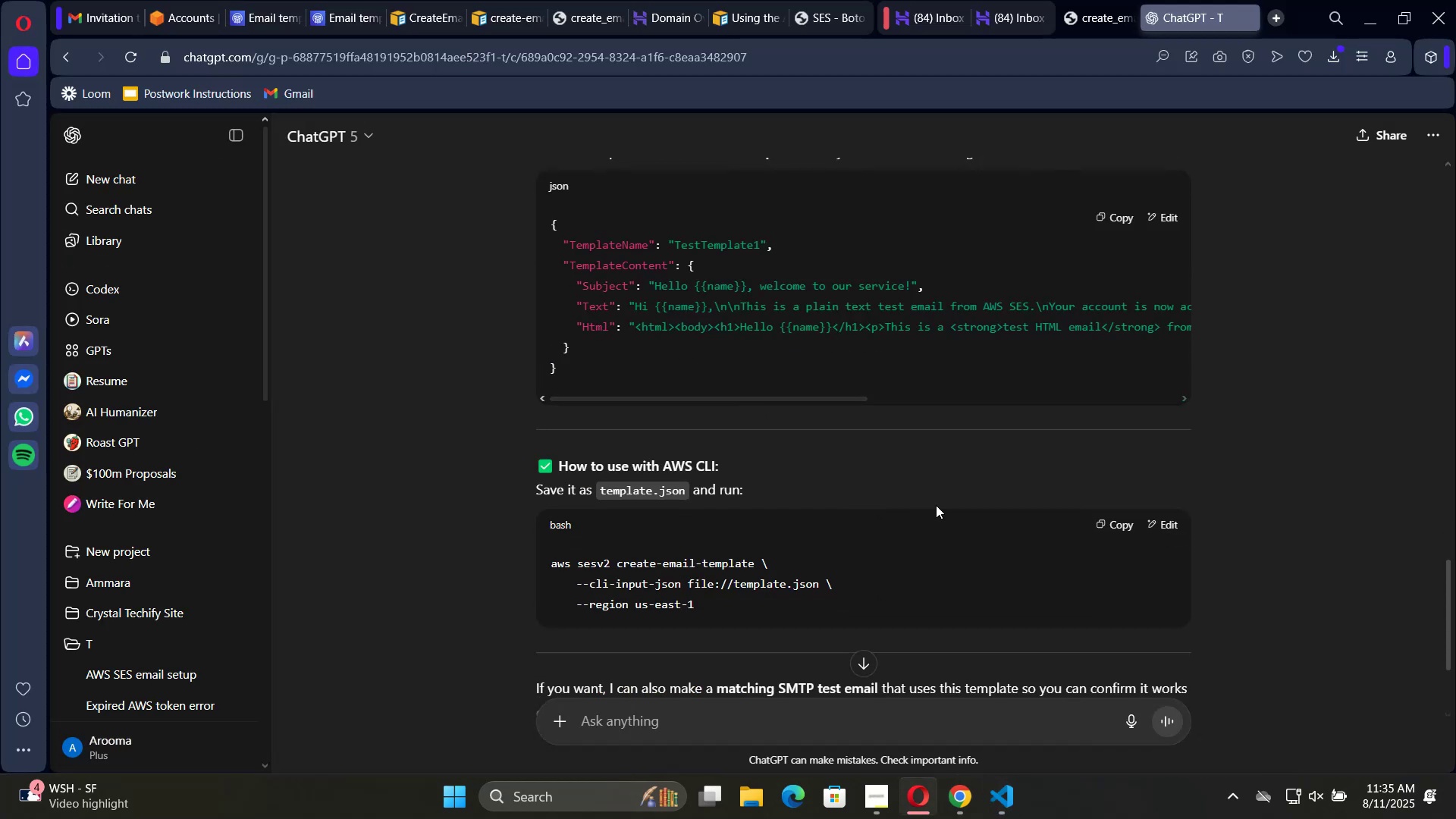 
left_click([1116, 529])
 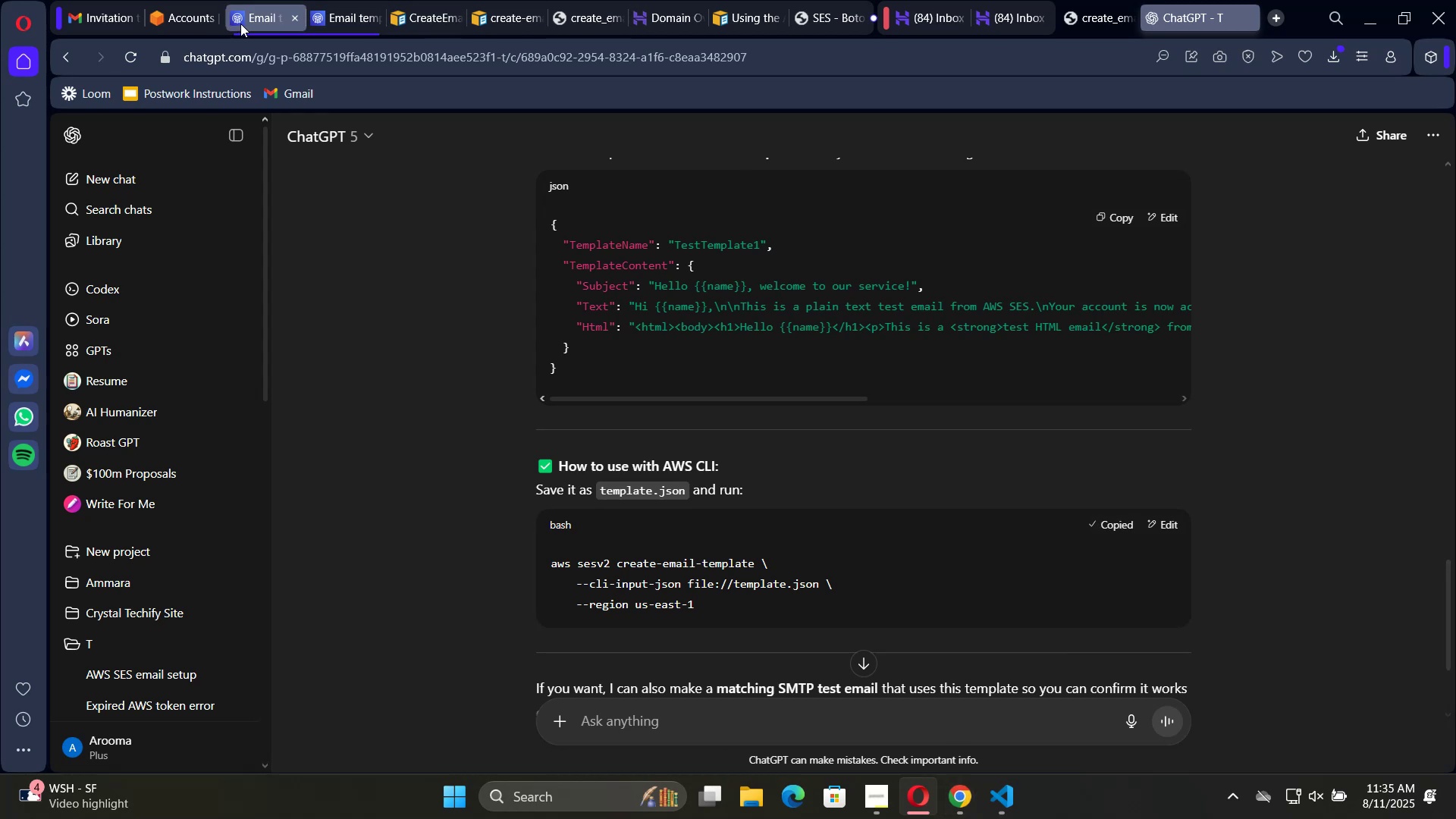 
left_click([271, 16])
 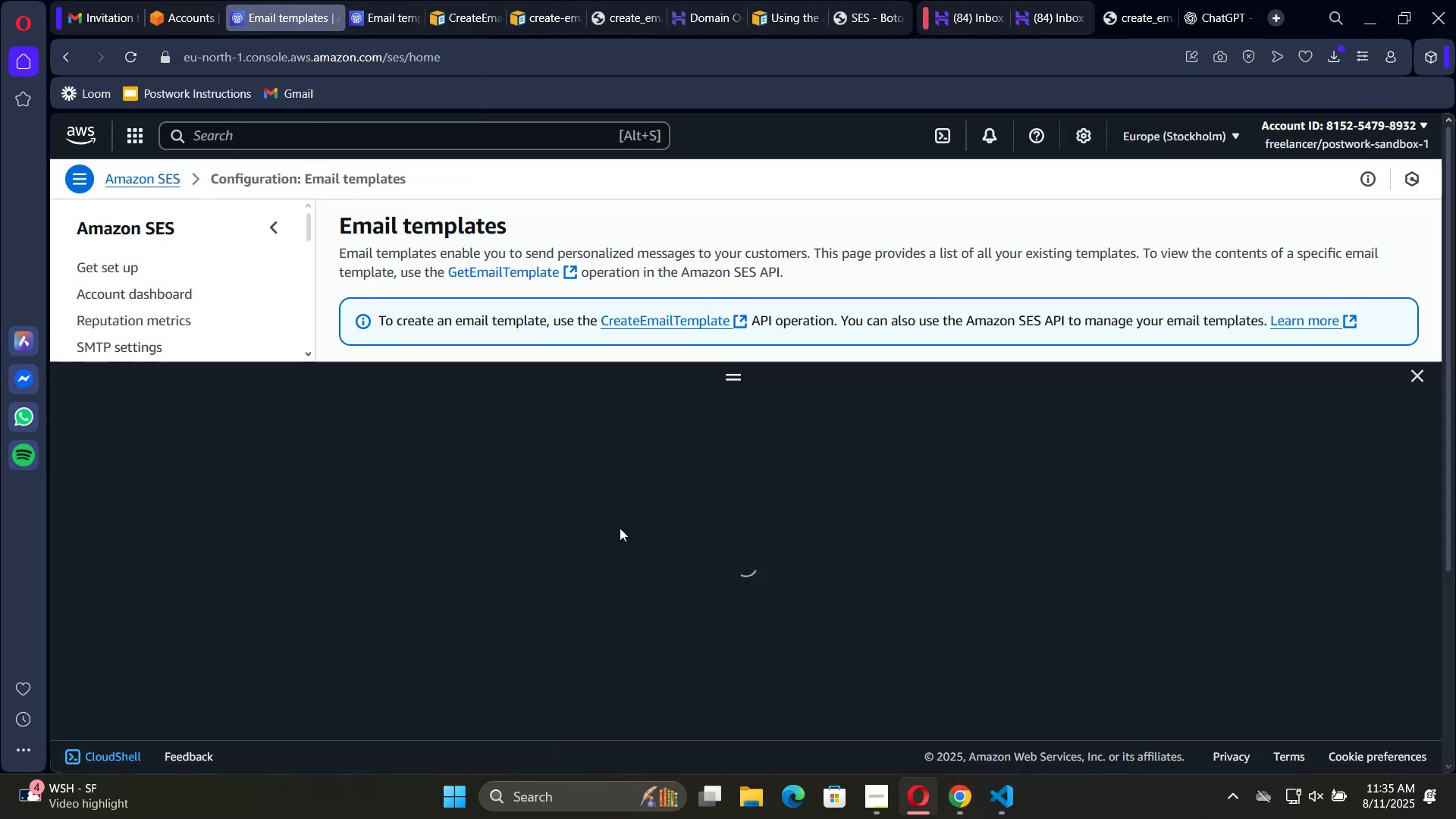 
wait(8.08)
 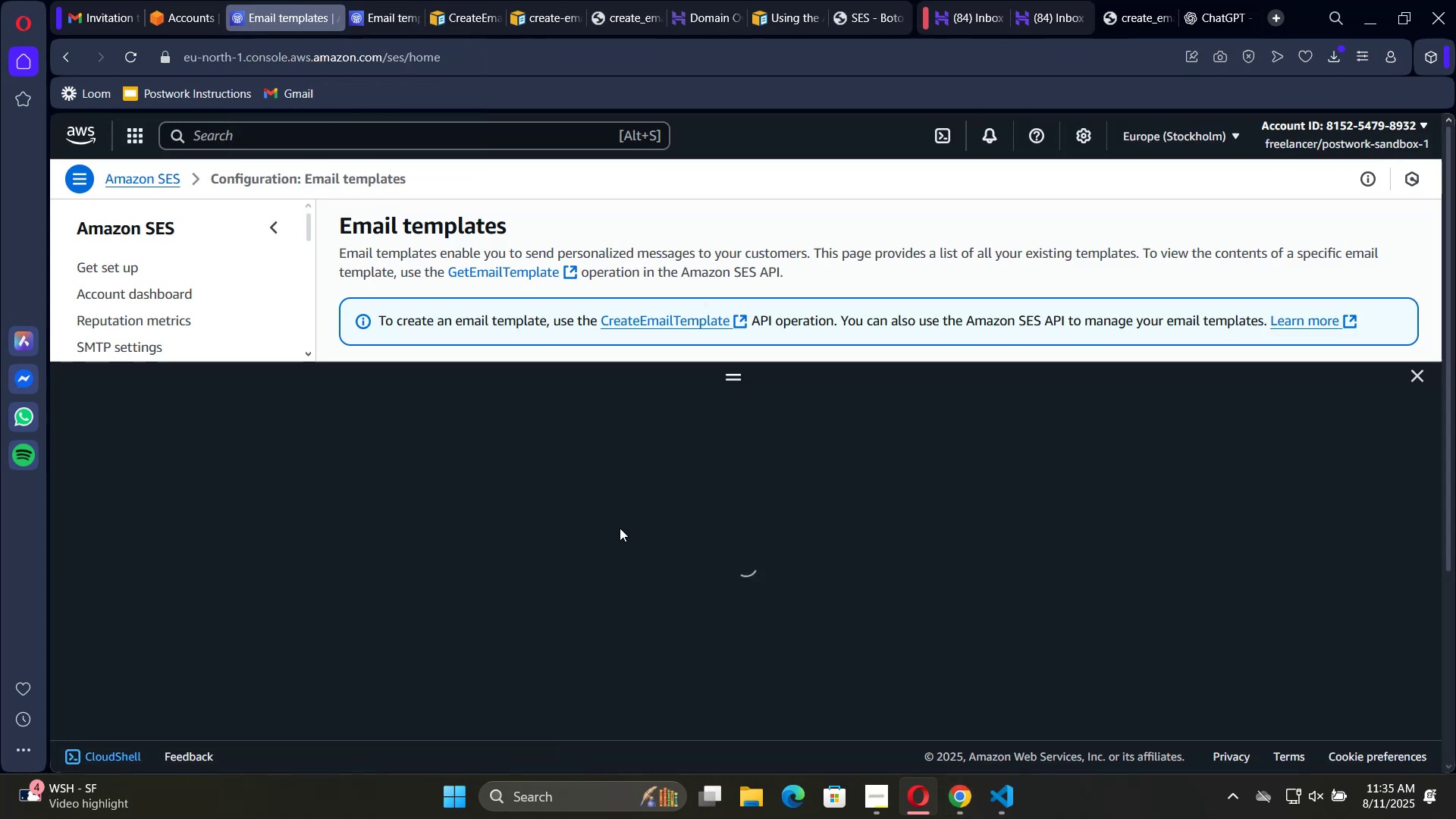 
left_click([1202, 13])
 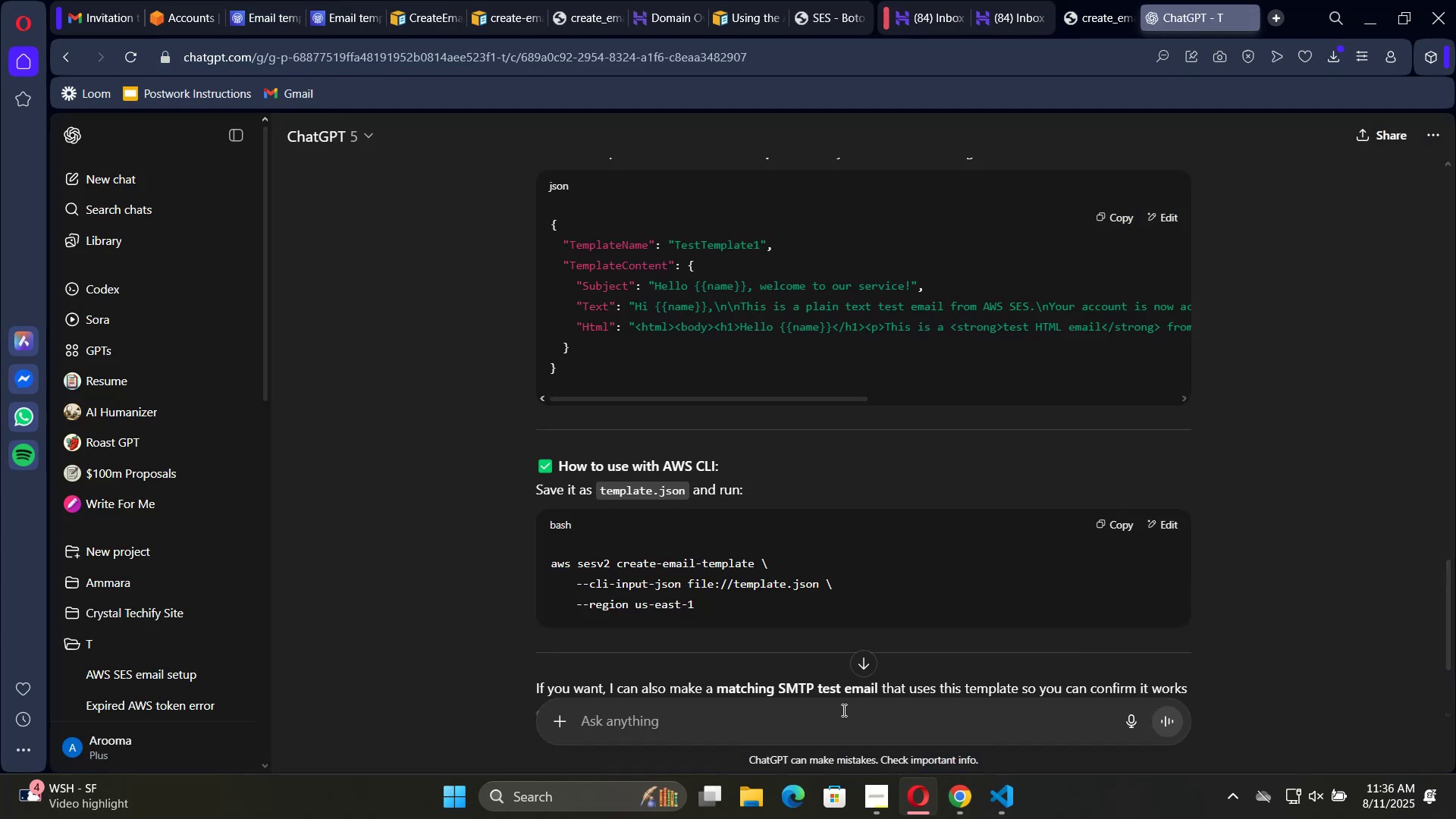 
left_click([855, 705])
 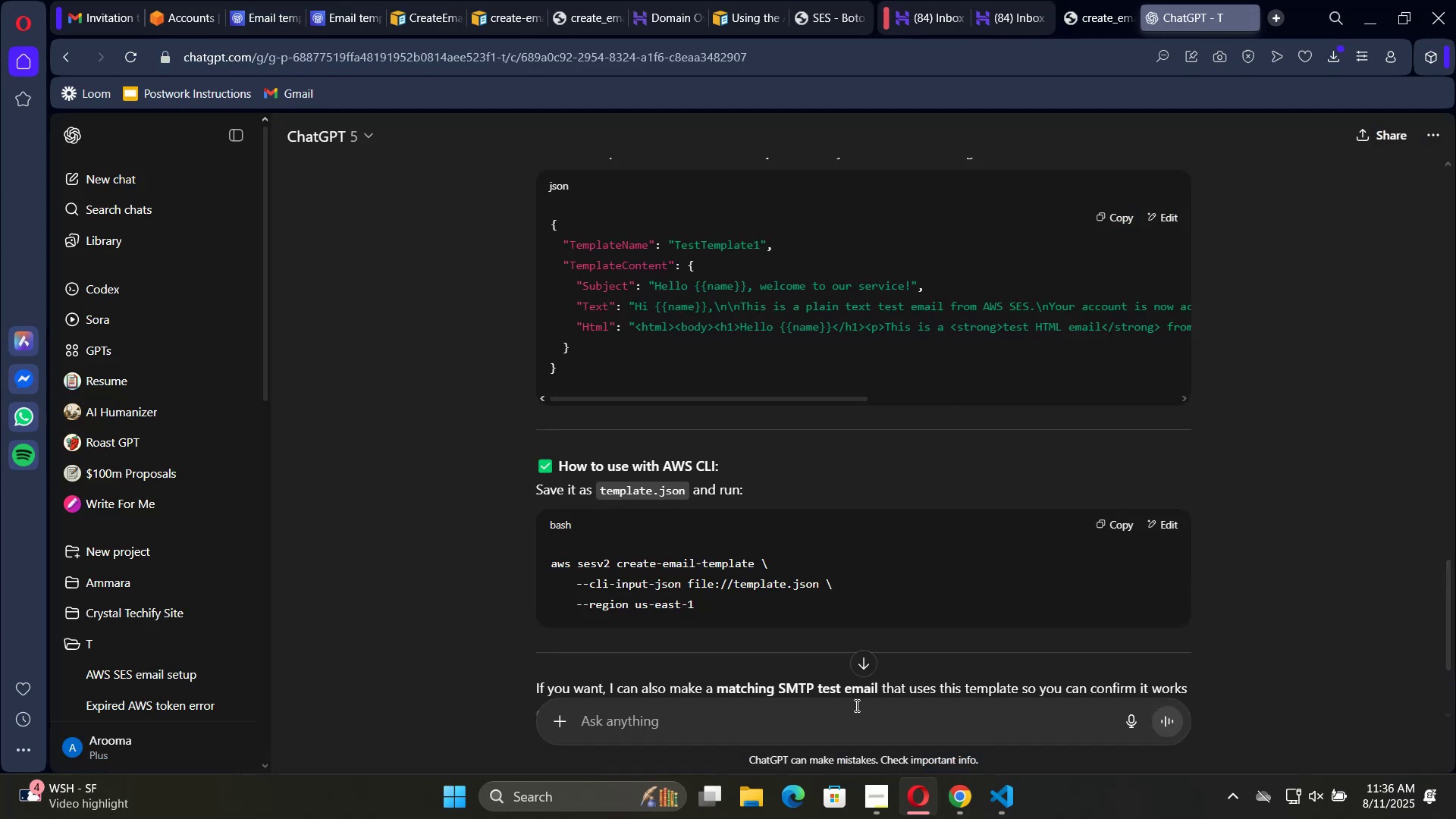 
type(give me the command of cloud shell for doing this)
 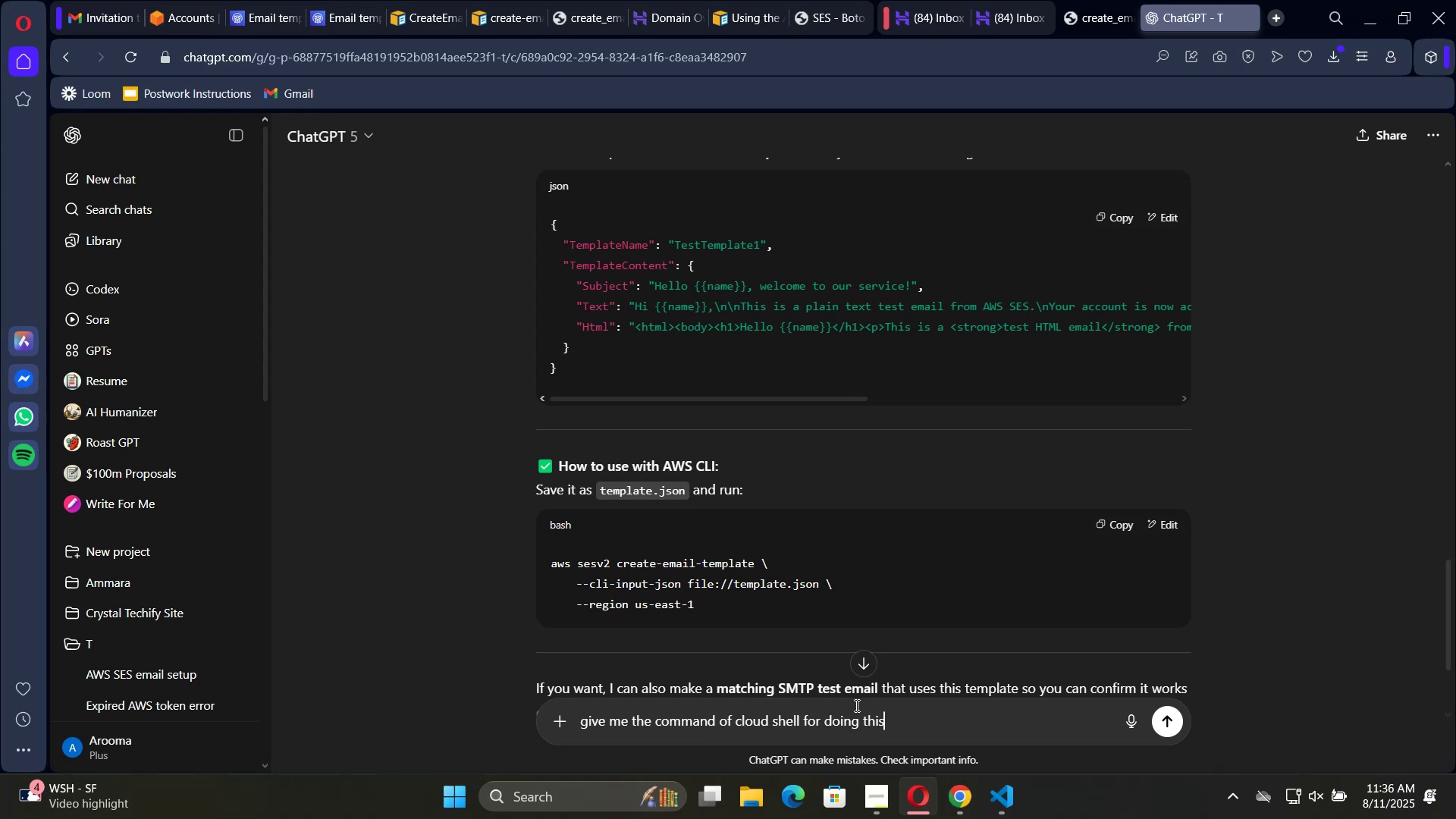 
key(Enter)
 